 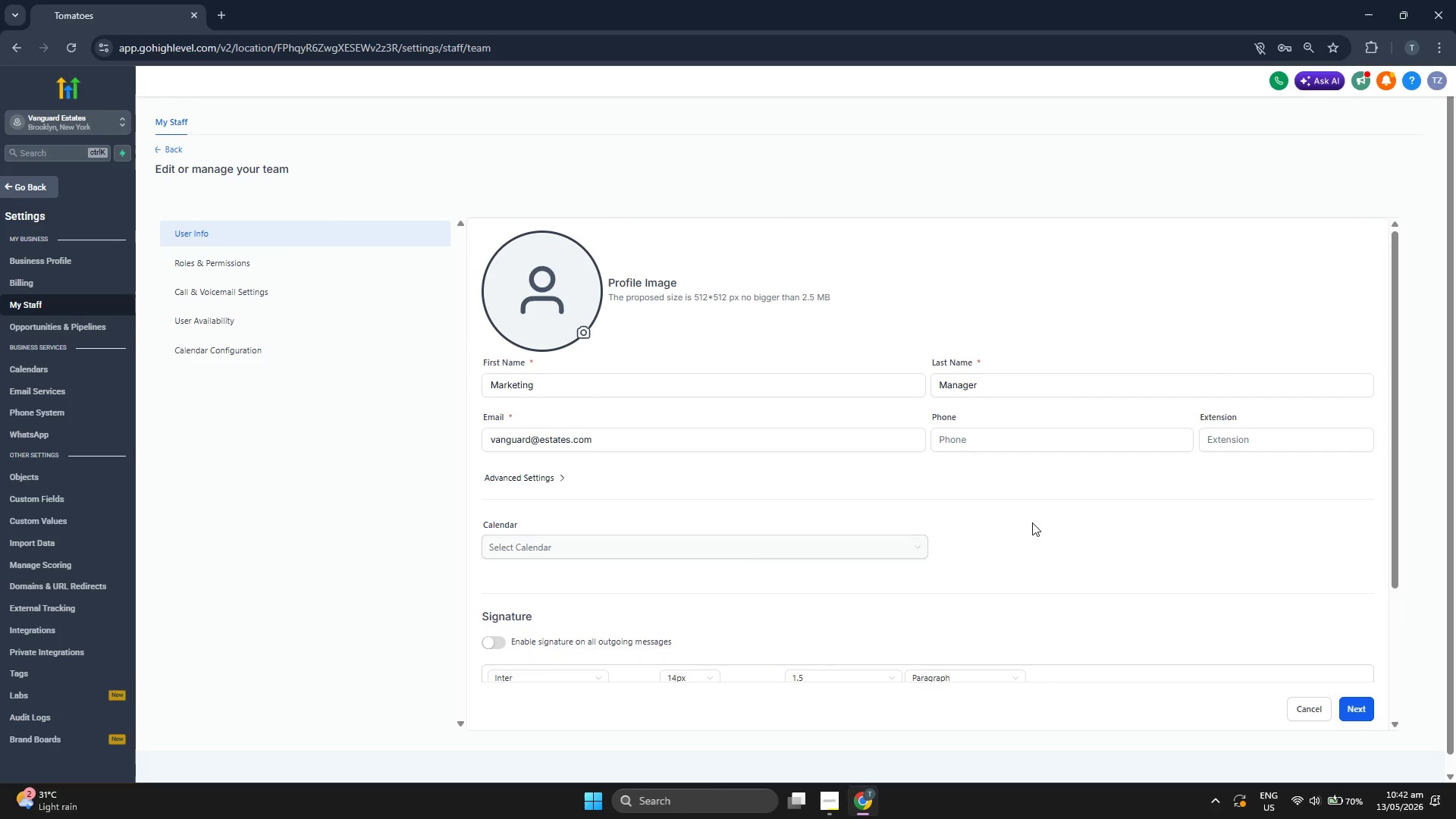 
scroll: coordinate [1032, 522], scroll_direction: down, amount: 2.0
 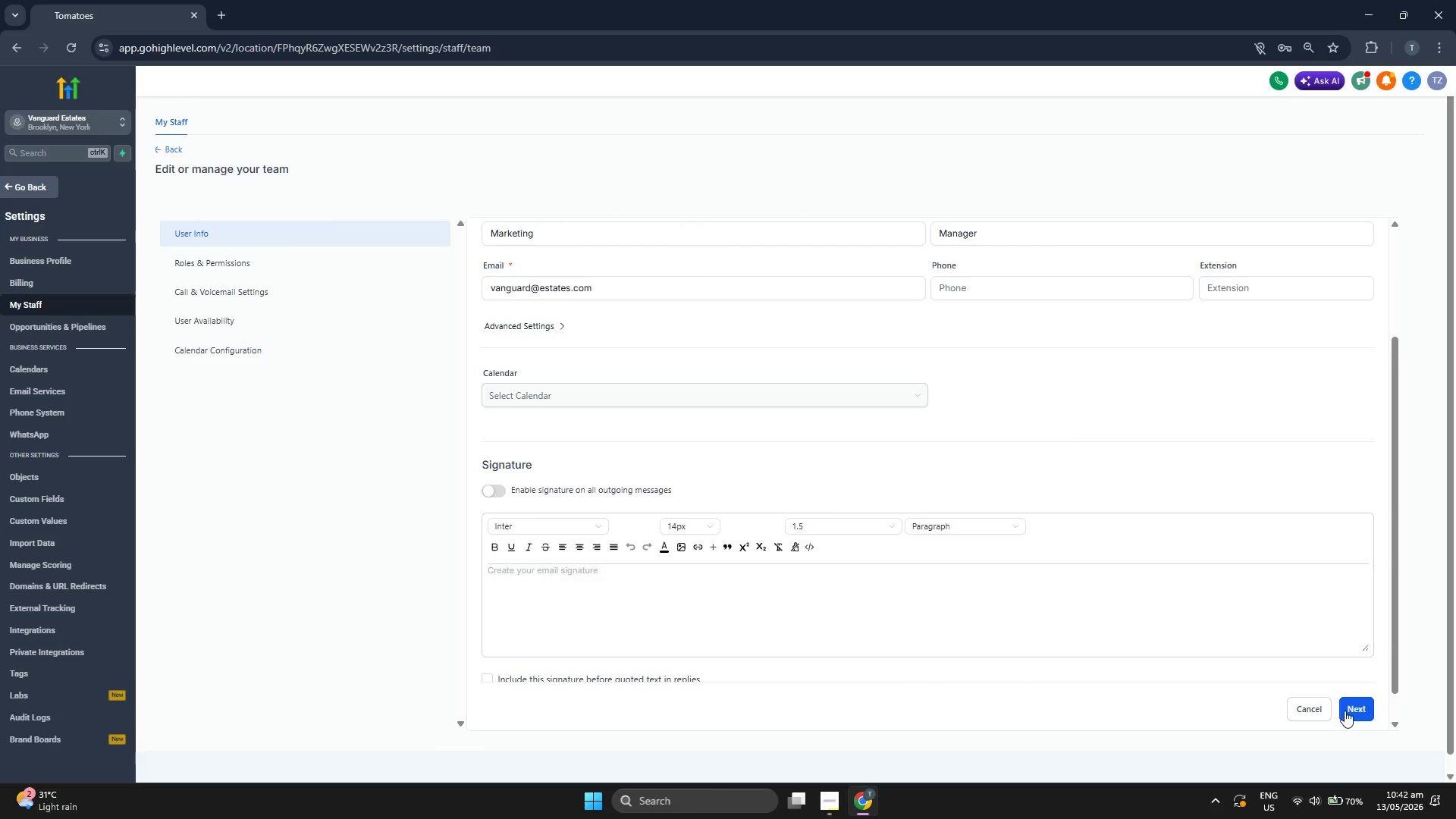 
left_click([1356, 709])
 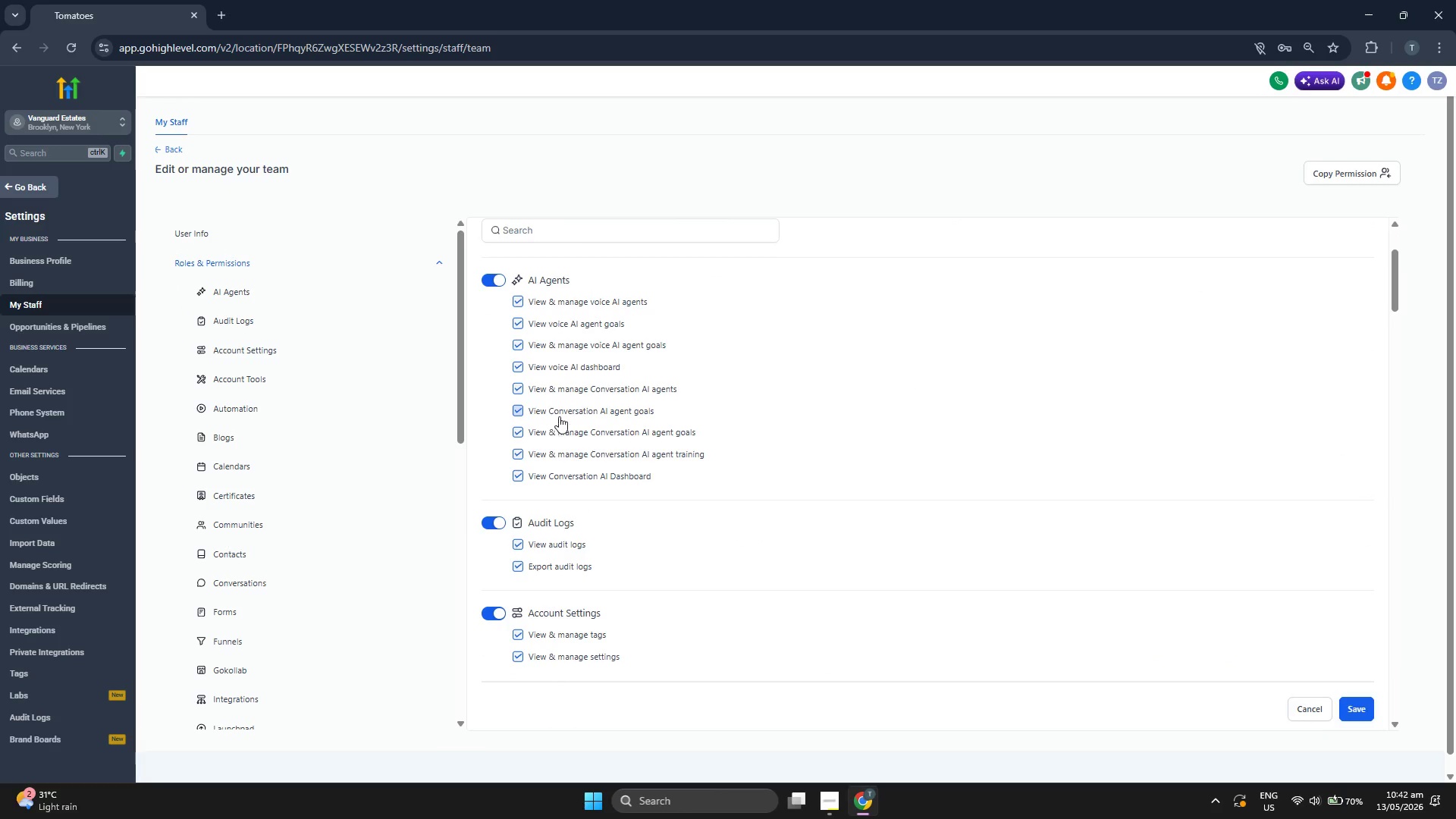 
scroll: coordinate [757, 450], scroll_direction: down, amount: 6.0
 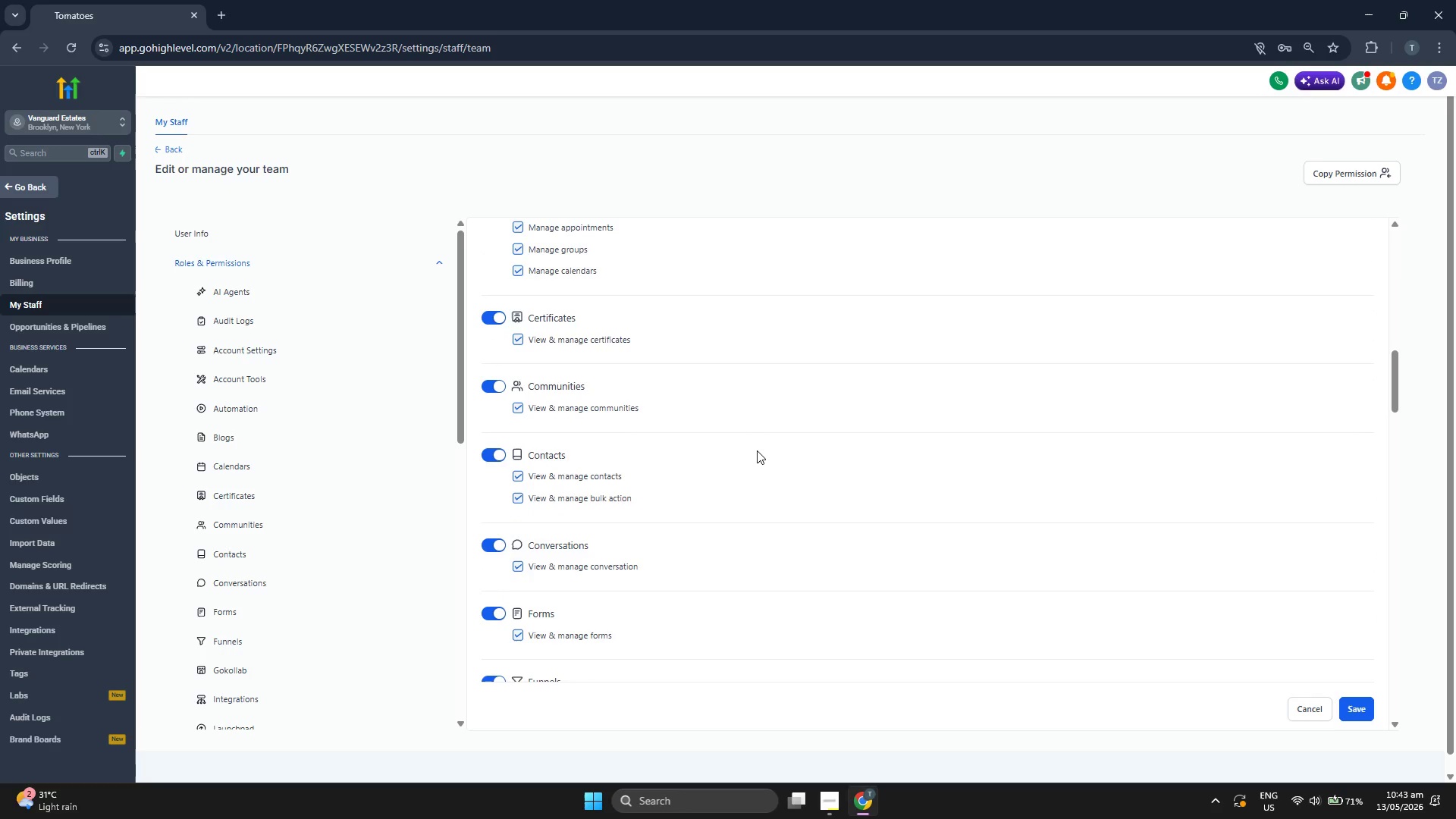 
scroll: coordinate [757, 450], scroll_direction: down, amount: 6.0
 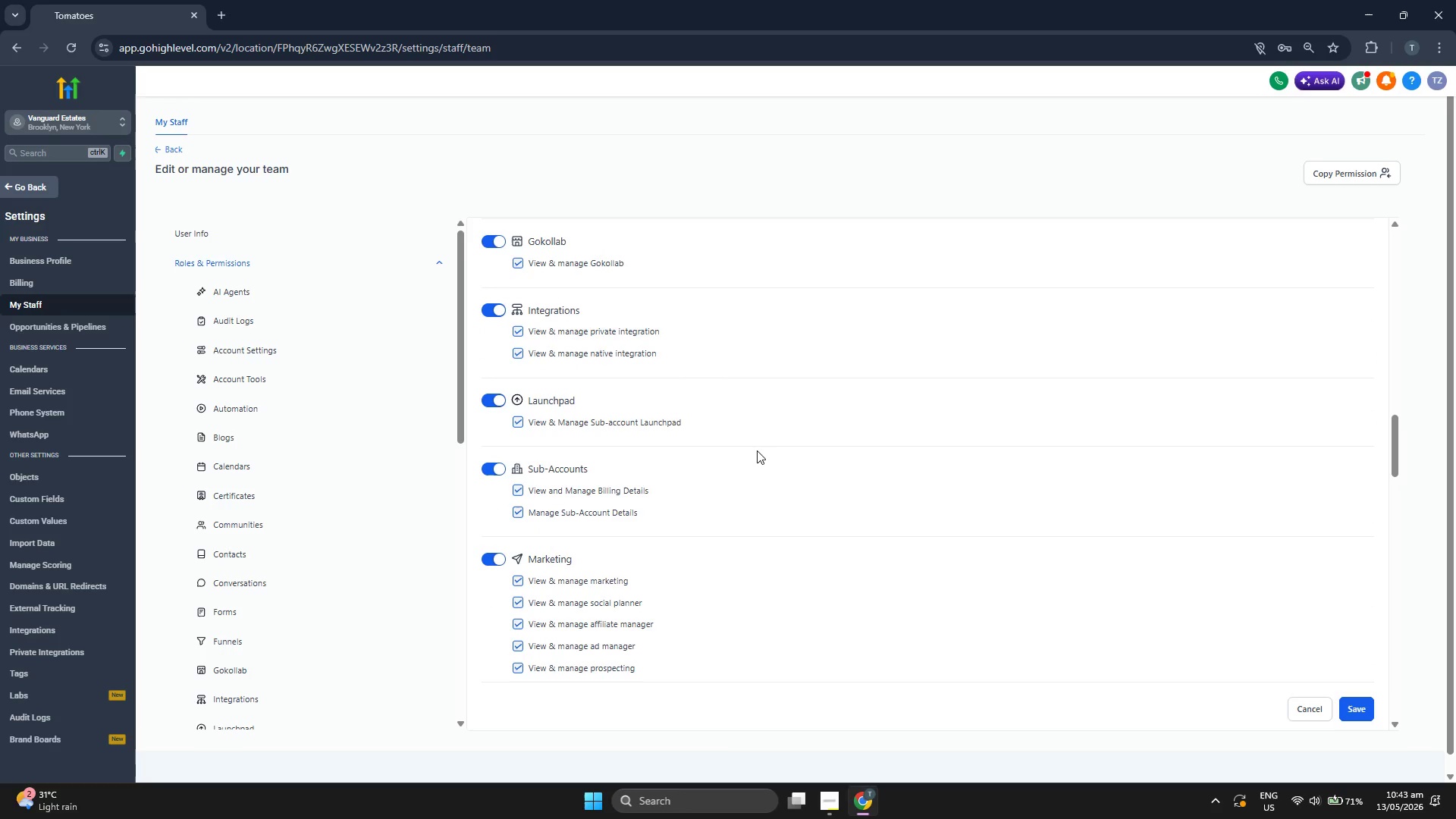 
scroll: coordinate [757, 450], scroll_direction: down, amount: 5.0
 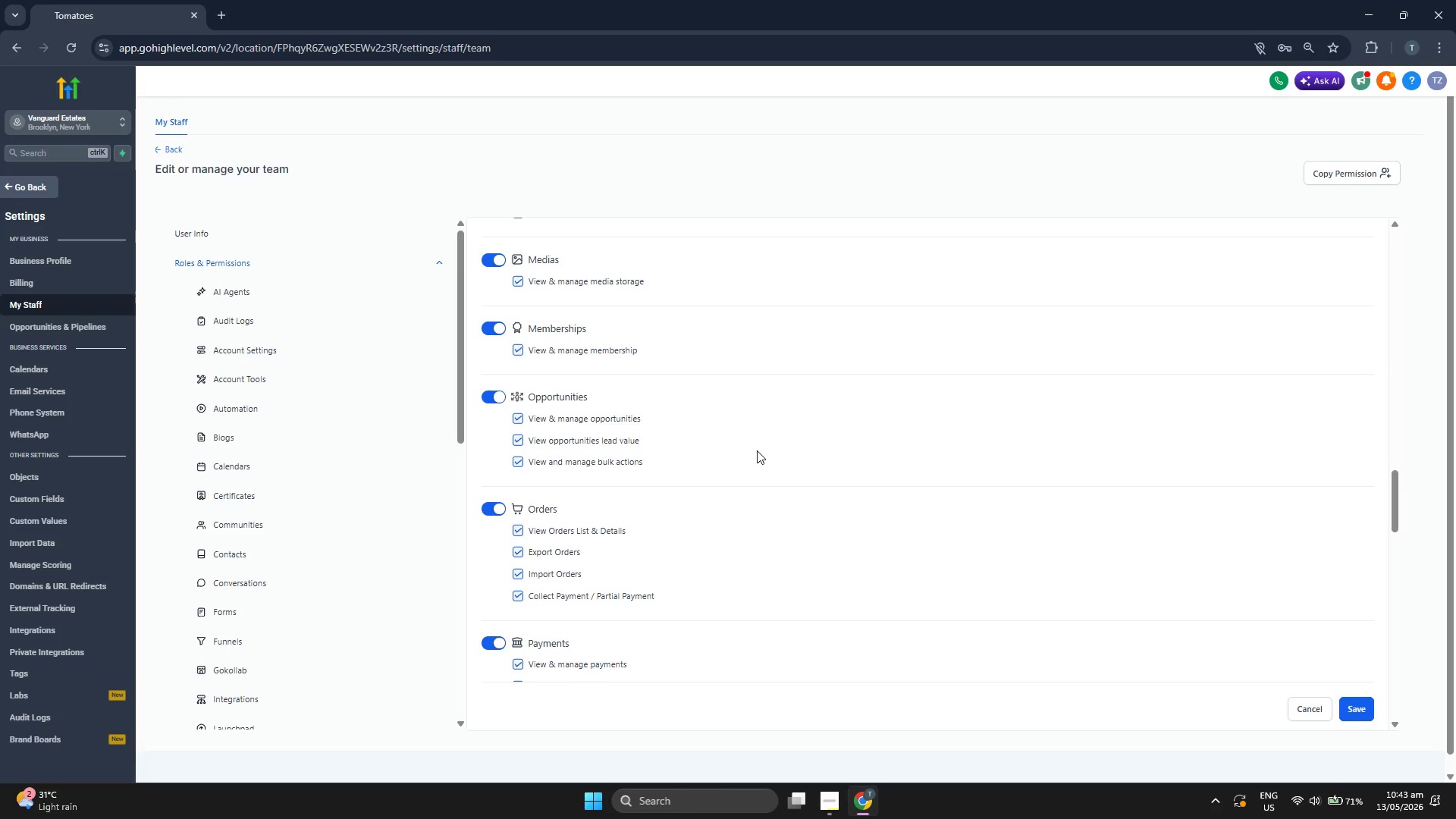 
scroll: coordinate [757, 450], scroll_direction: down, amount: 6.0
 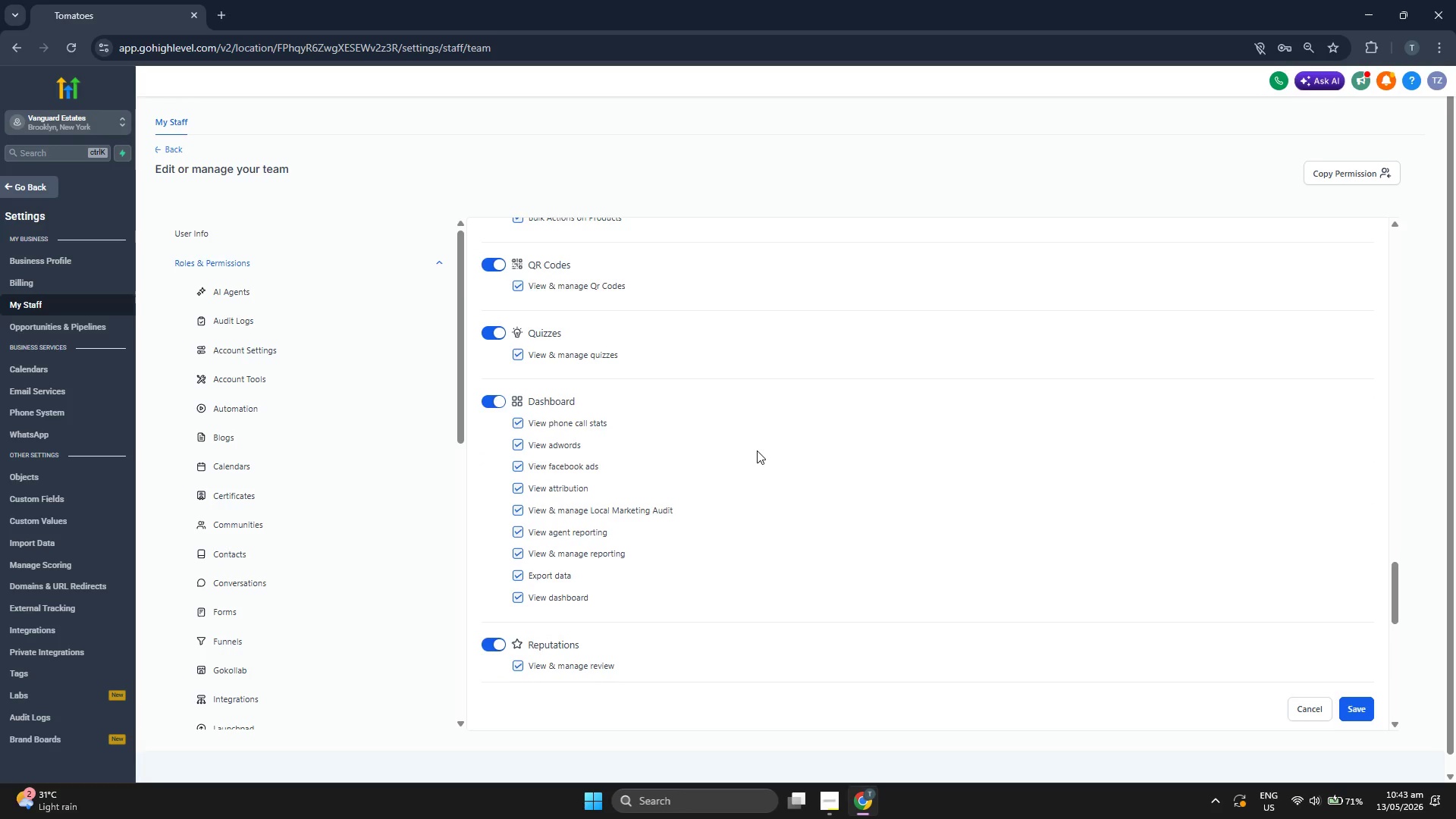 
scroll: coordinate [757, 450], scroll_direction: down, amount: 6.0
 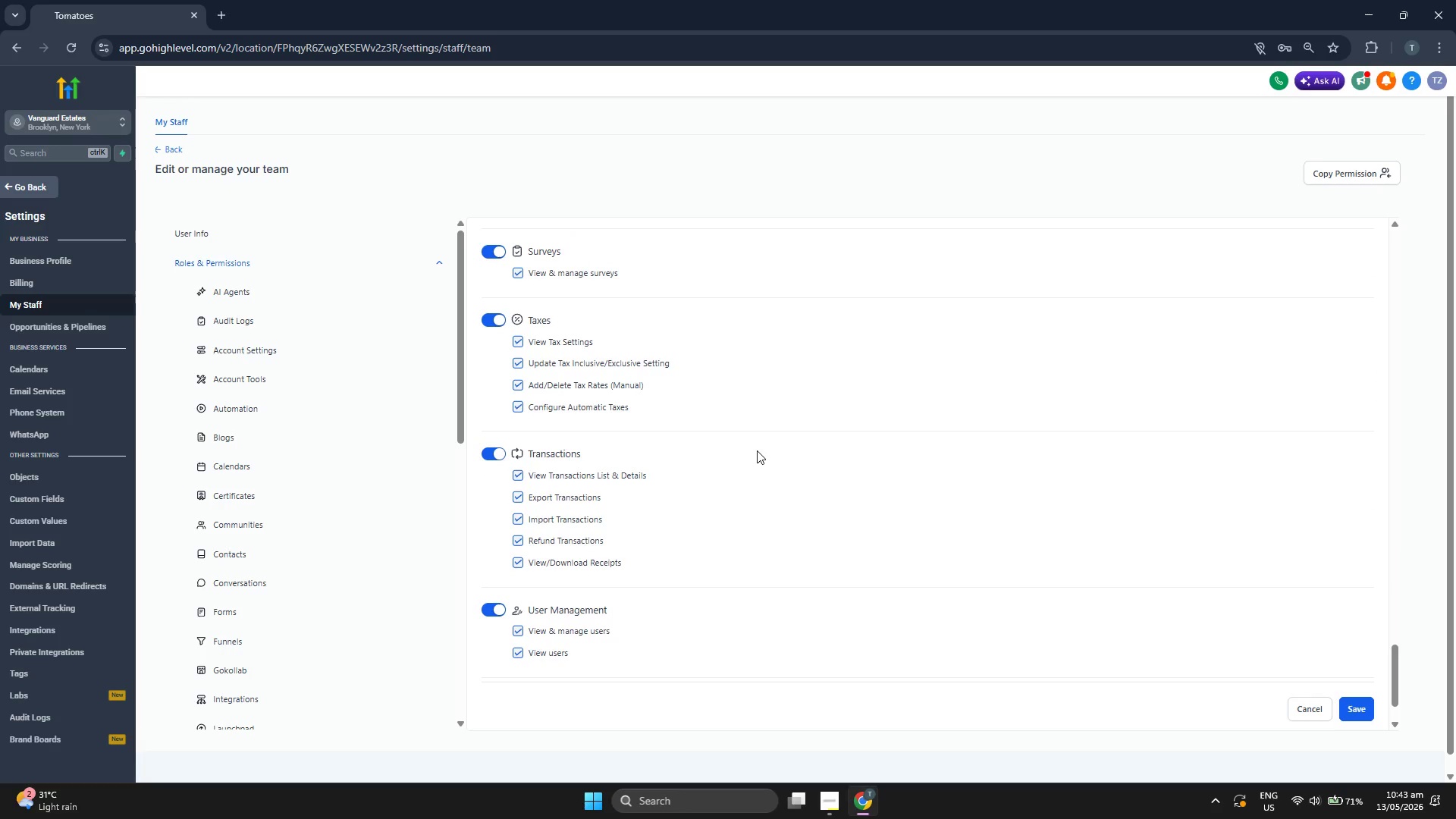 
scroll: coordinate [757, 450], scroll_direction: down, amount: 2.0
 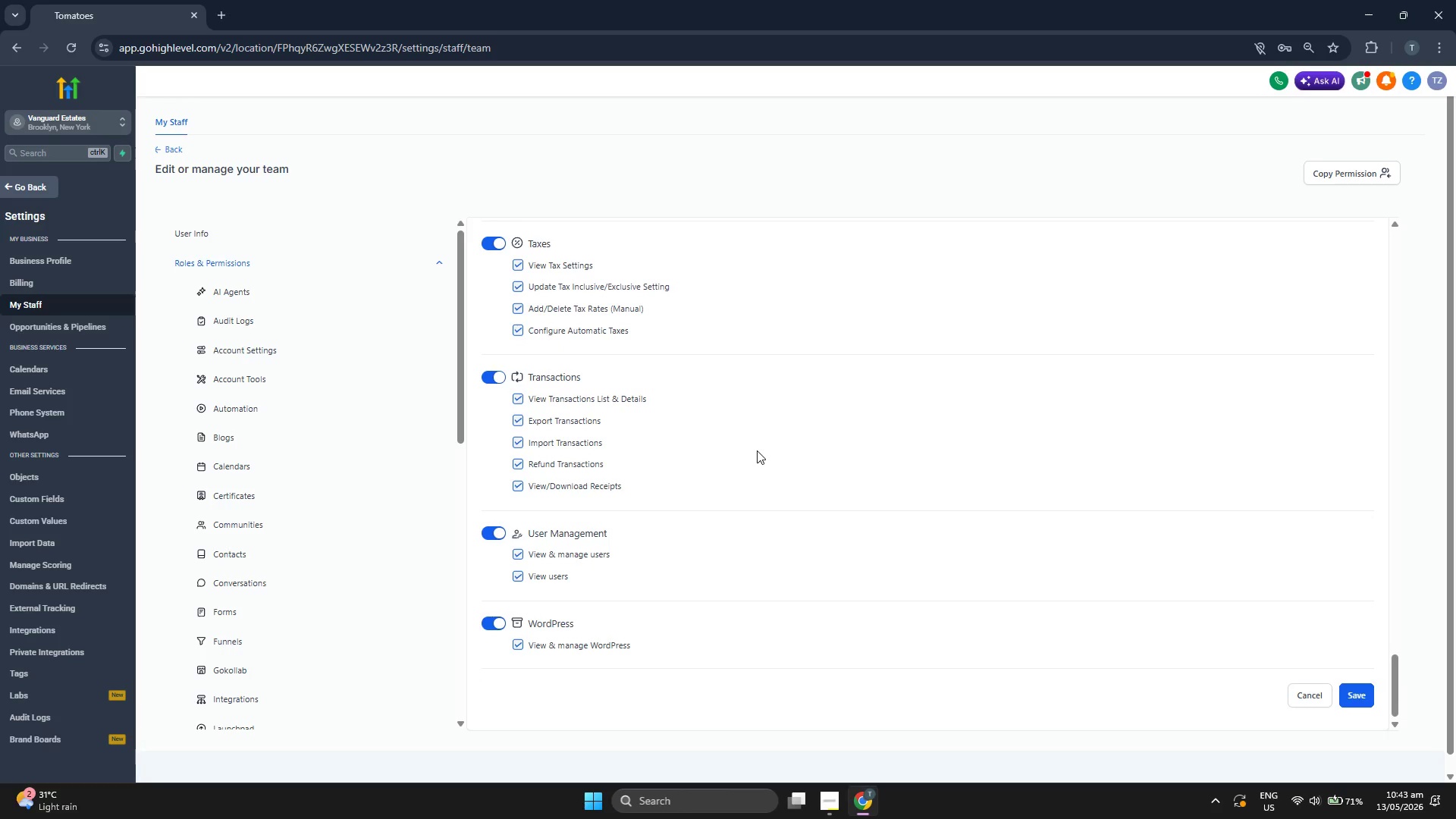 
scroll: coordinate [757, 450], scroll_direction: up, amount: 1.0
 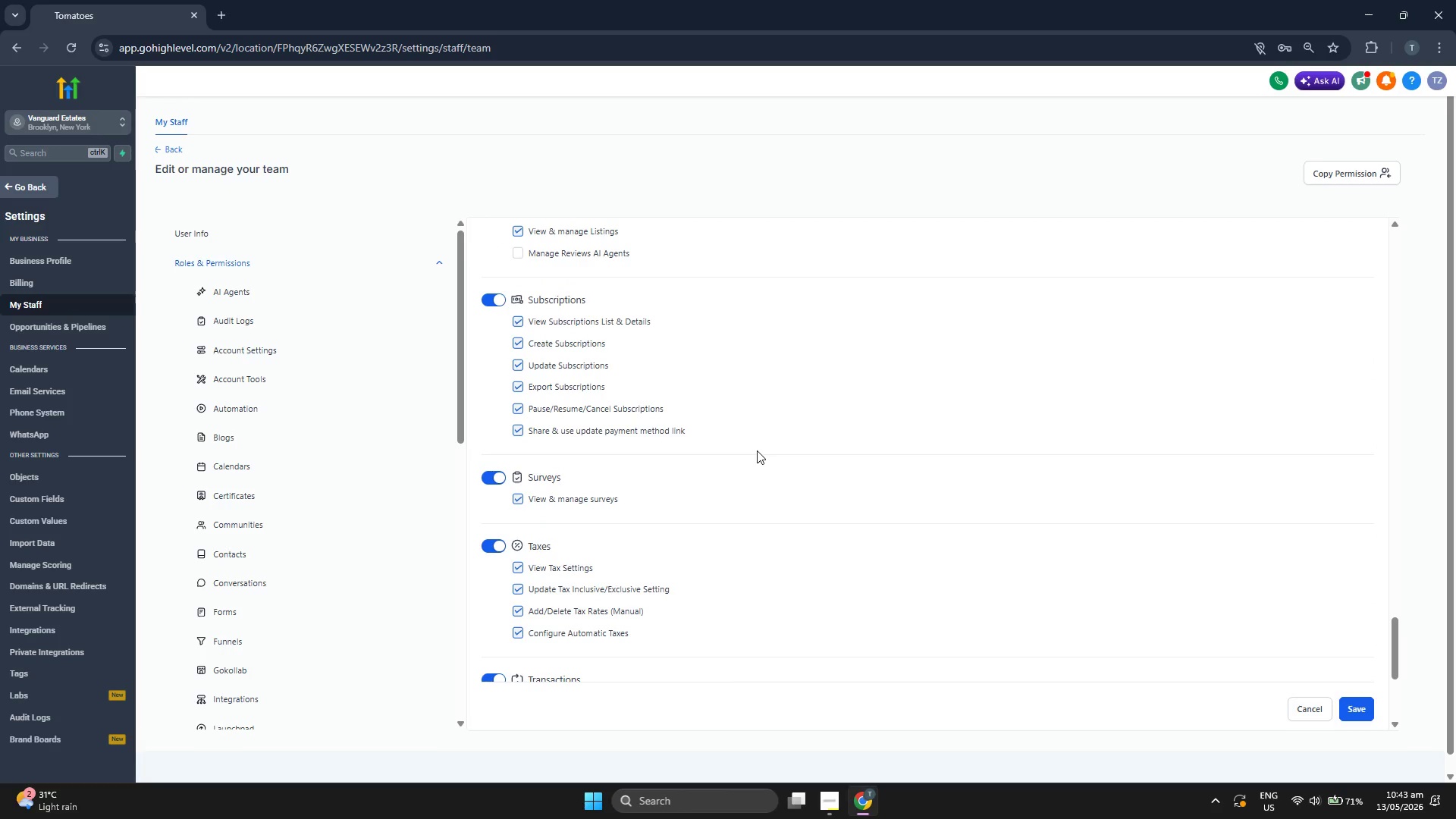 
scroll: coordinate [344, 489], scroll_direction: down, amount: 3.0
 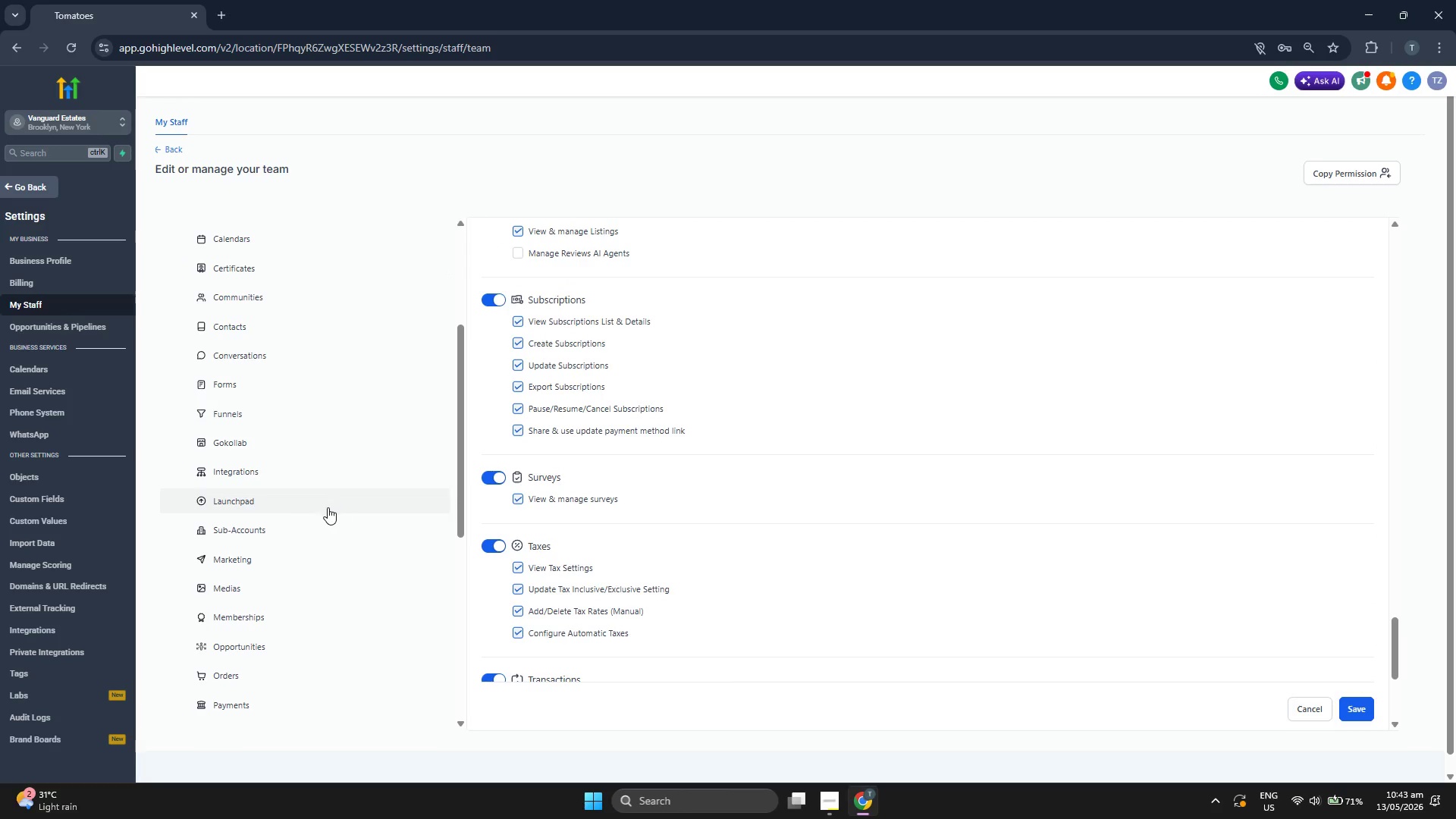 
left_click([305, 551])
 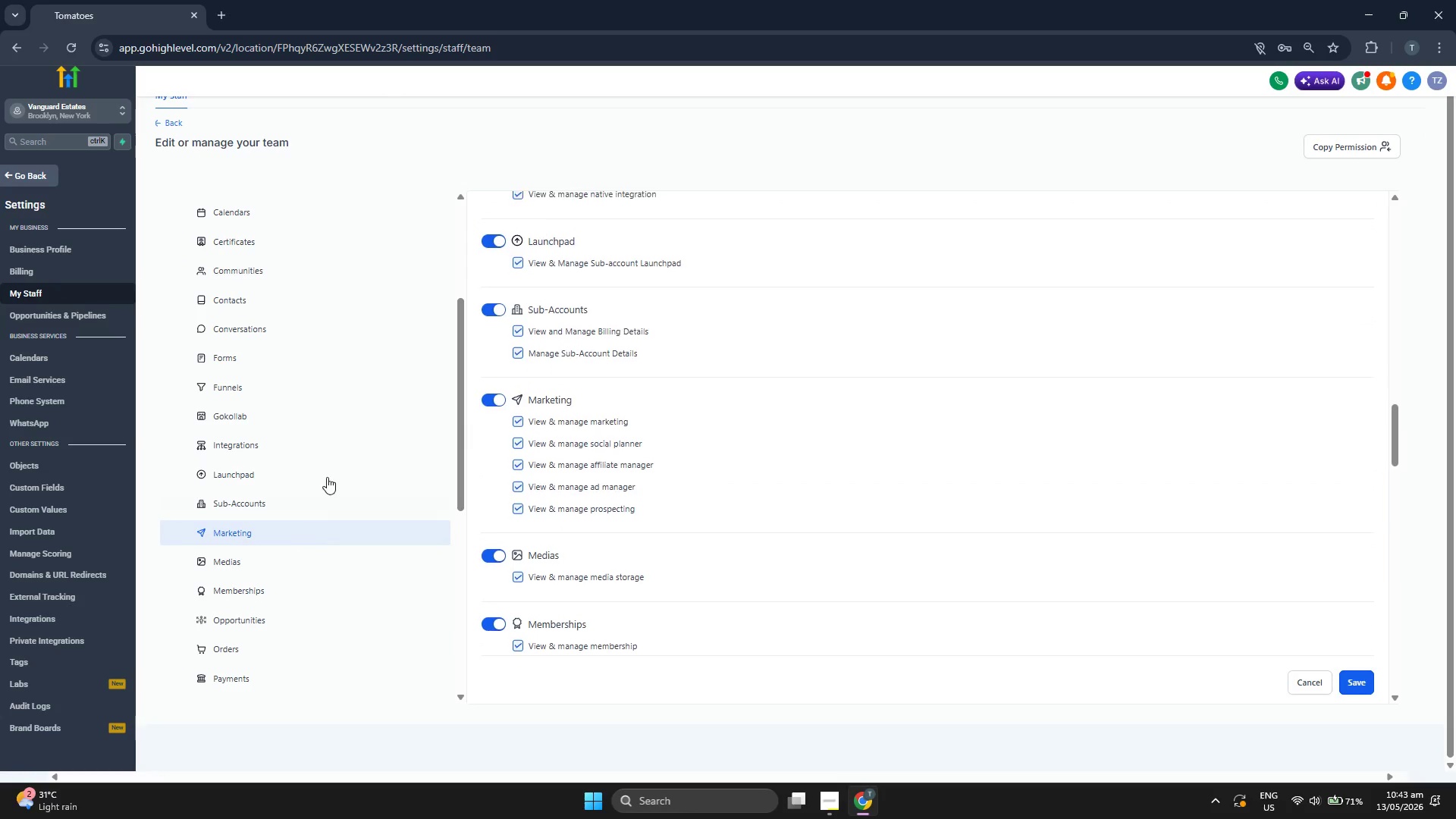 
scroll: coordinate [326, 444], scroll_direction: down, amount: 2.0
 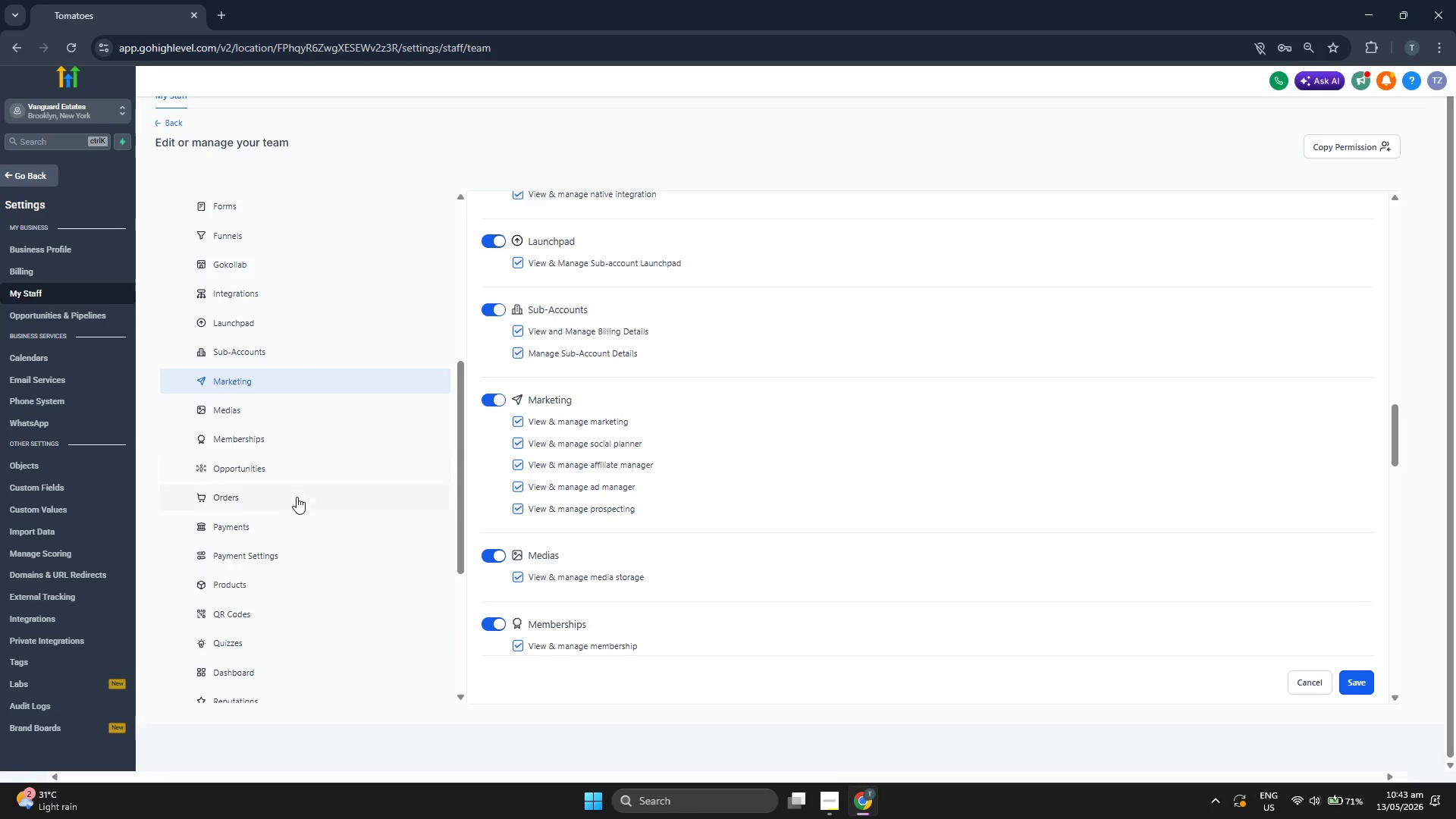 
left_click([299, 470])
 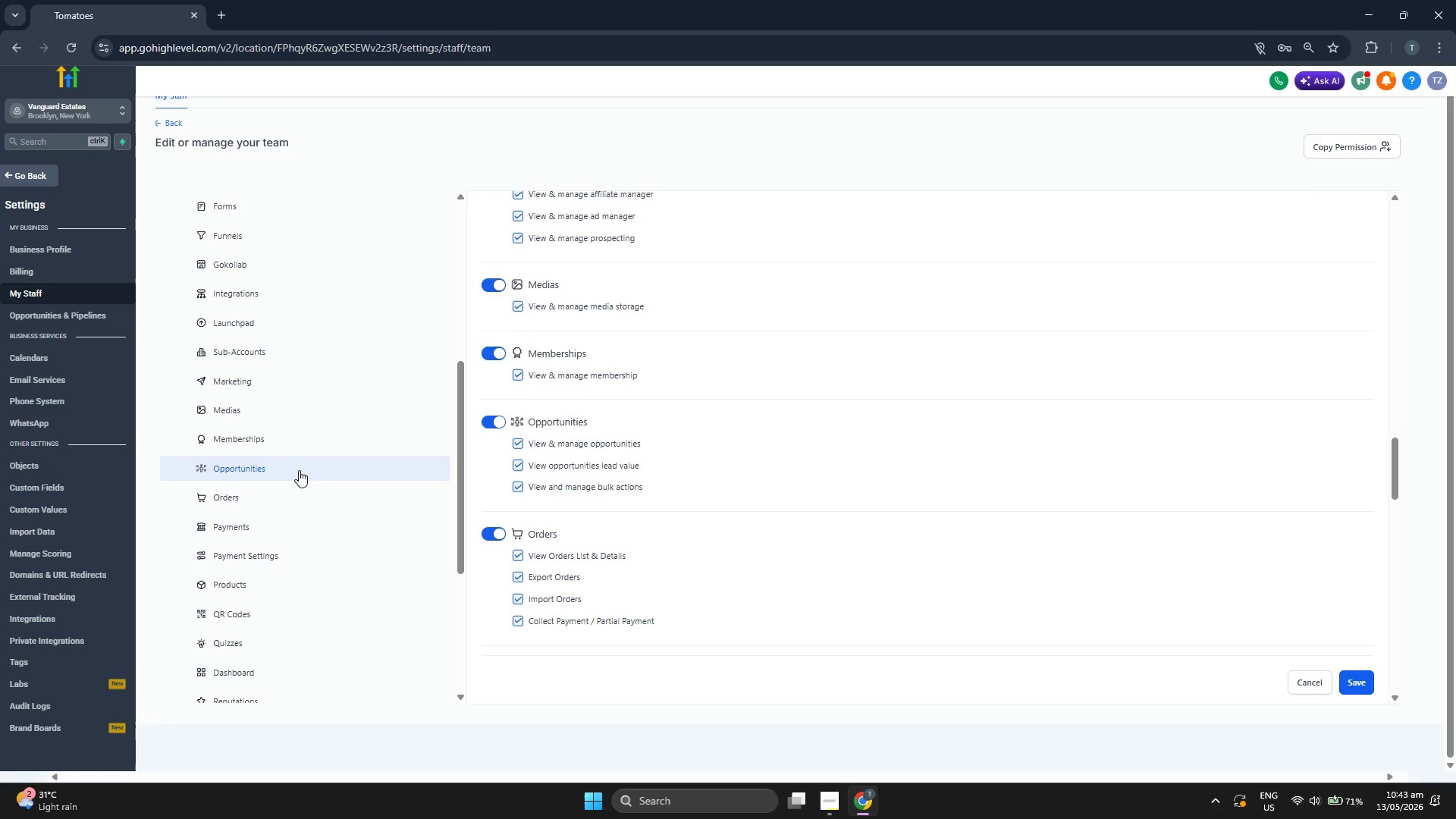 
scroll: coordinate [294, 516], scroll_direction: down, amount: 3.0
 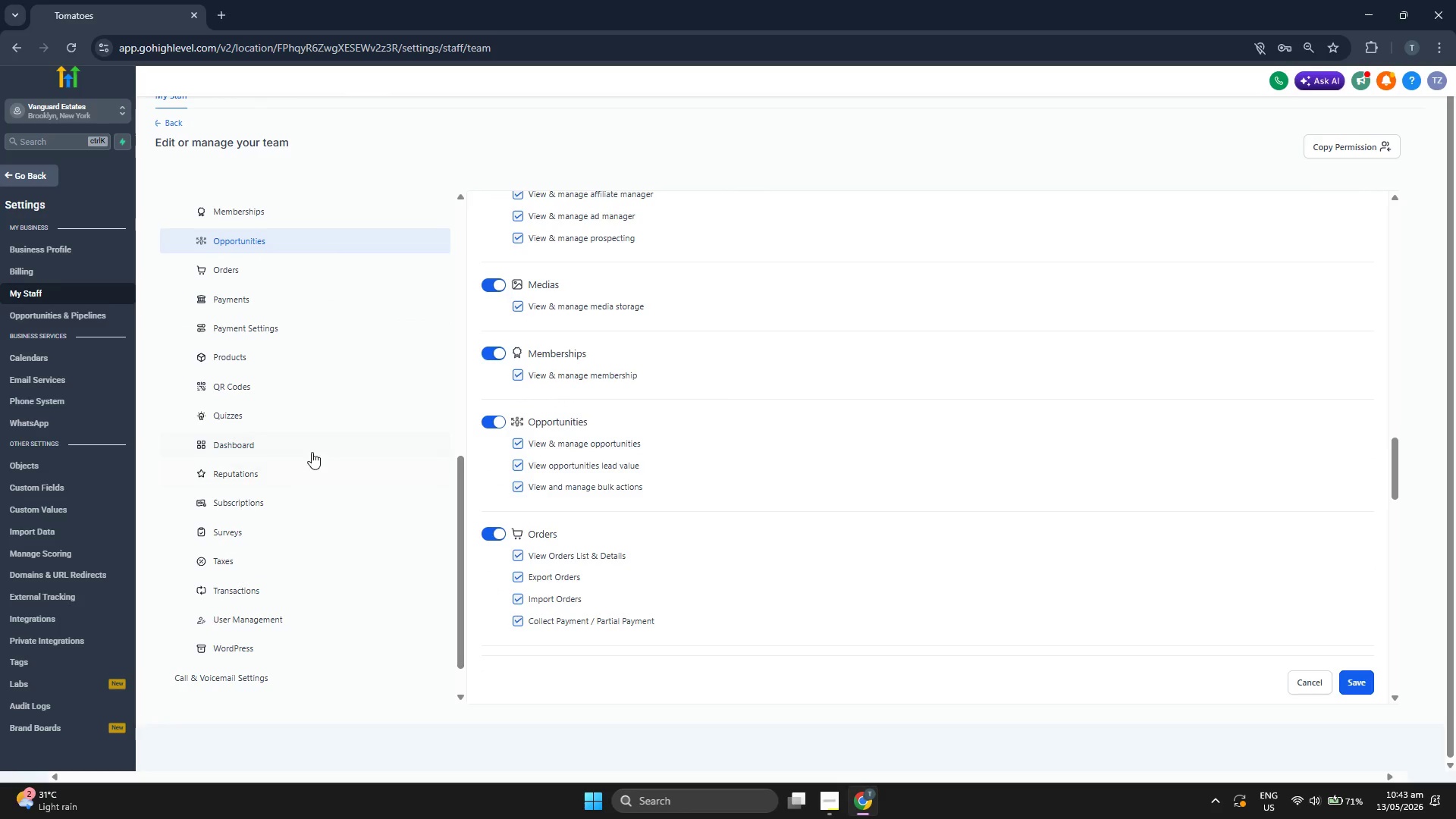 
left_click([315, 446])
 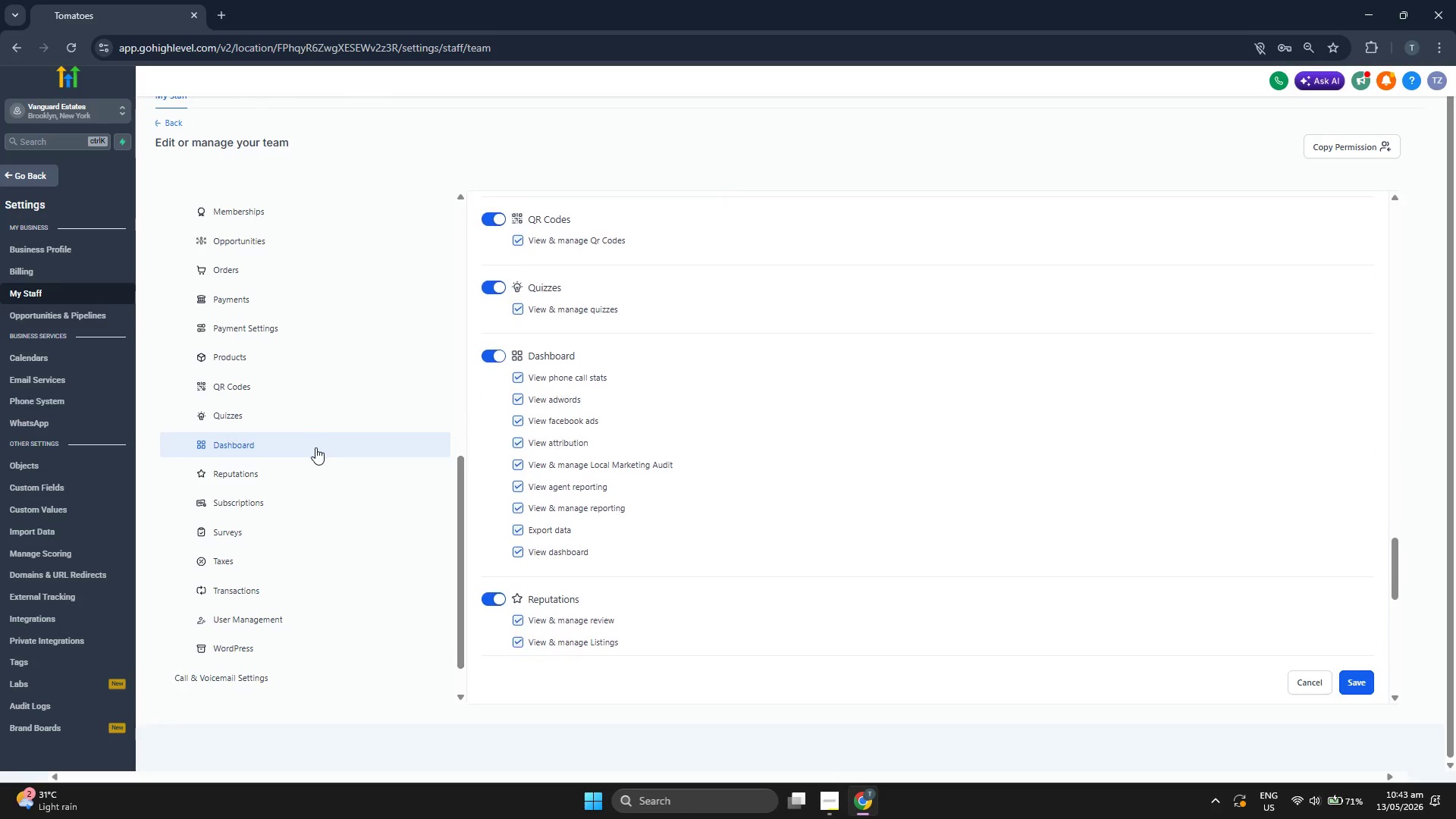 
scroll: coordinate [315, 516], scroll_direction: down, amount: 2.0
 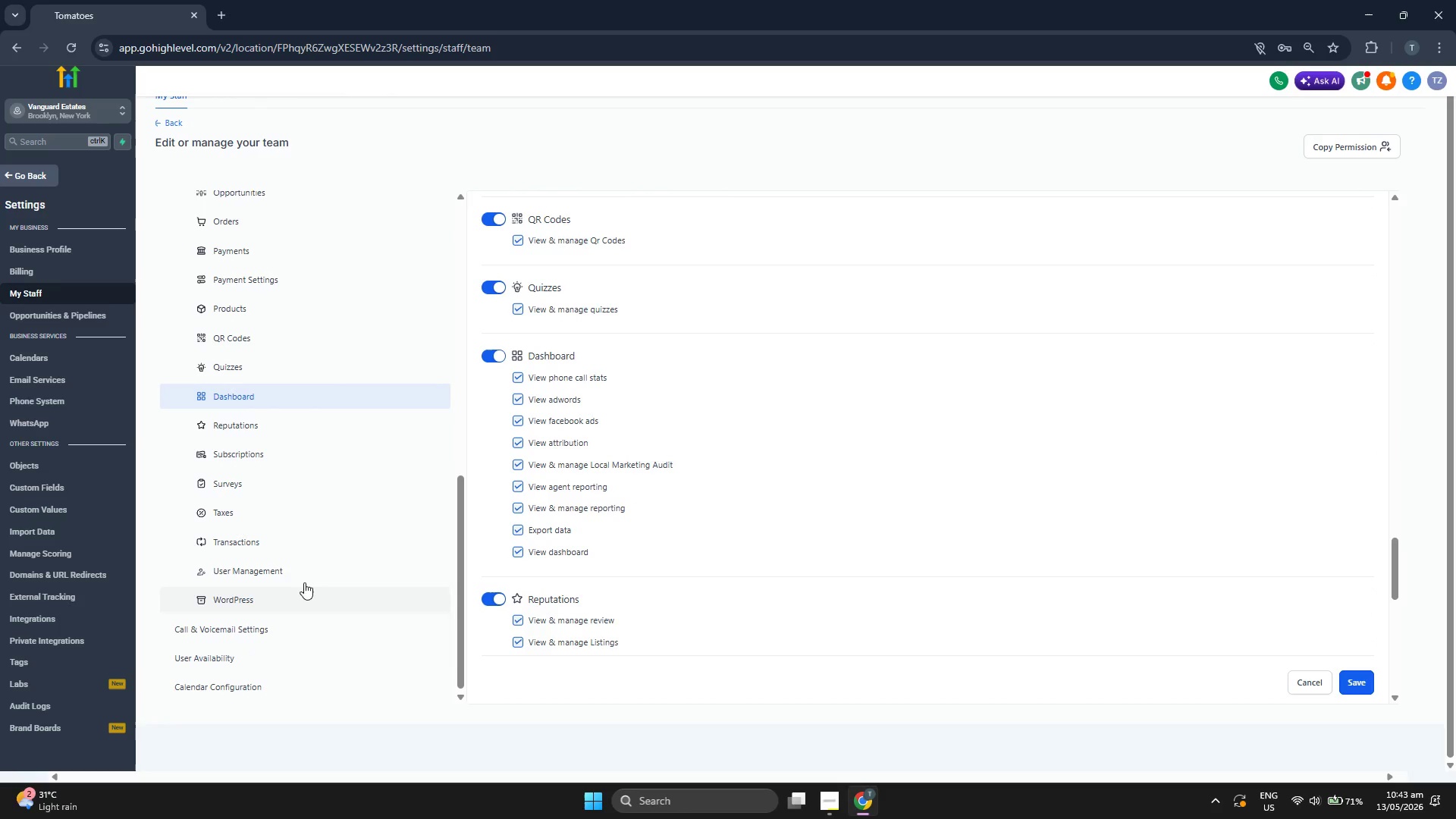 
left_click([307, 570])
 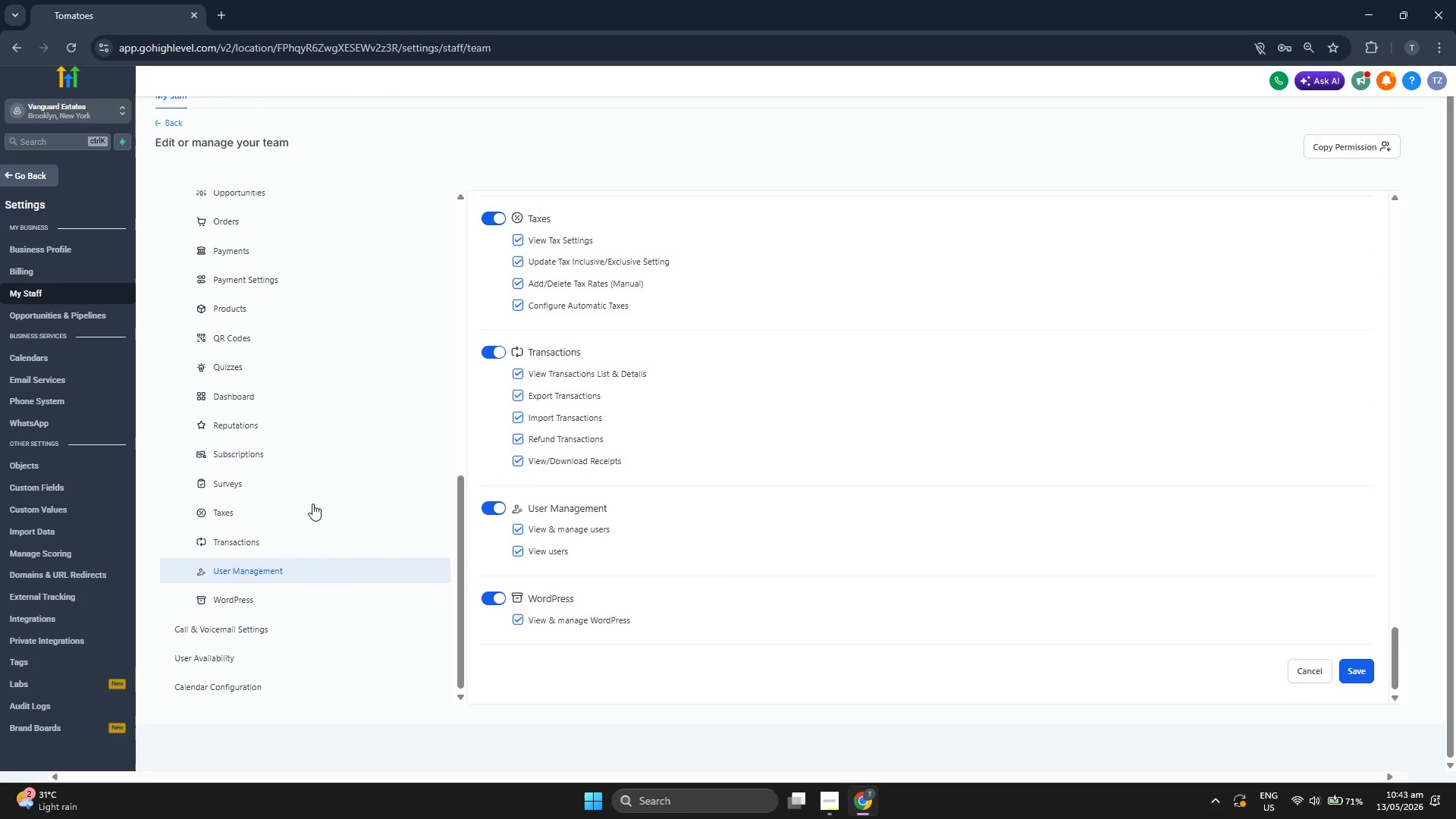 
scroll: coordinate [312, 489], scroll_direction: up, amount: 4.0
 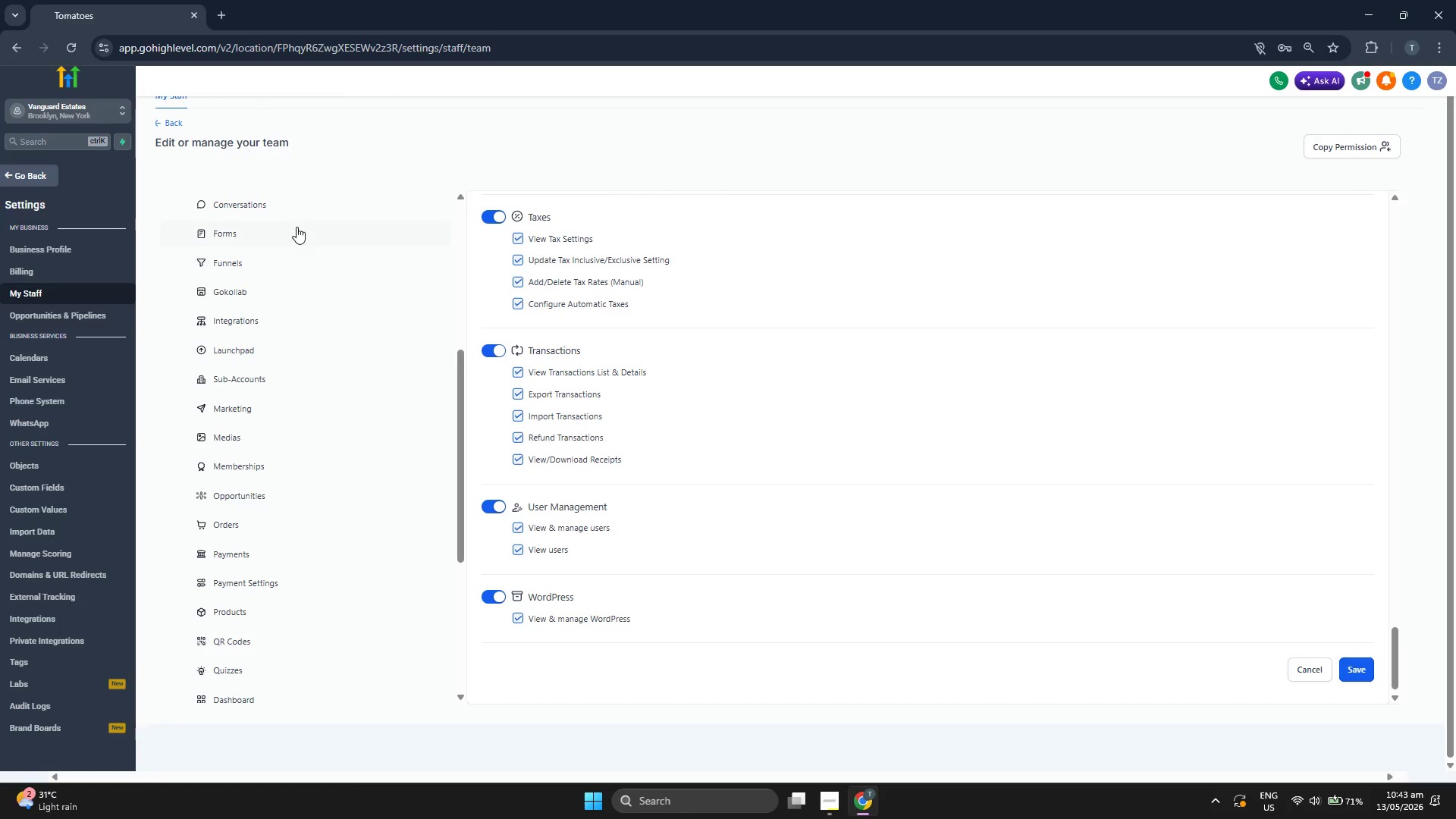 
left_click([297, 226])
 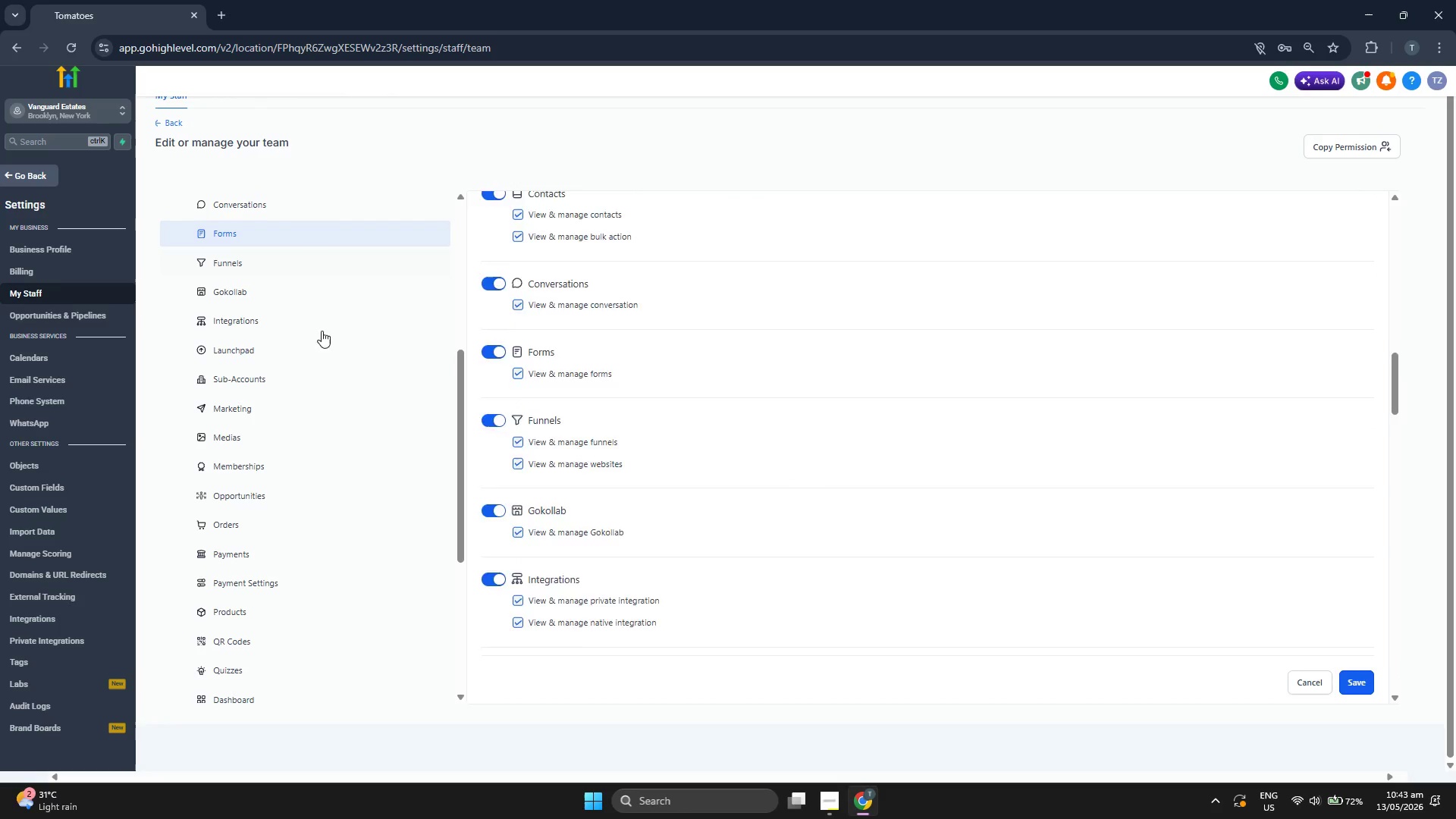 
scroll: coordinate [348, 386], scroll_direction: up, amount: 21.0
 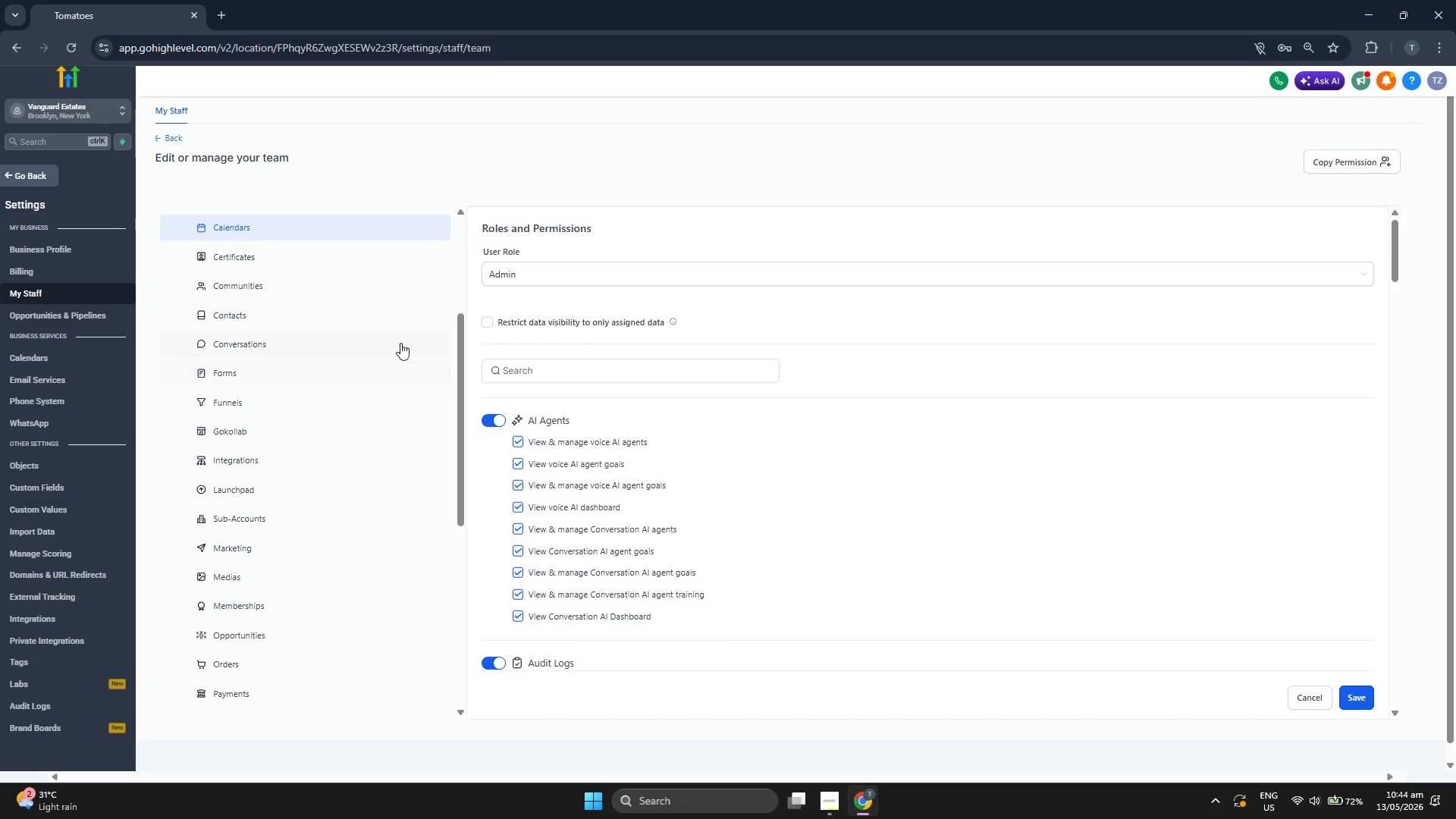 
scroll: coordinate [344, 373], scroll_direction: down, amount: 4.0
 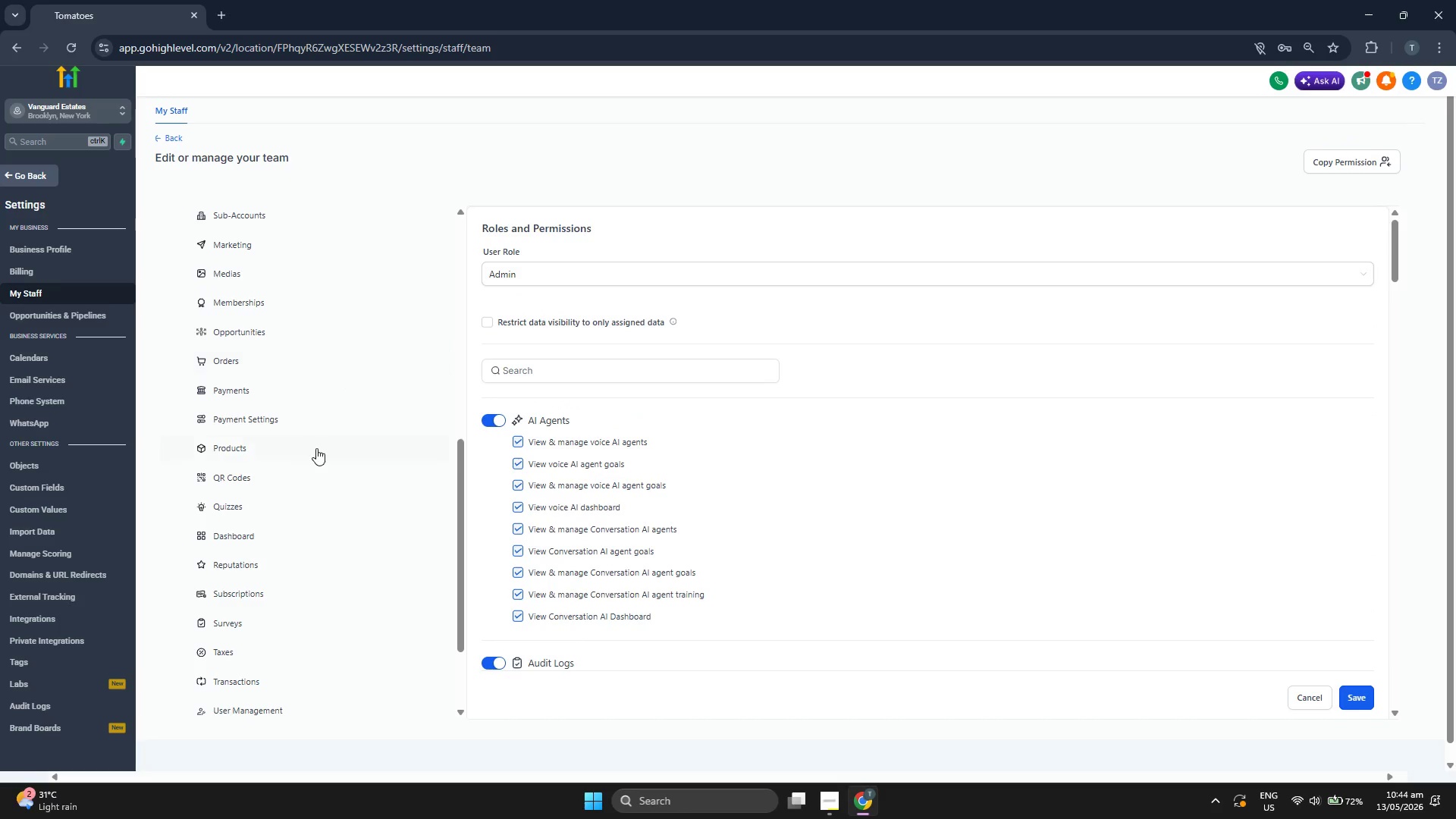 
left_click([315, 450])
 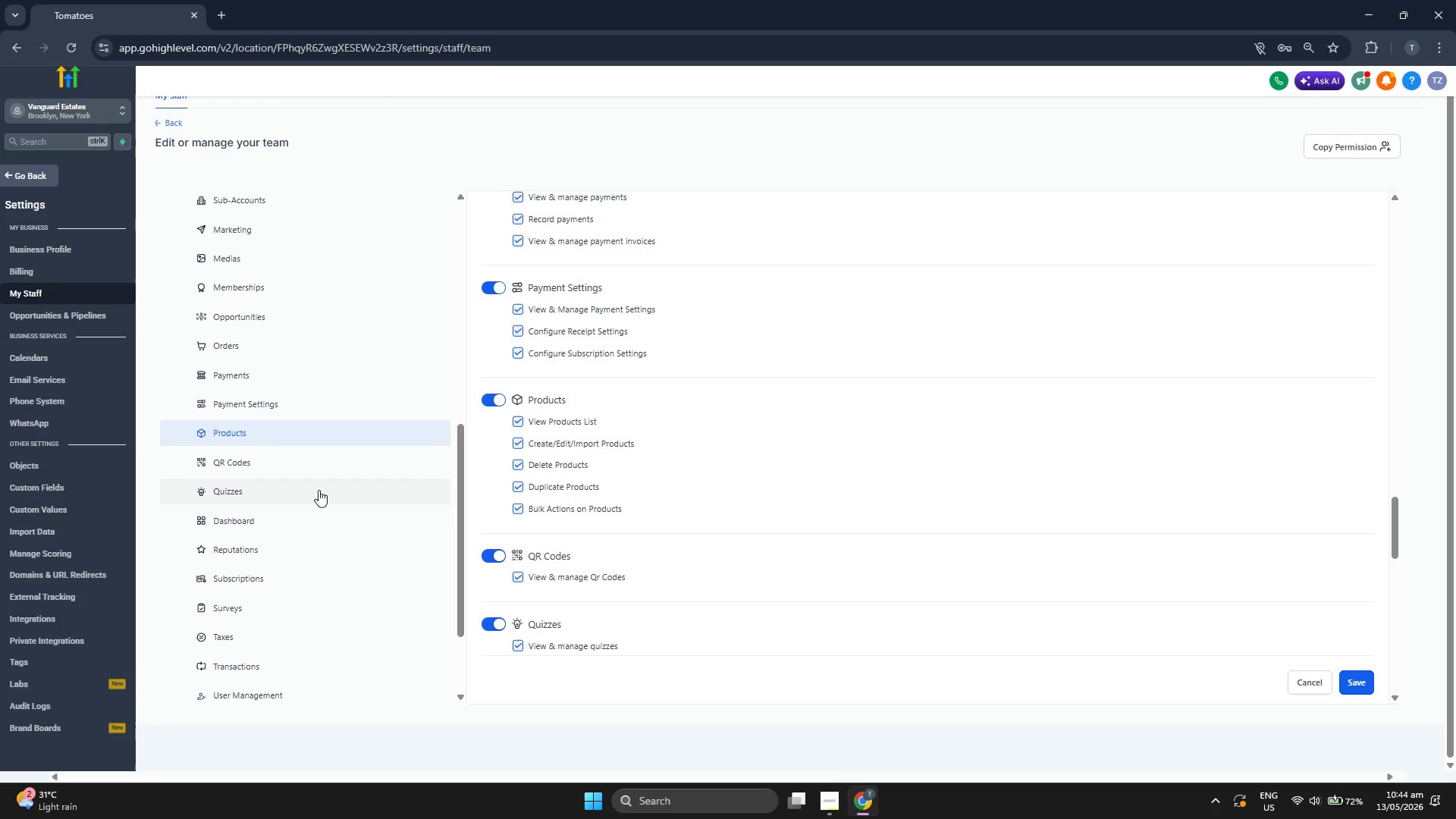 
left_click([302, 570])
 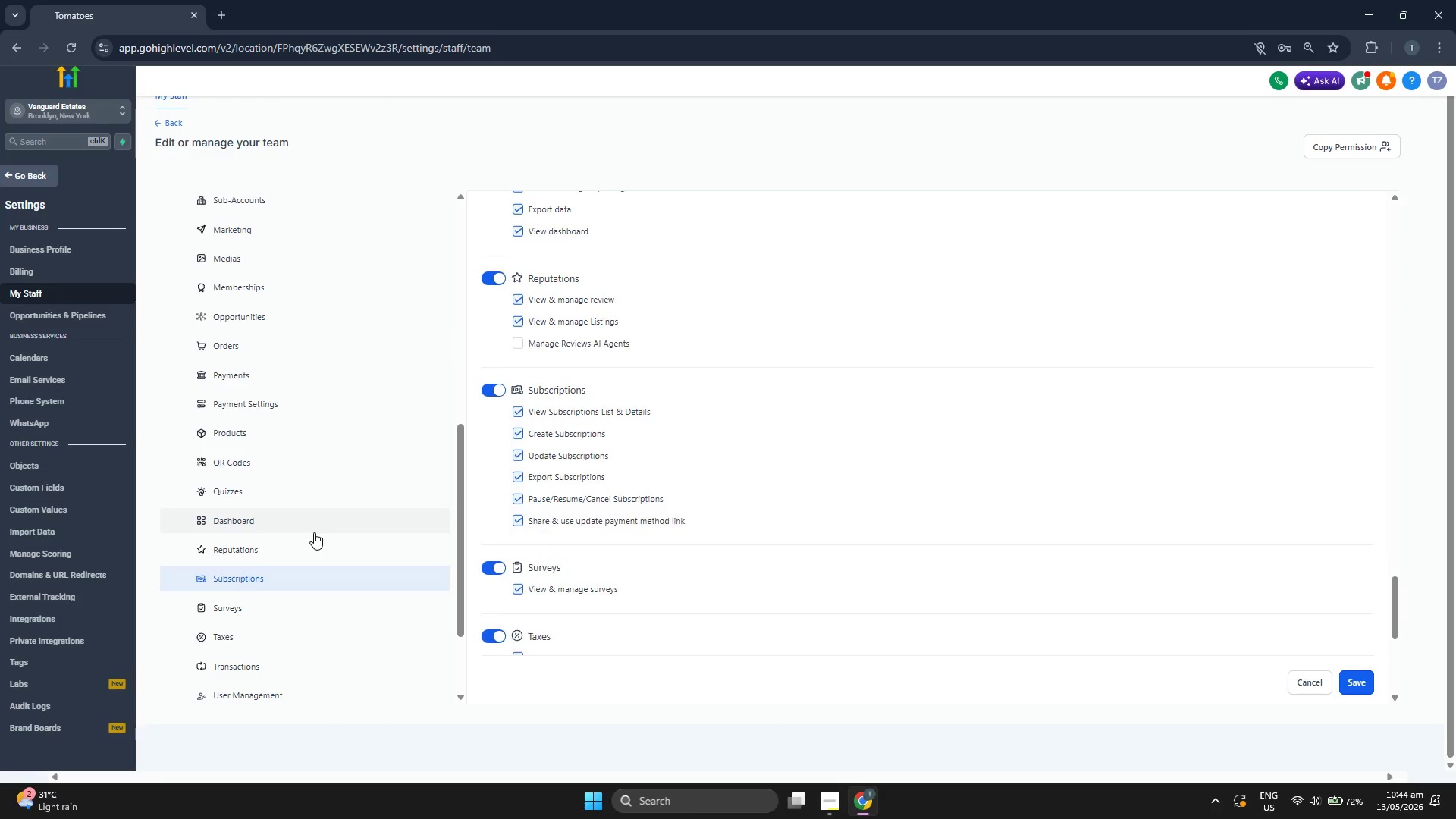 
scroll: coordinate [670, 481], scroll_direction: down, amount: 5.0
 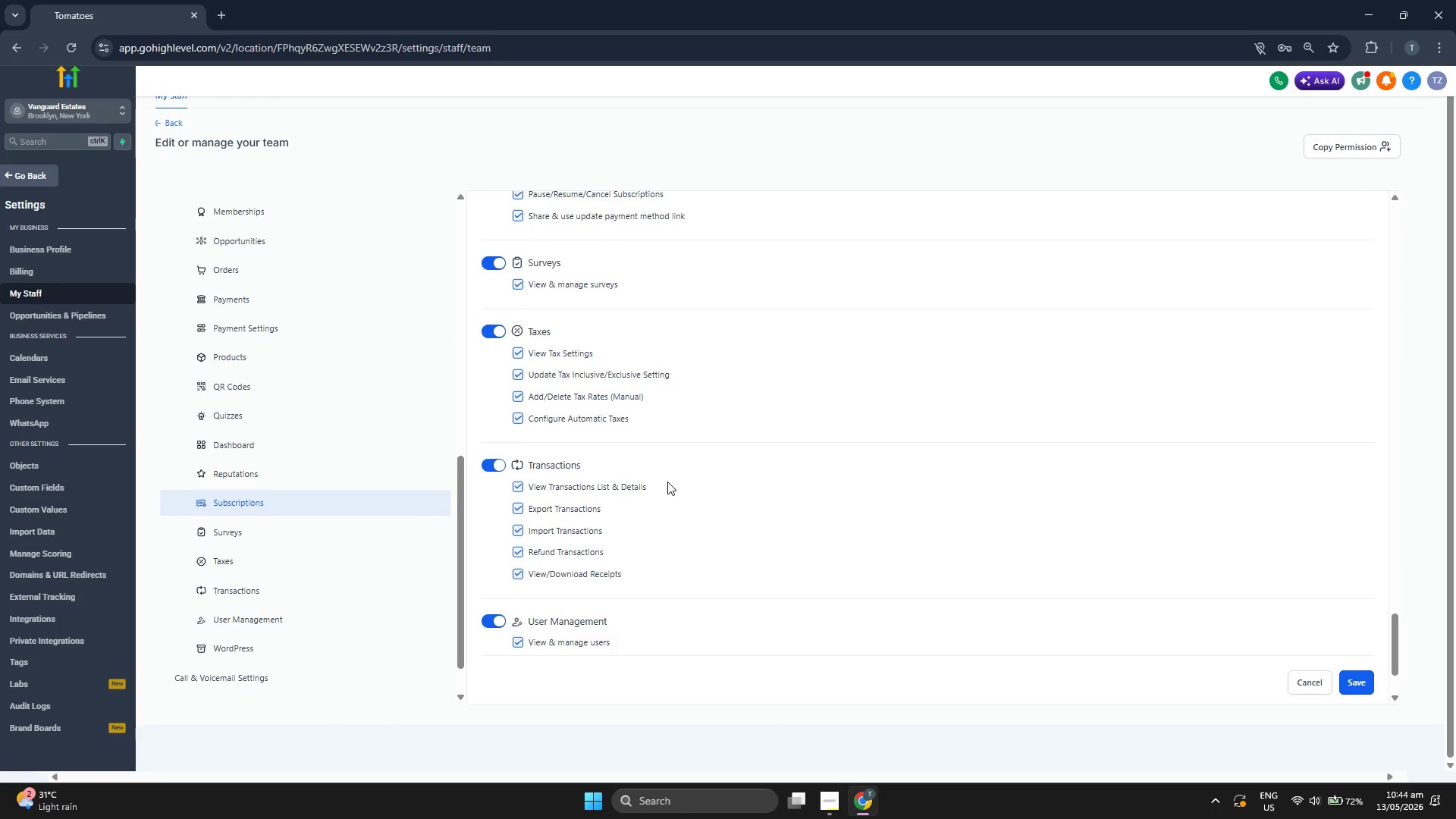 
scroll: coordinate [667, 482], scroll_direction: up, amount: 10.0
 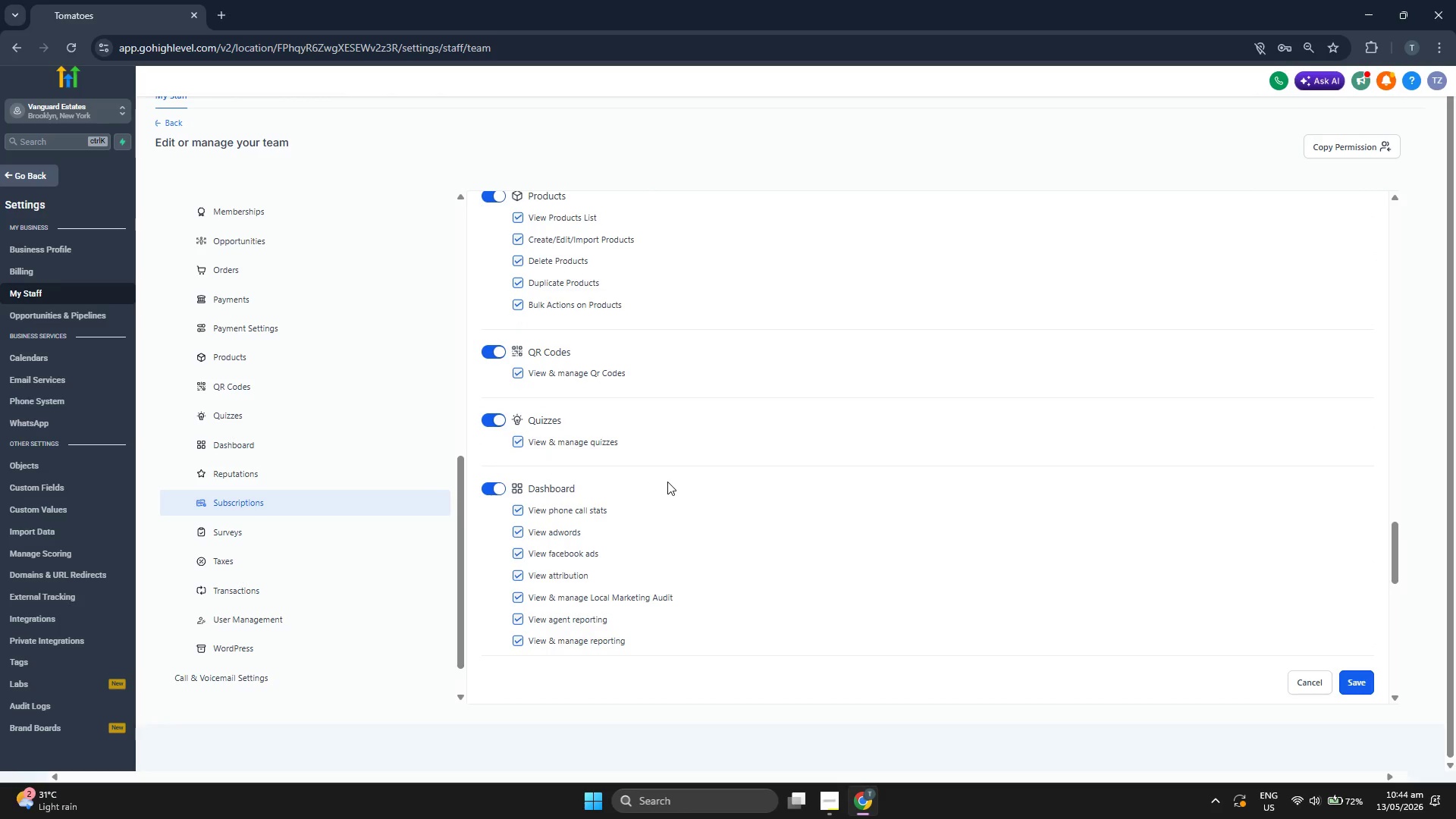 
scroll: coordinate [674, 485], scroll_direction: up, amount: 6.0
 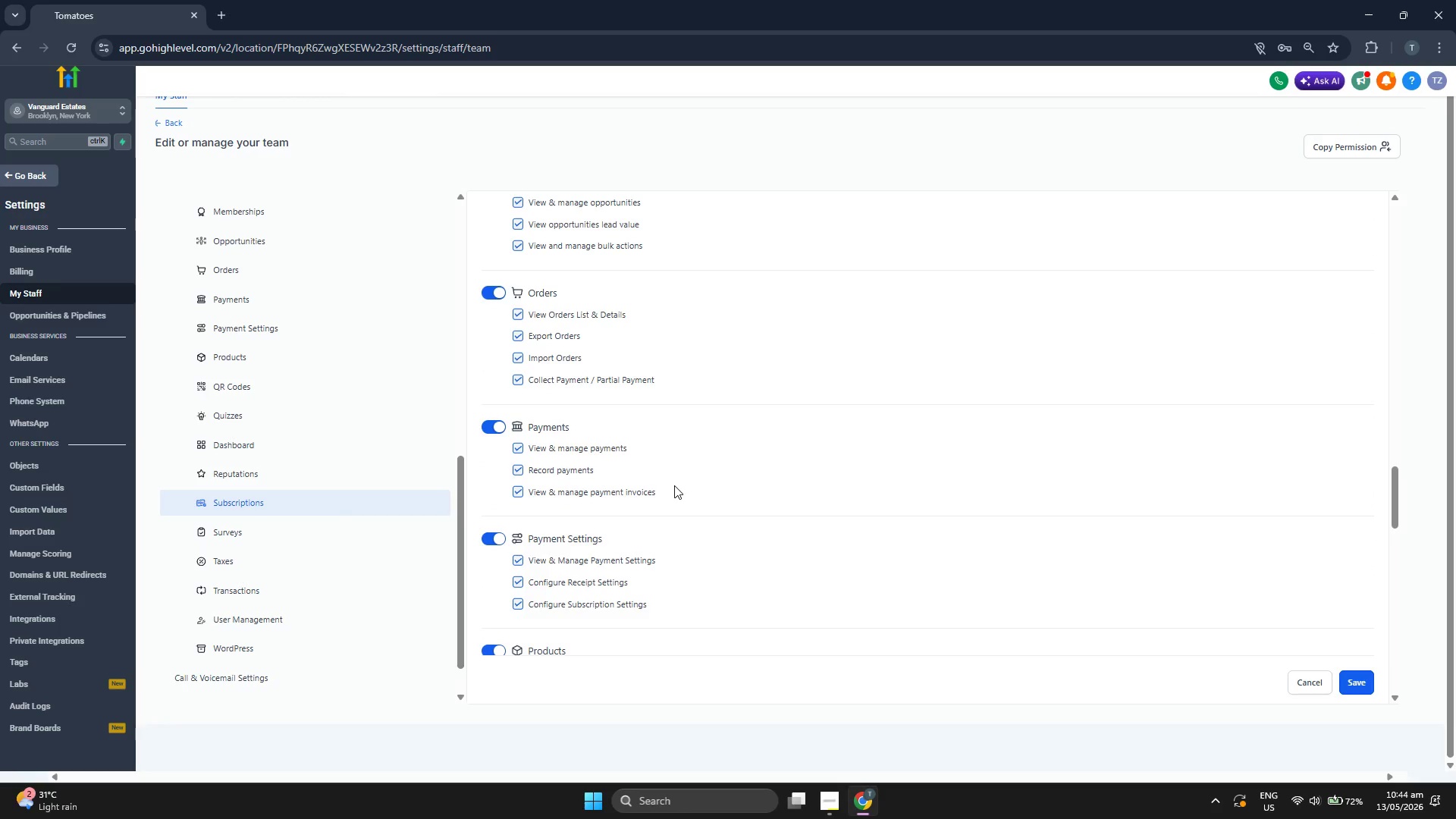 
scroll: coordinate [713, 494], scroll_direction: up, amount: 6.0
 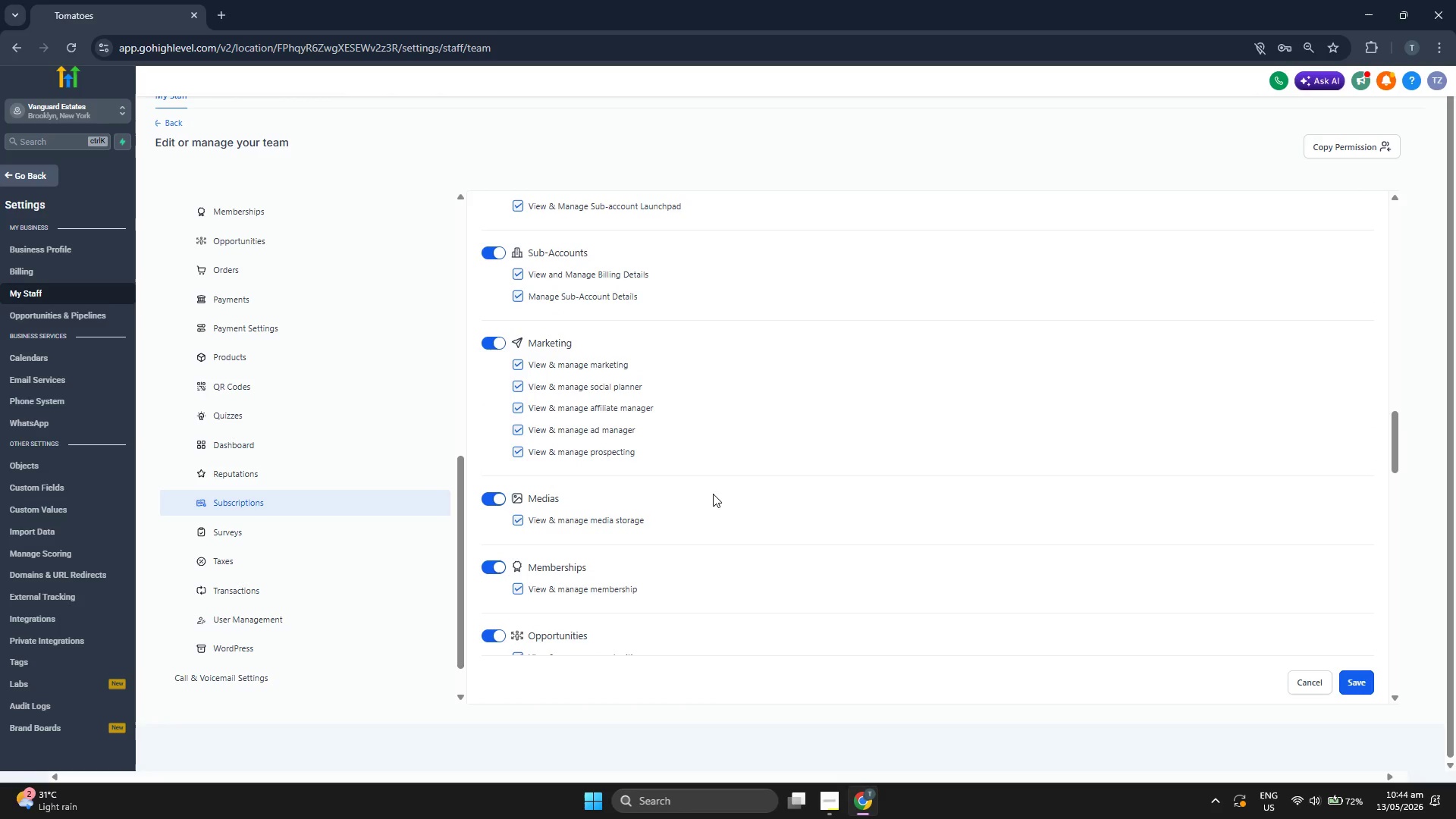 
scroll: coordinate [369, 519], scroll_direction: up, amount: 6.0
 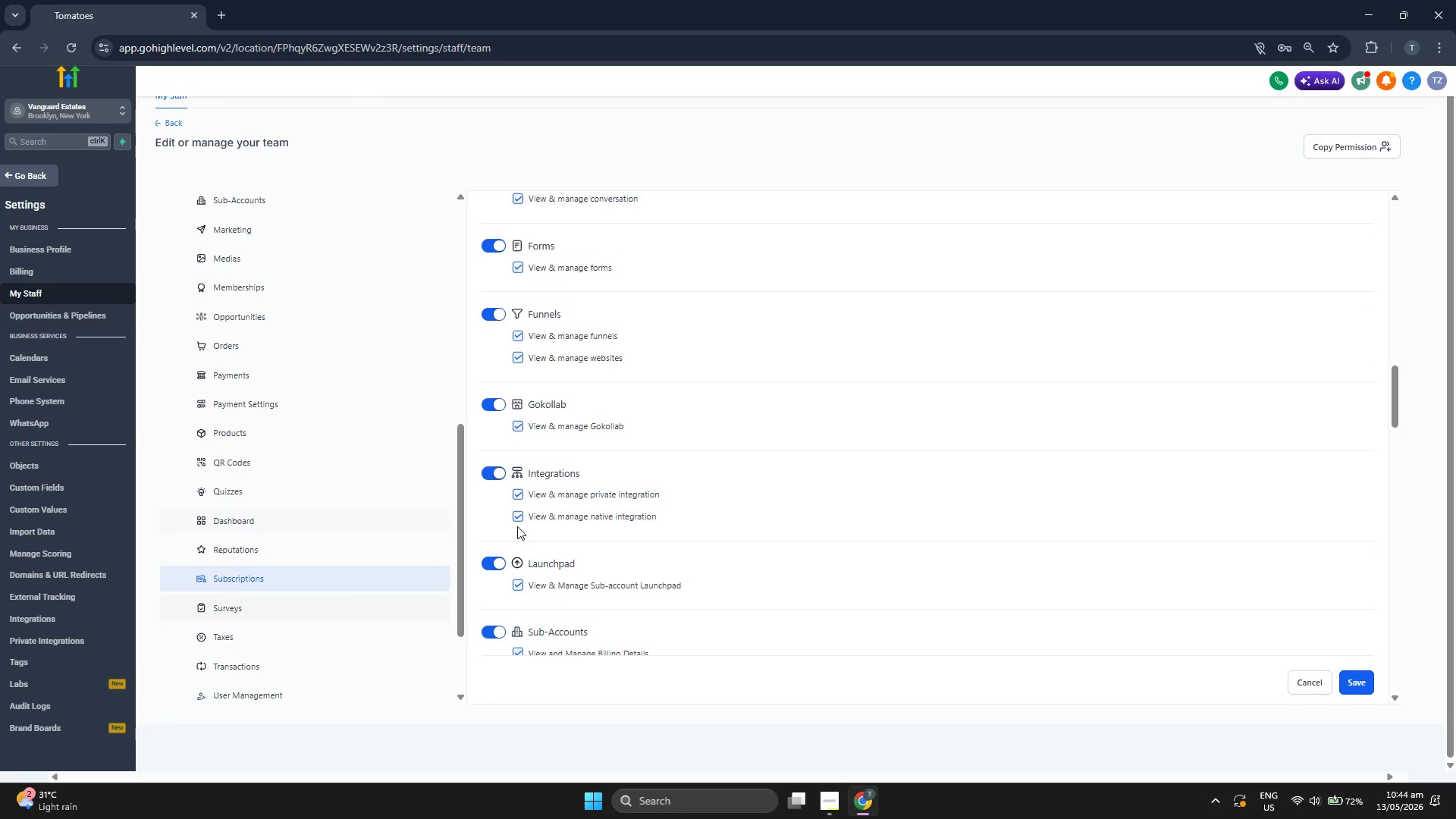 
scroll: coordinate [575, 527], scroll_direction: up, amount: 5.0
 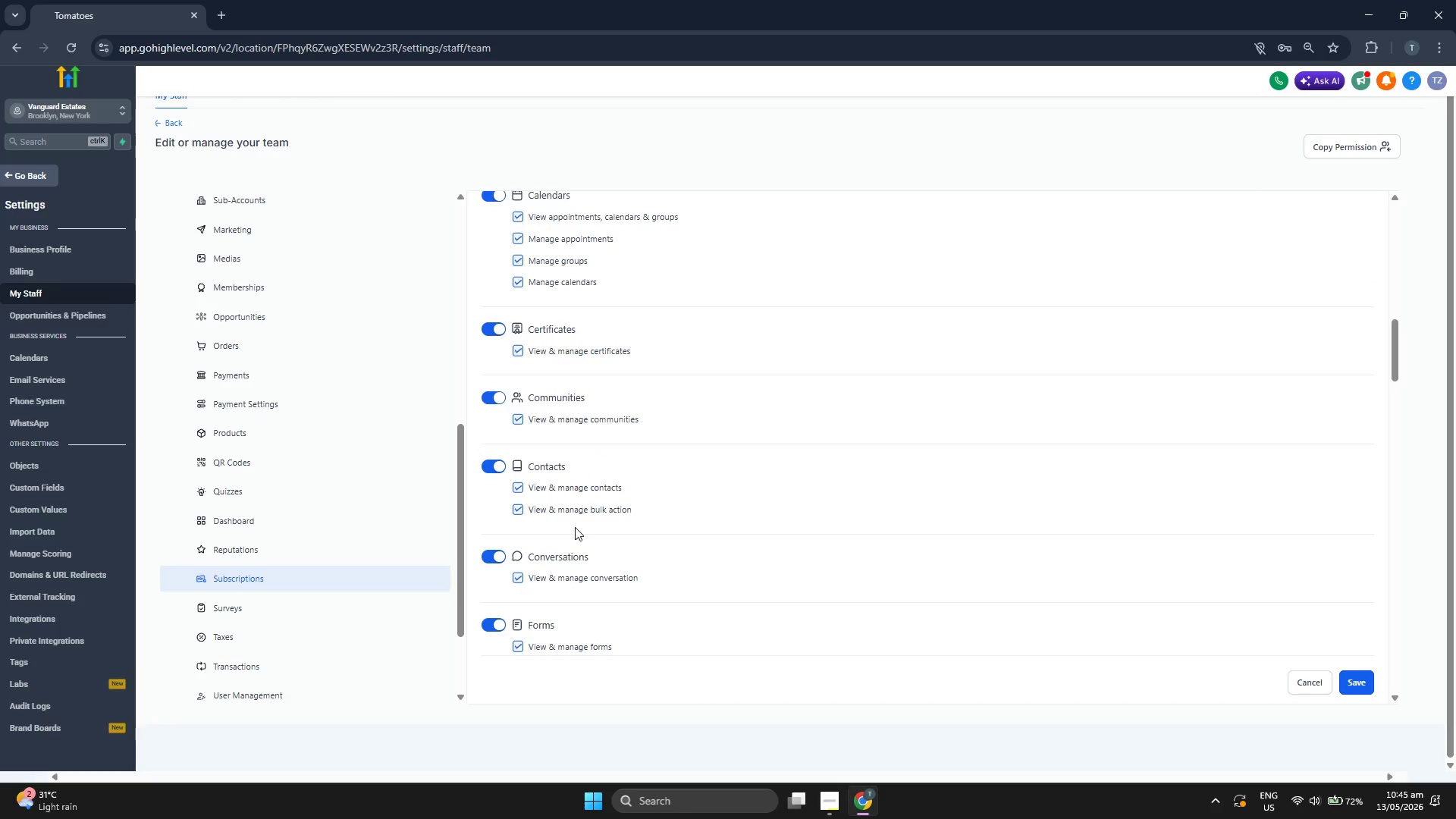 
scroll: coordinate [575, 527], scroll_direction: up, amount: 5.0
 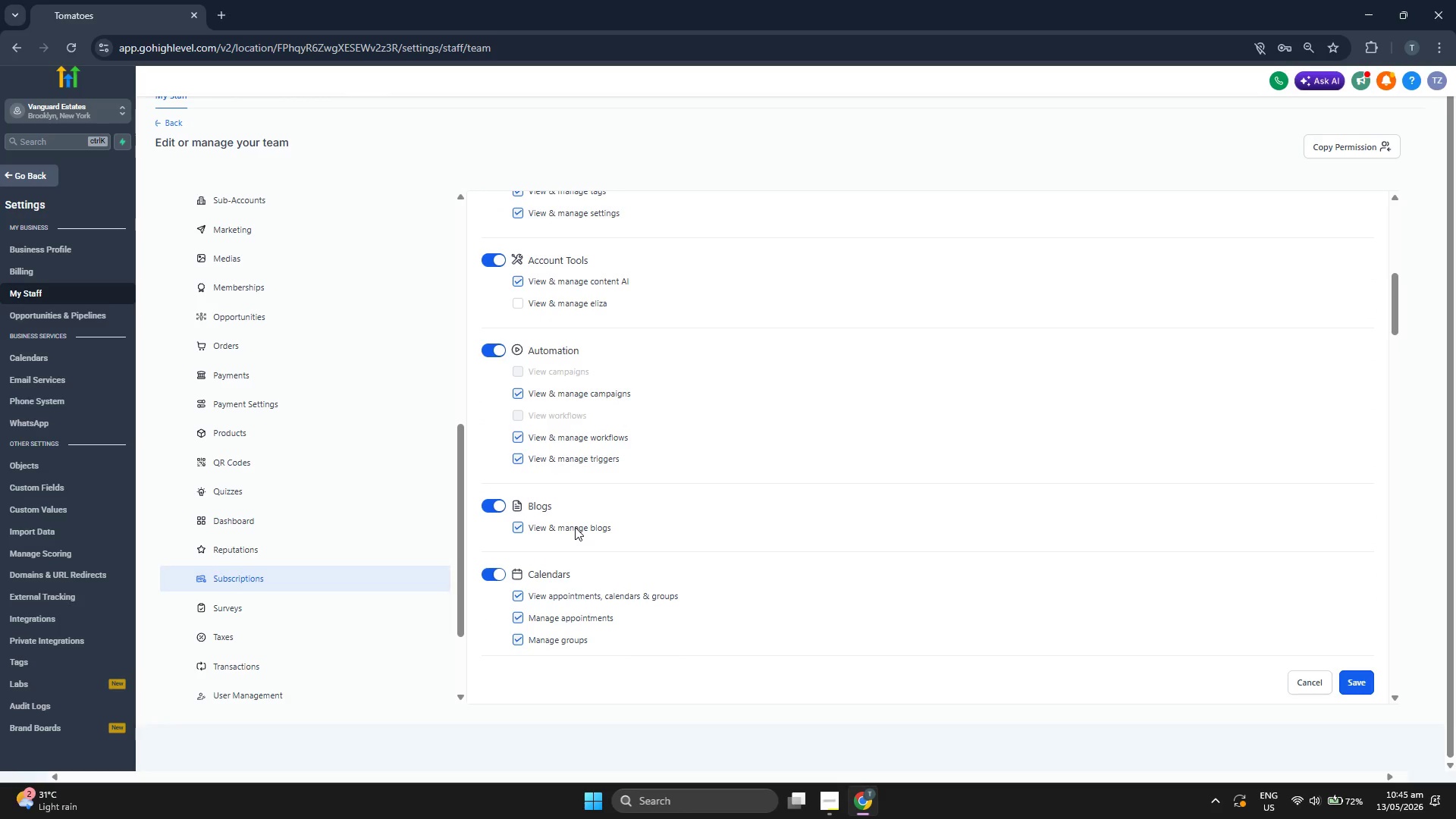 
scroll: coordinate [576, 527], scroll_direction: up, amount: 4.0
 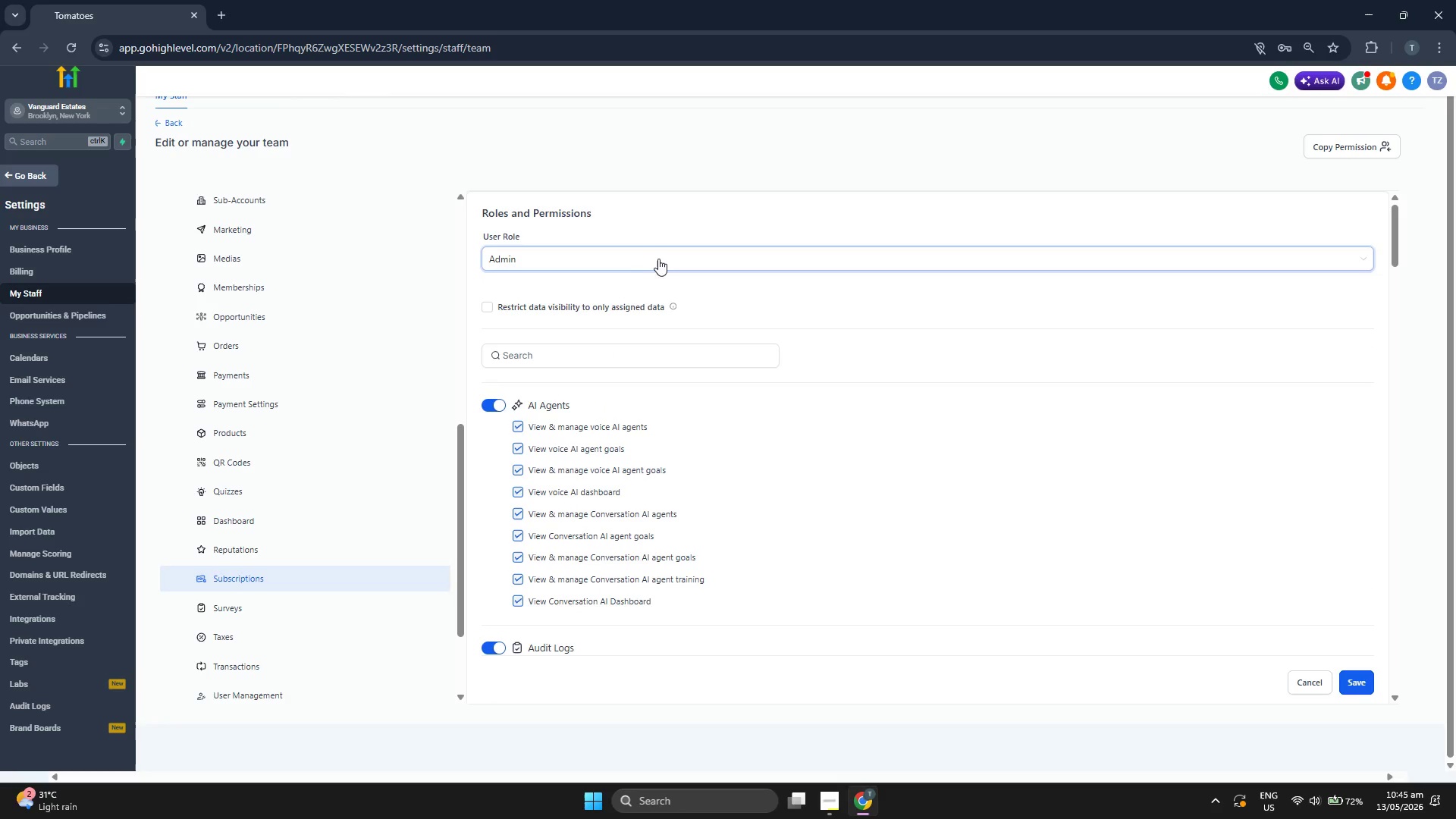 
left_click([652, 291])
 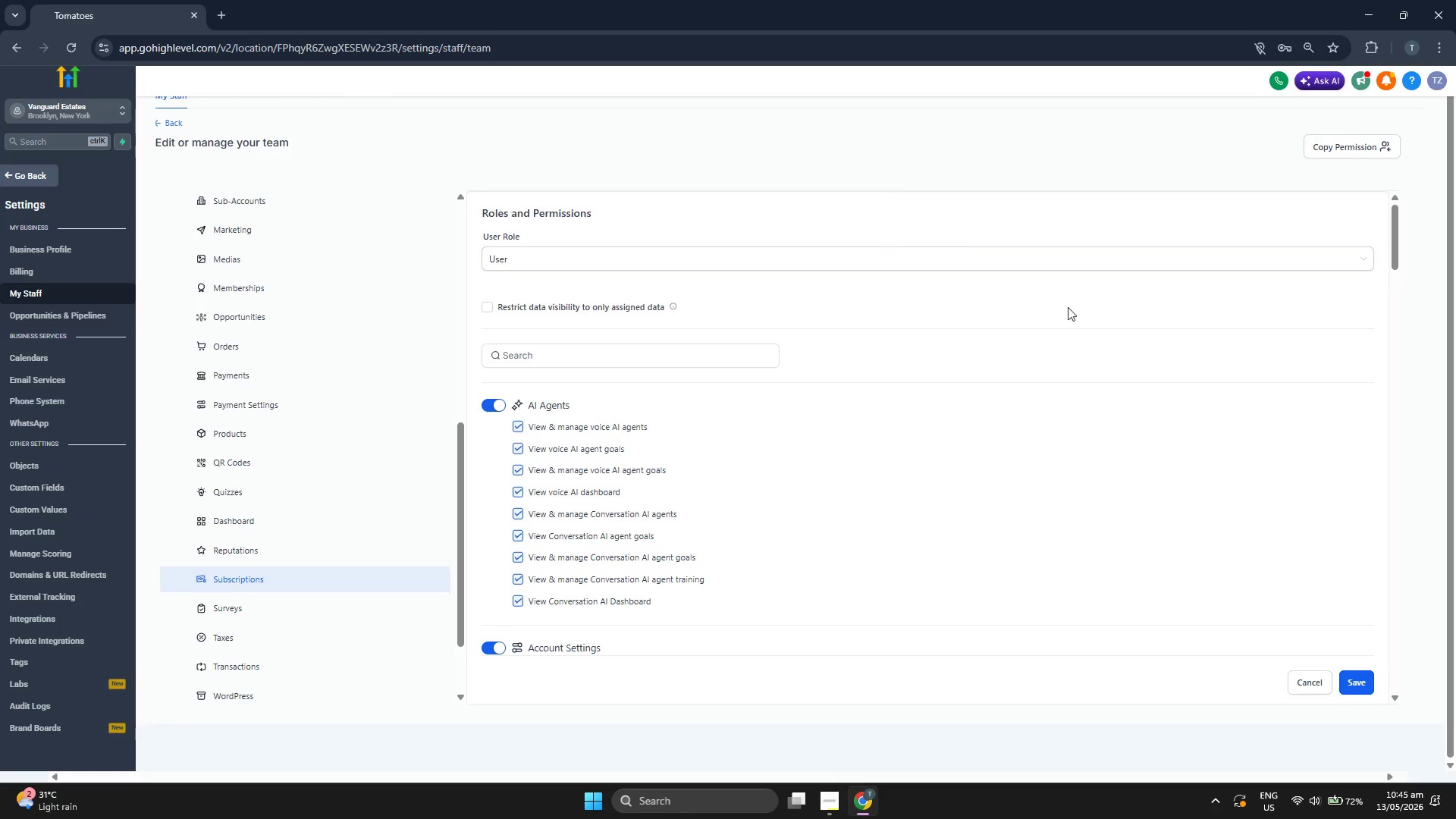 
wait(5.78)
 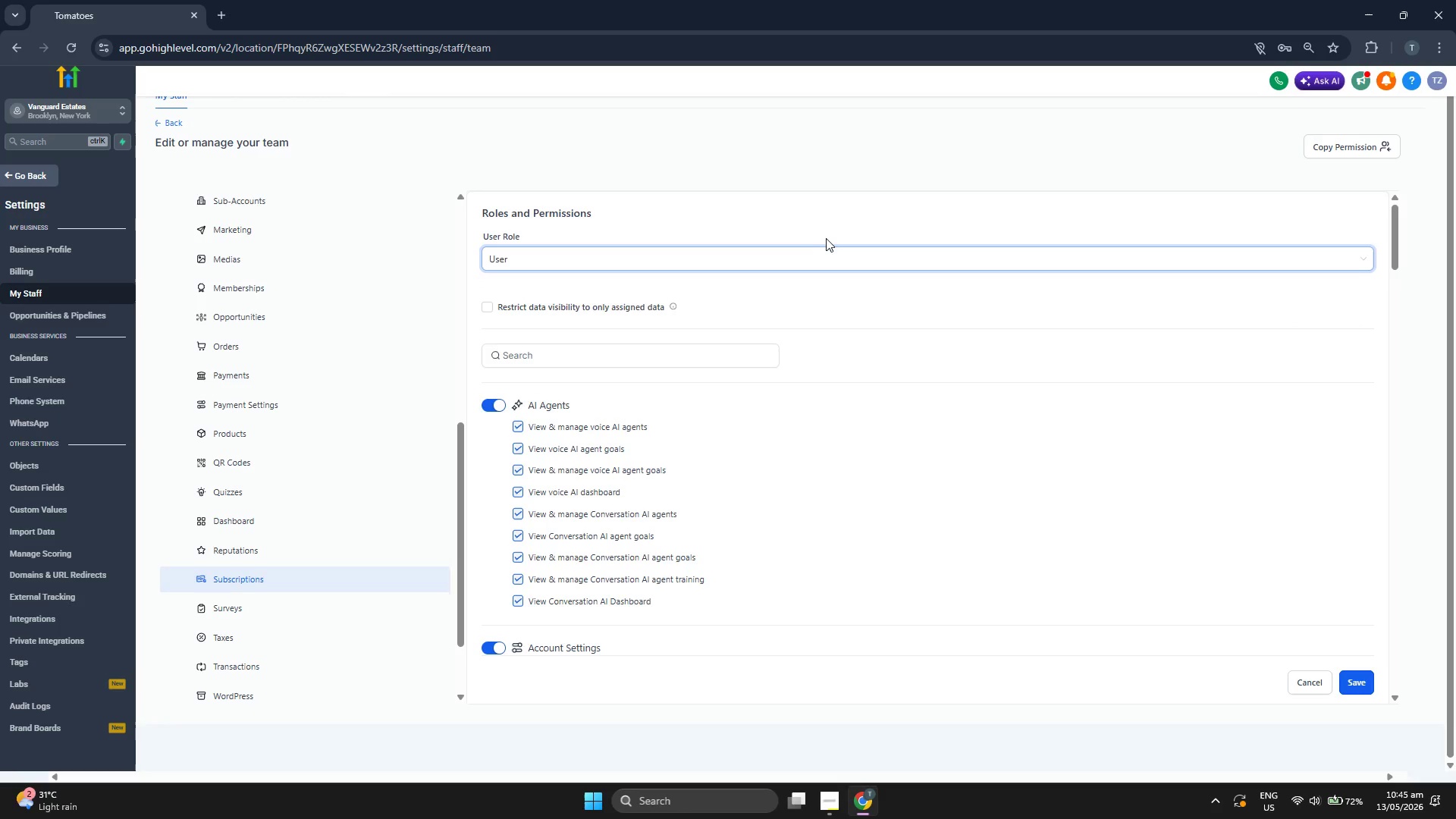 
left_click([1350, 679])
 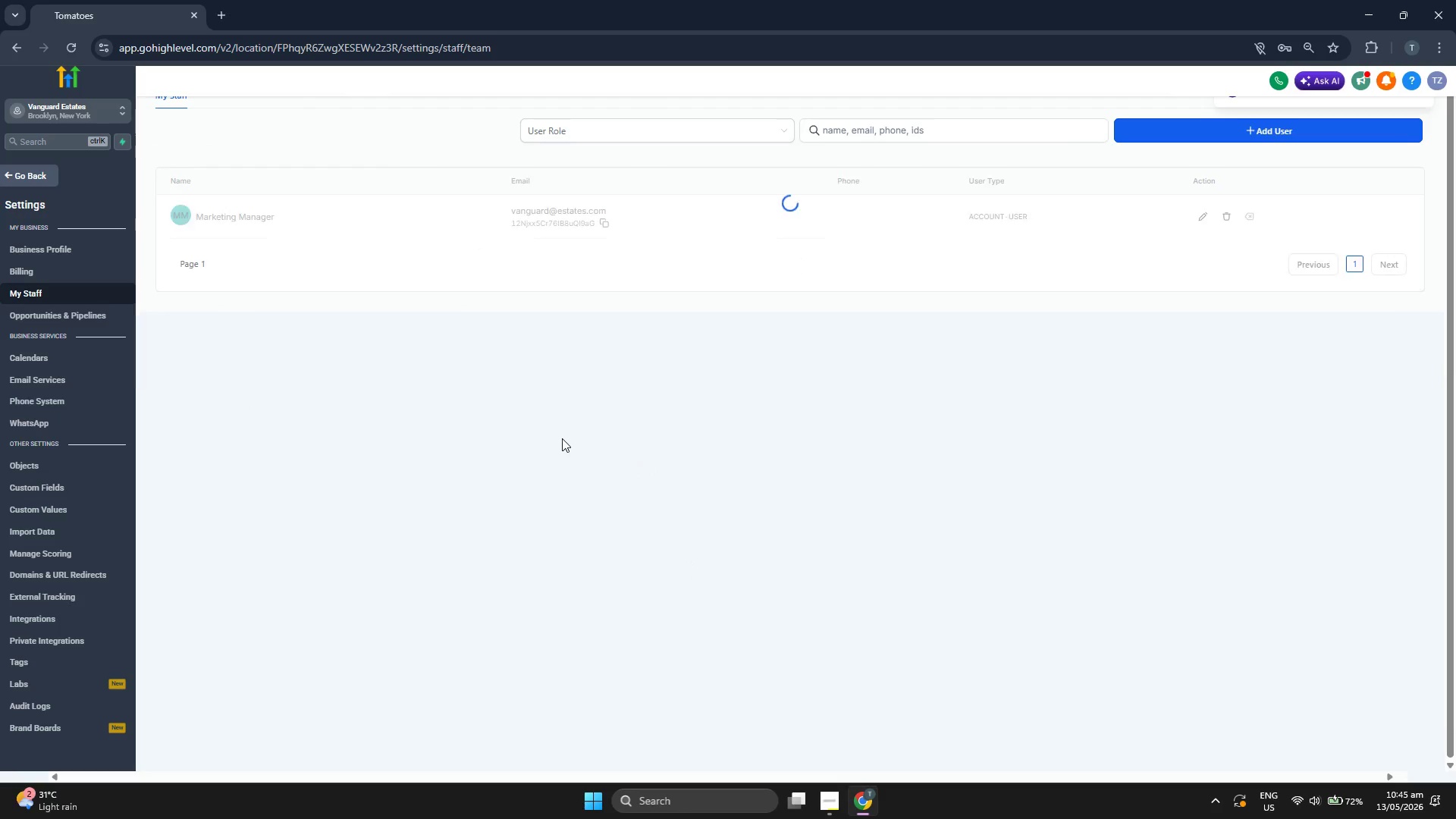 
left_click([604, 223])
 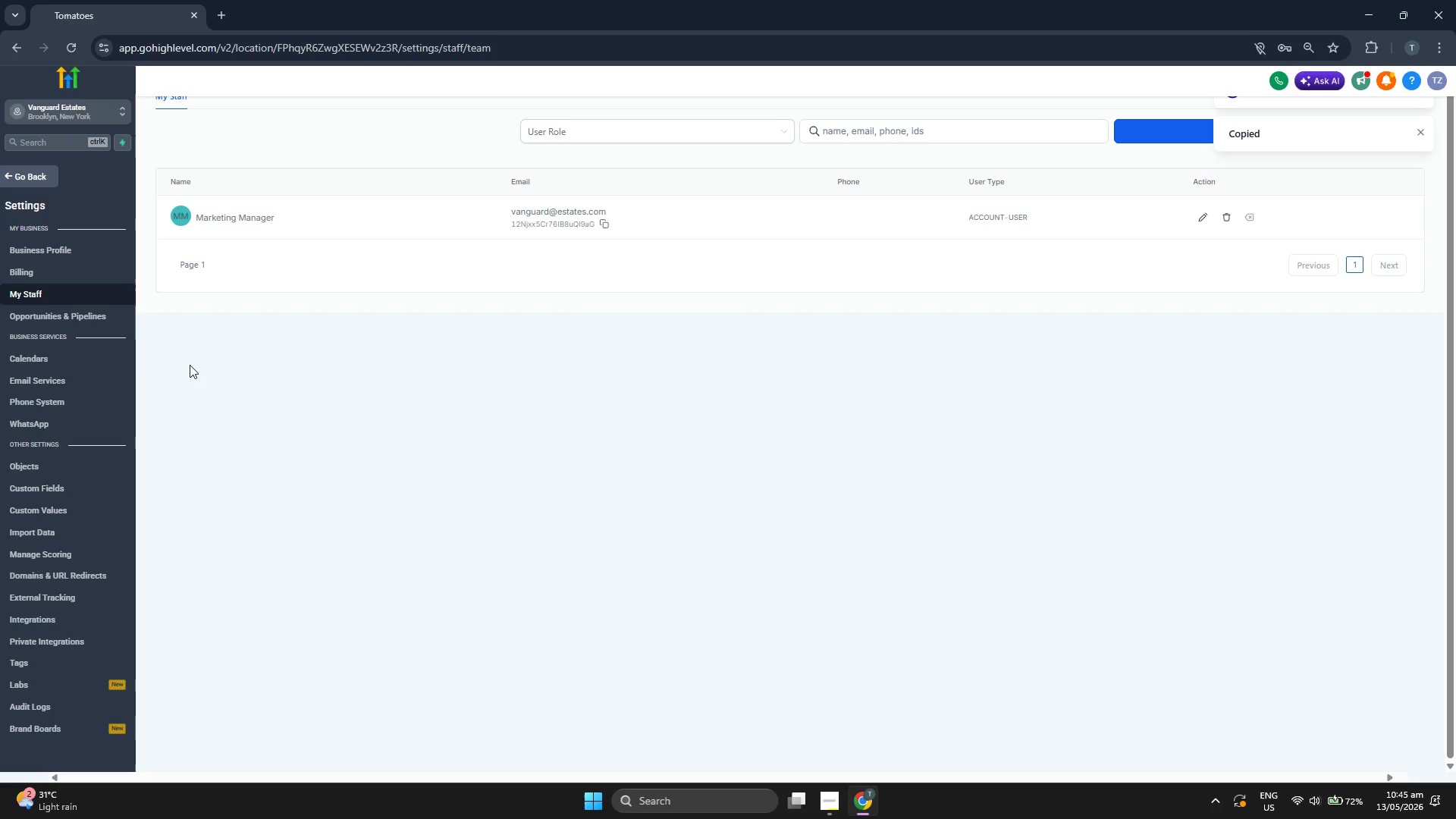 
wait(5.83)
 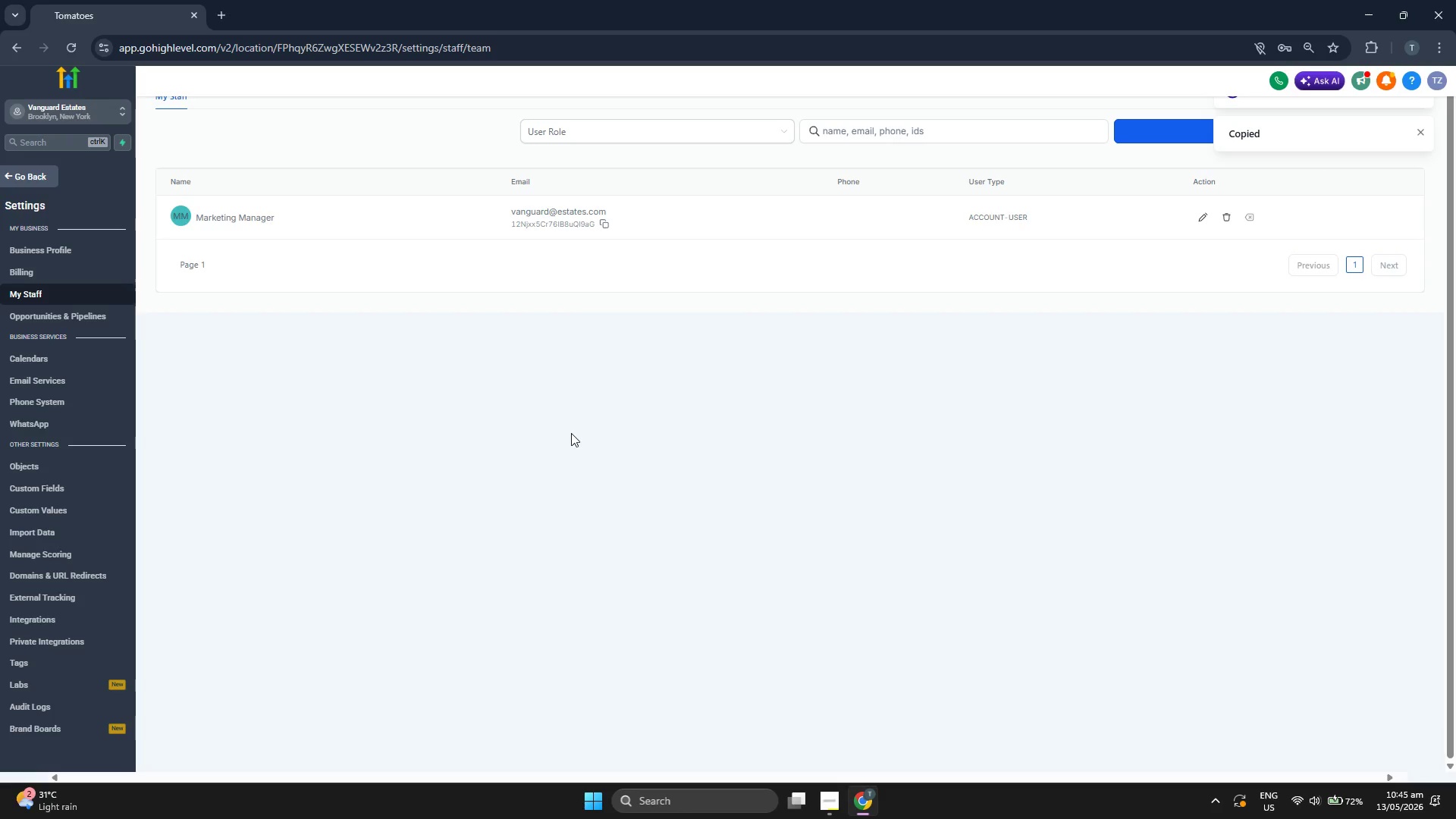 
left_click([29, 184])
 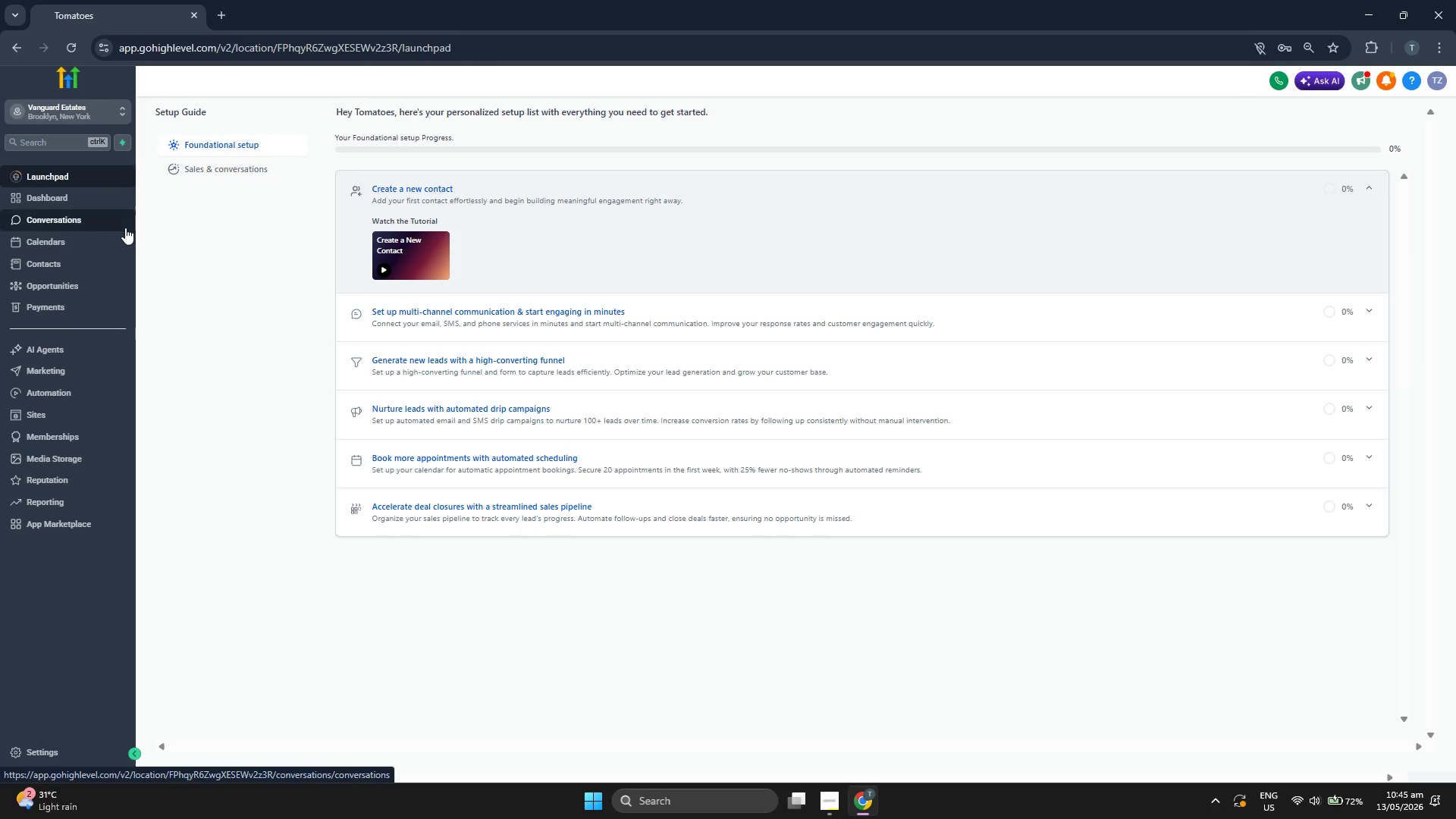 
left_click([87, 243])
 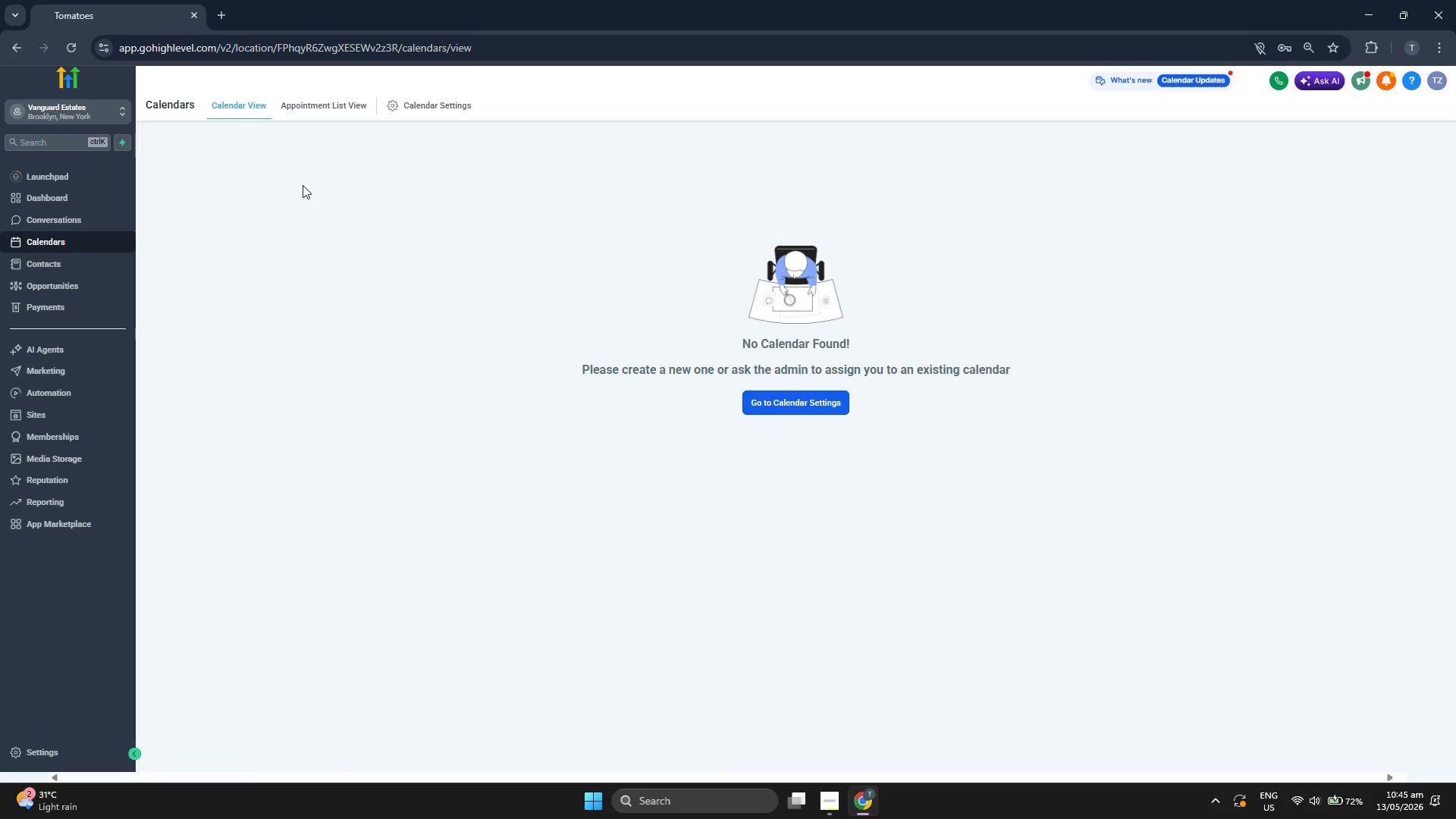 
left_click([433, 111])
 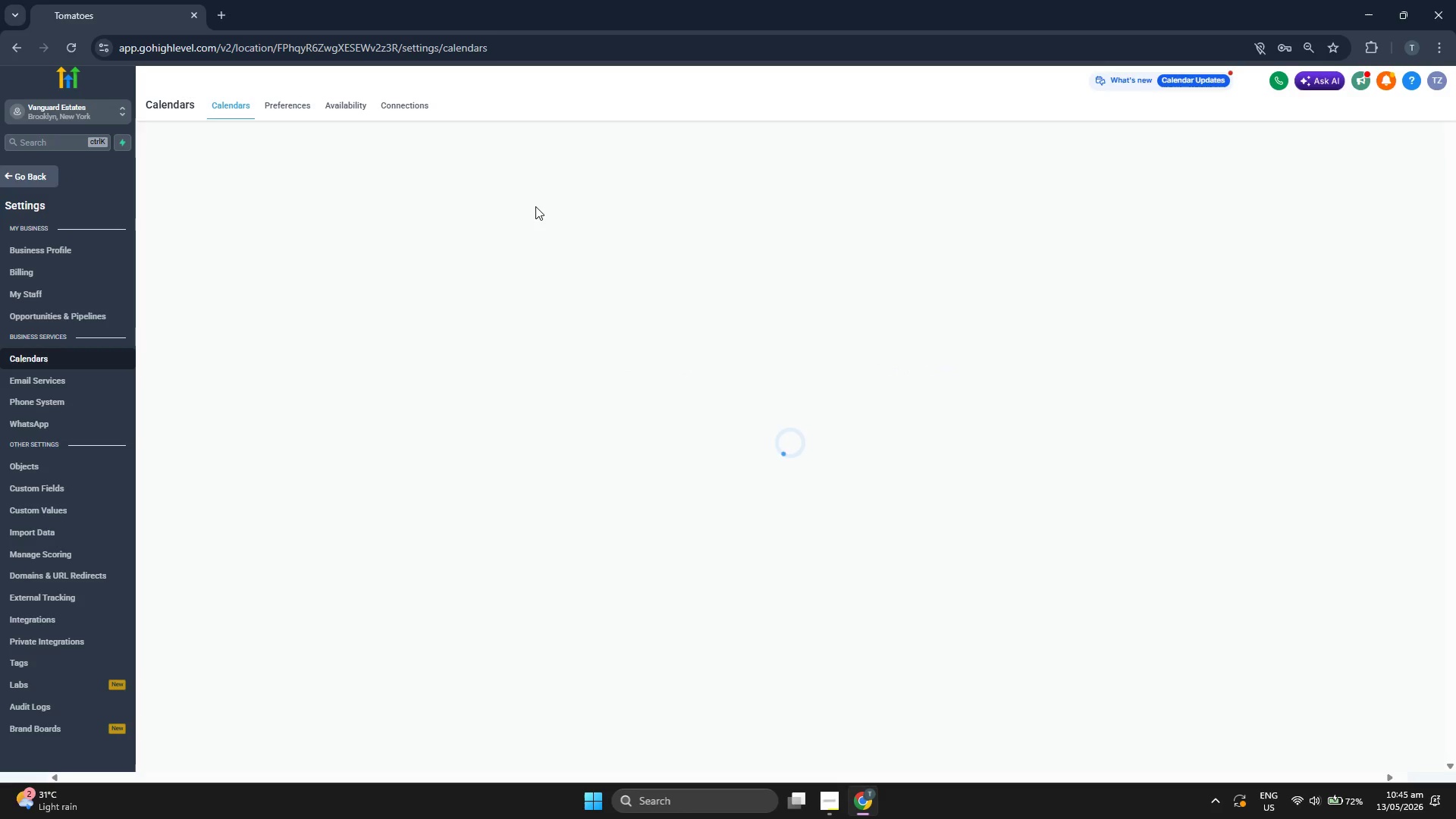 
wait(9.47)
 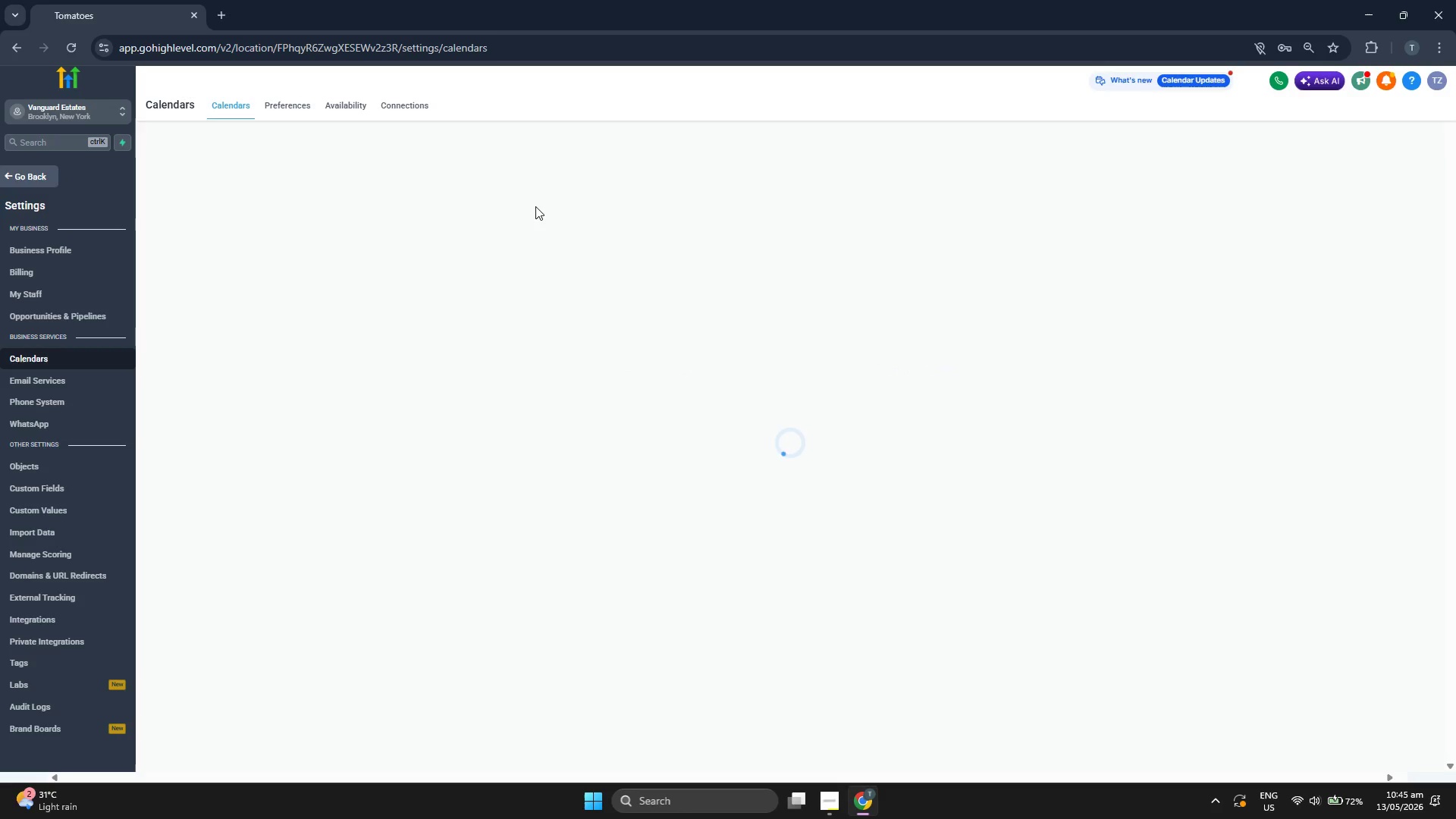 
left_click([1304, 259])
 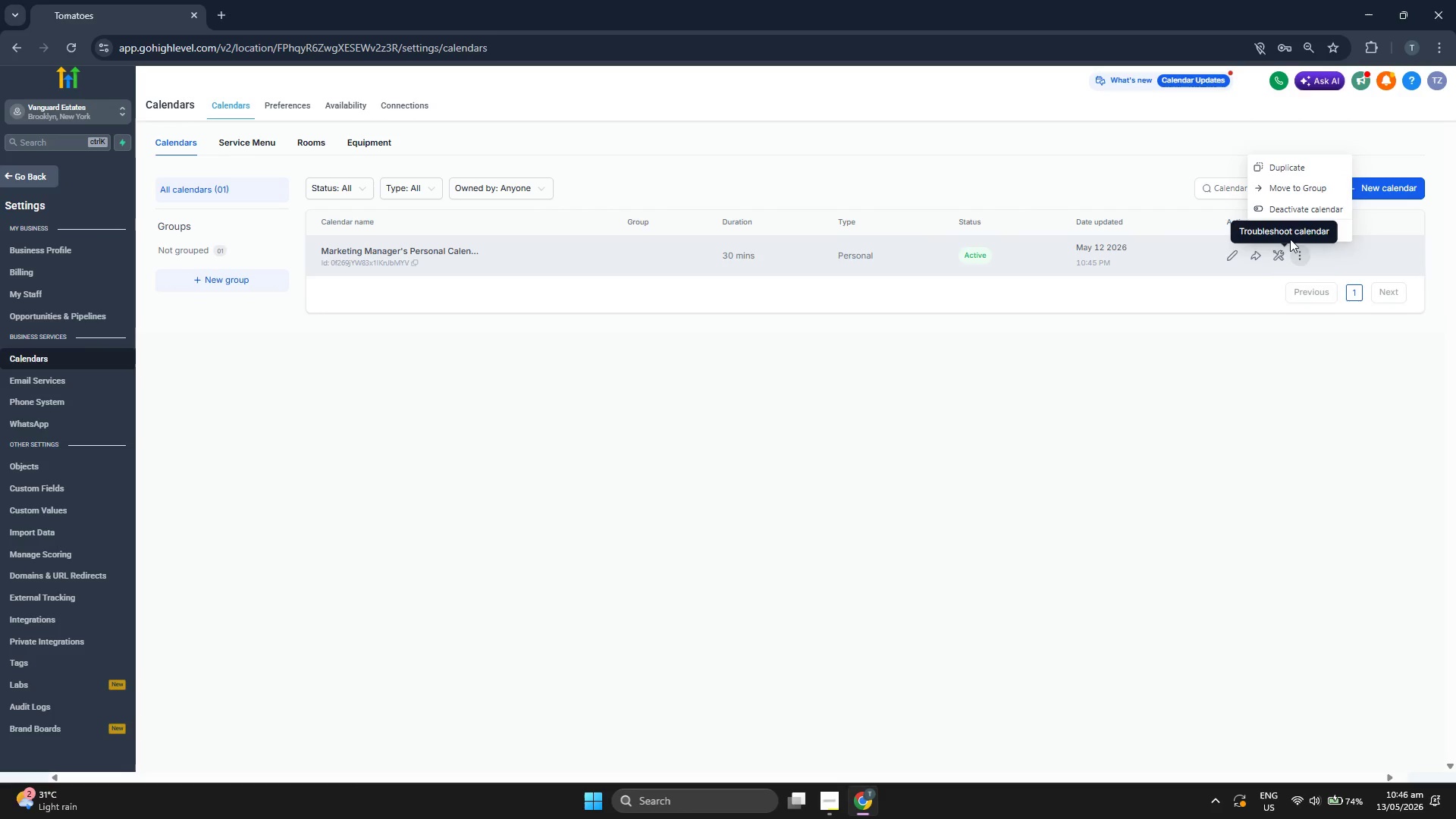 
wait(5.3)
 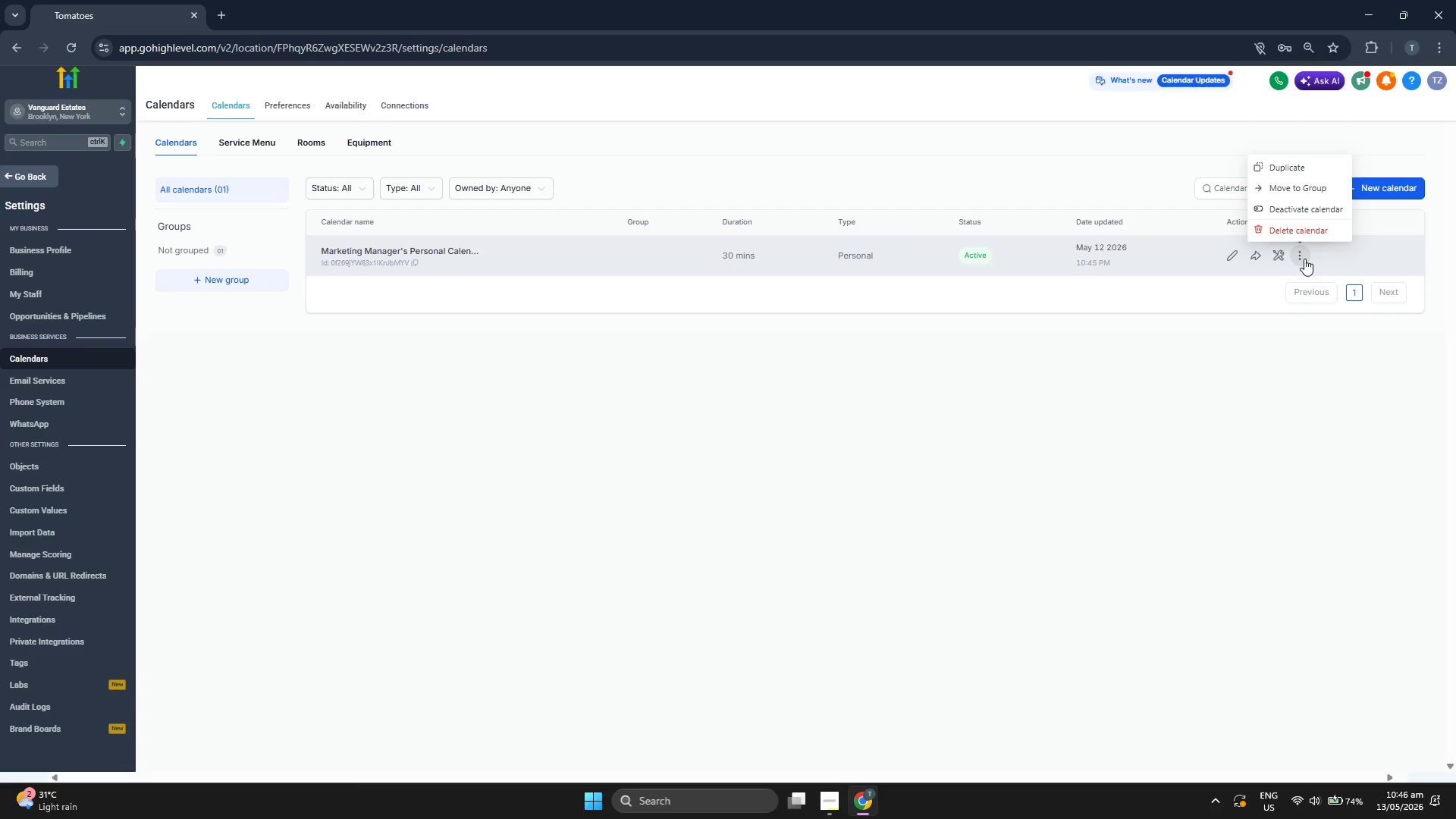 
left_click([1330, 228])
 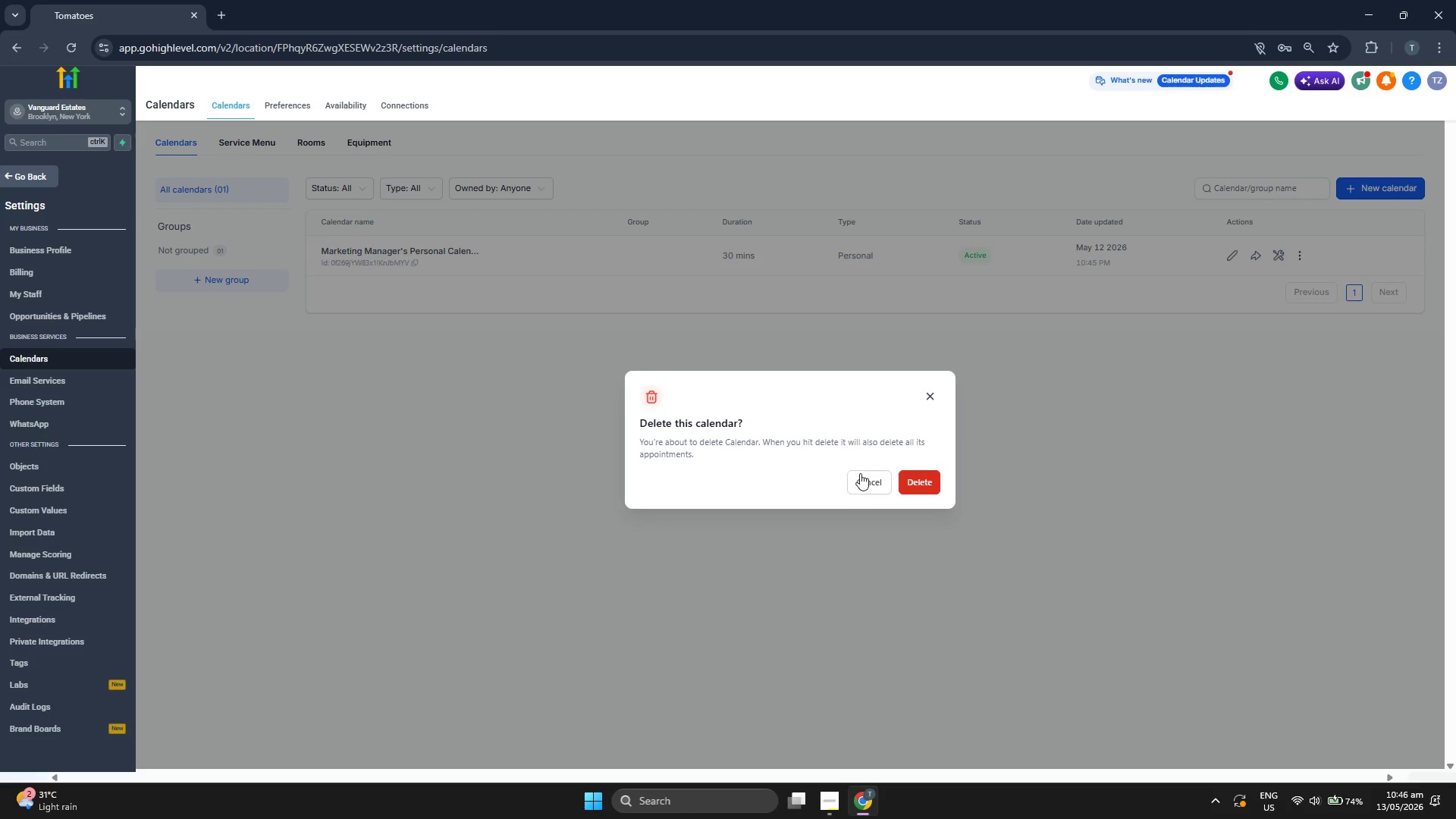 
left_click([920, 482])
 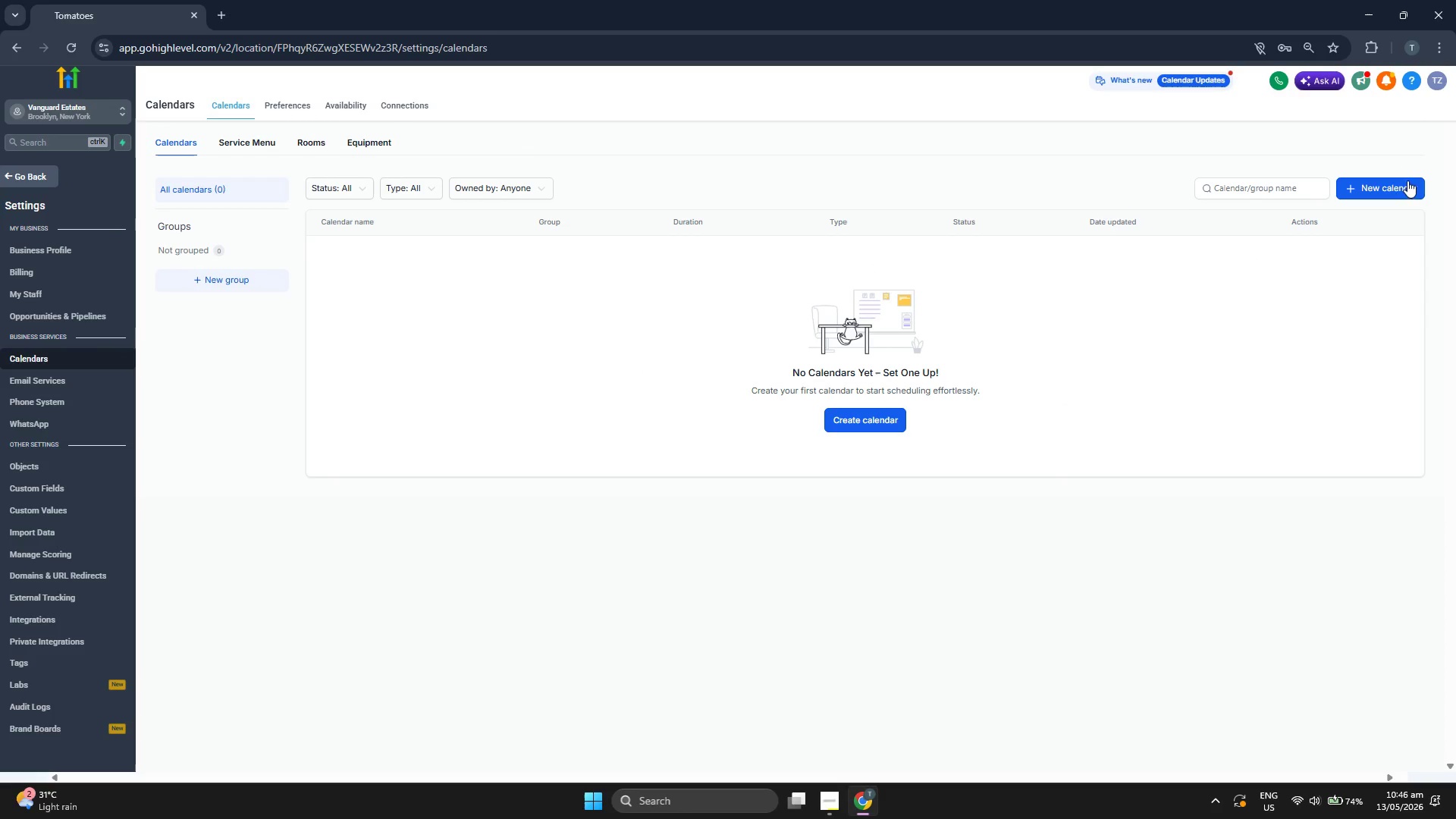 
wait(6.95)
 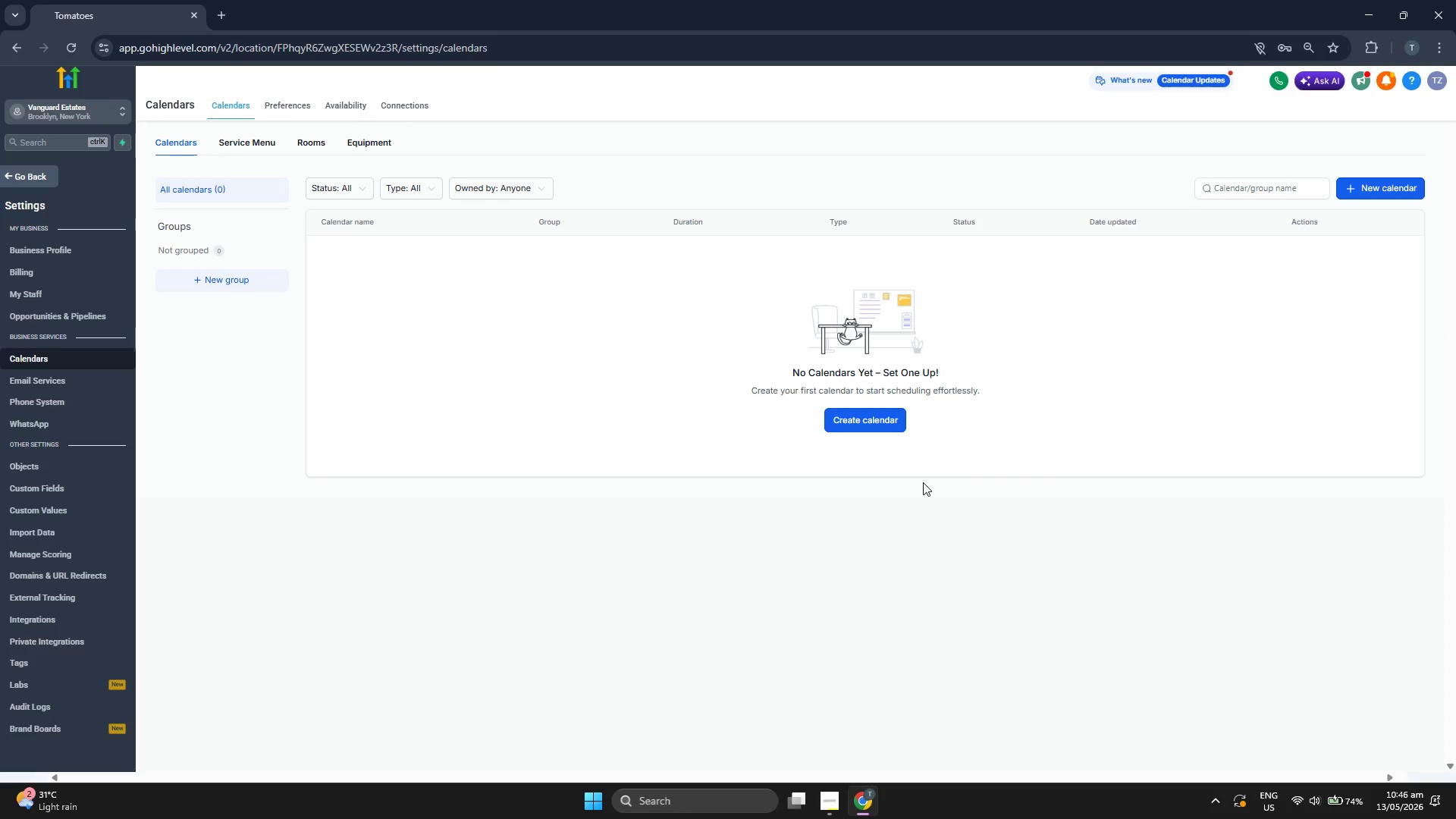 
left_click([548, 394])
 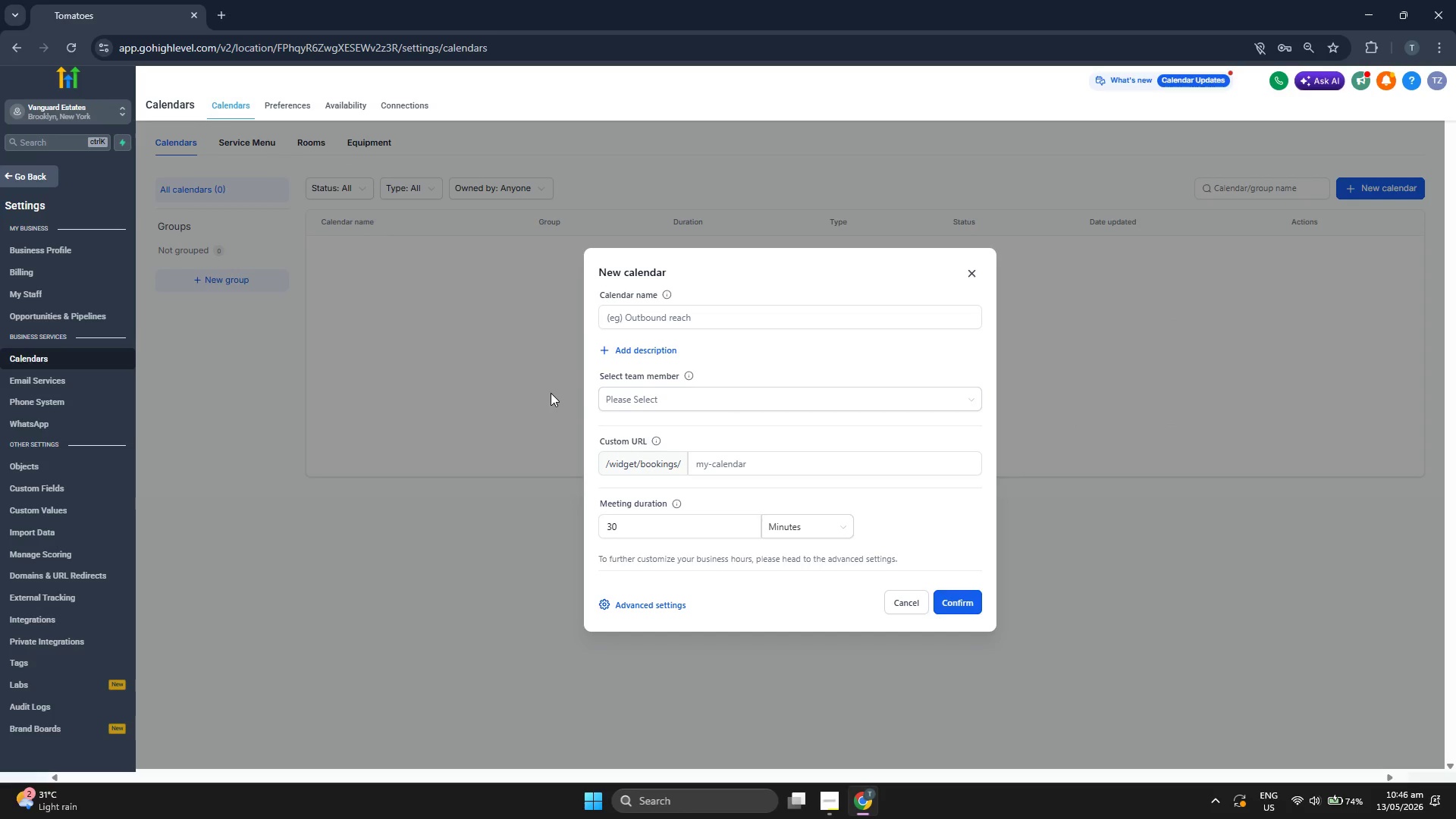 
left_click([695, 394])
 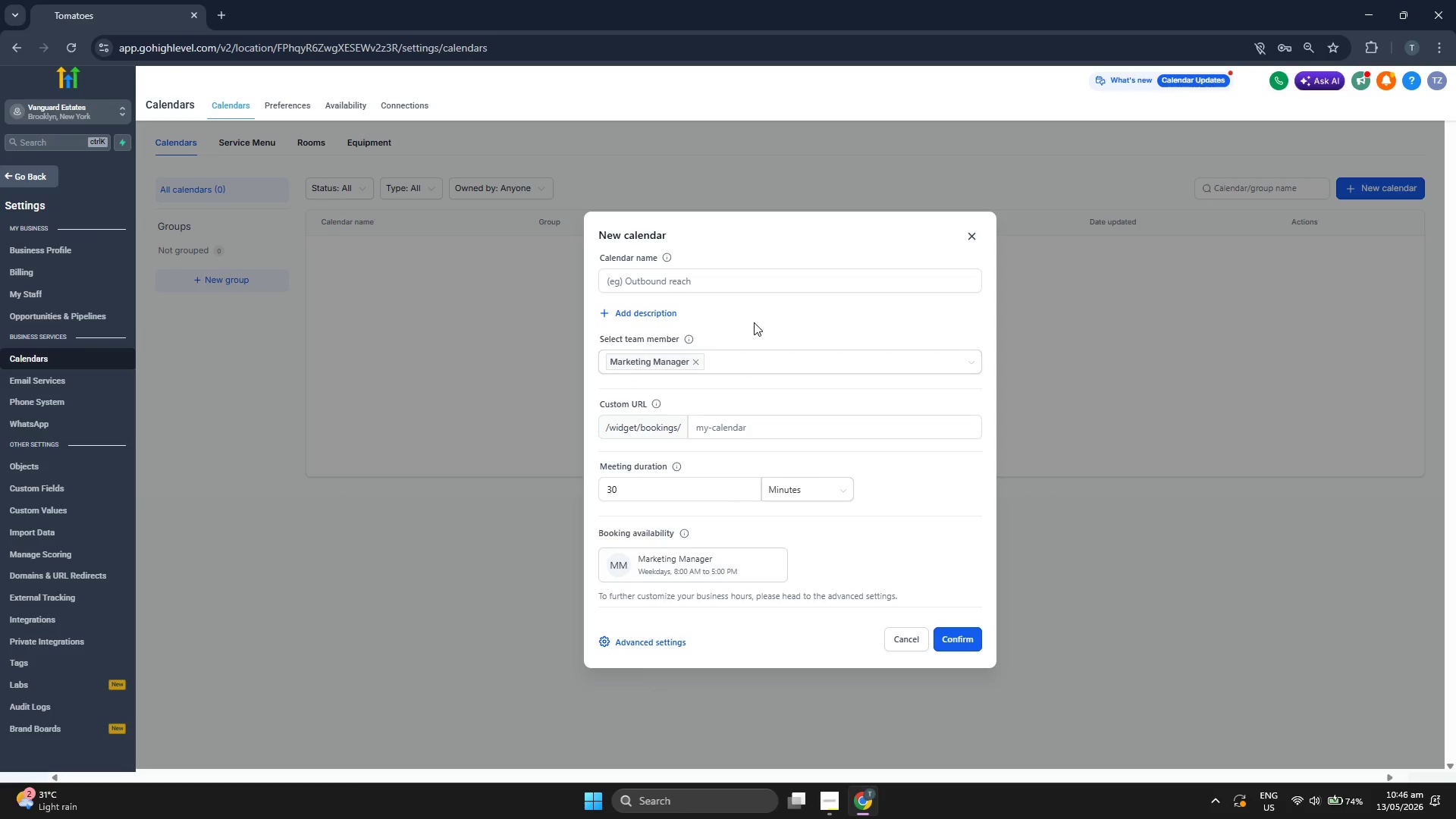 
left_click([739, 281])
 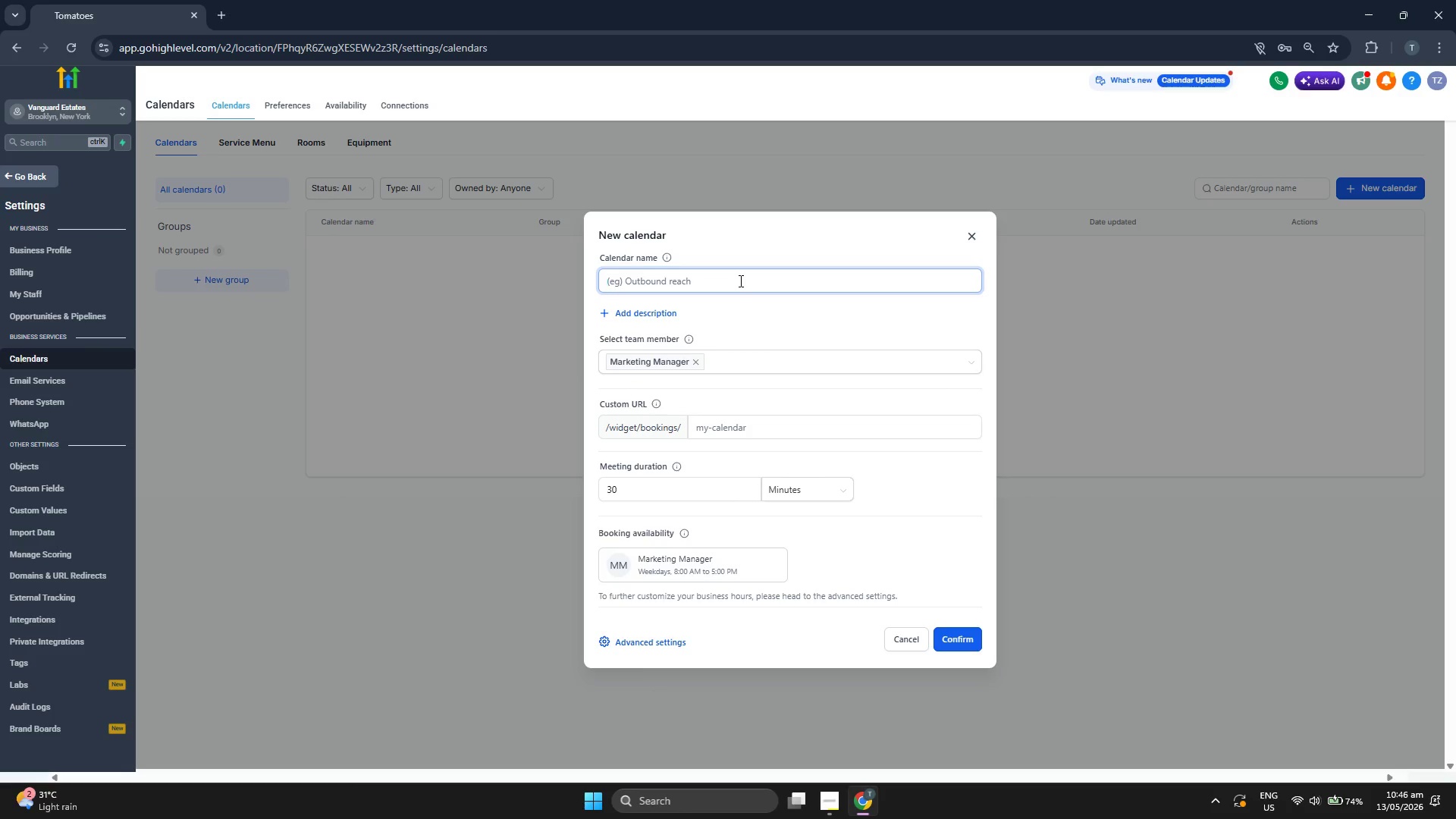 
type(Booking Appointment)
 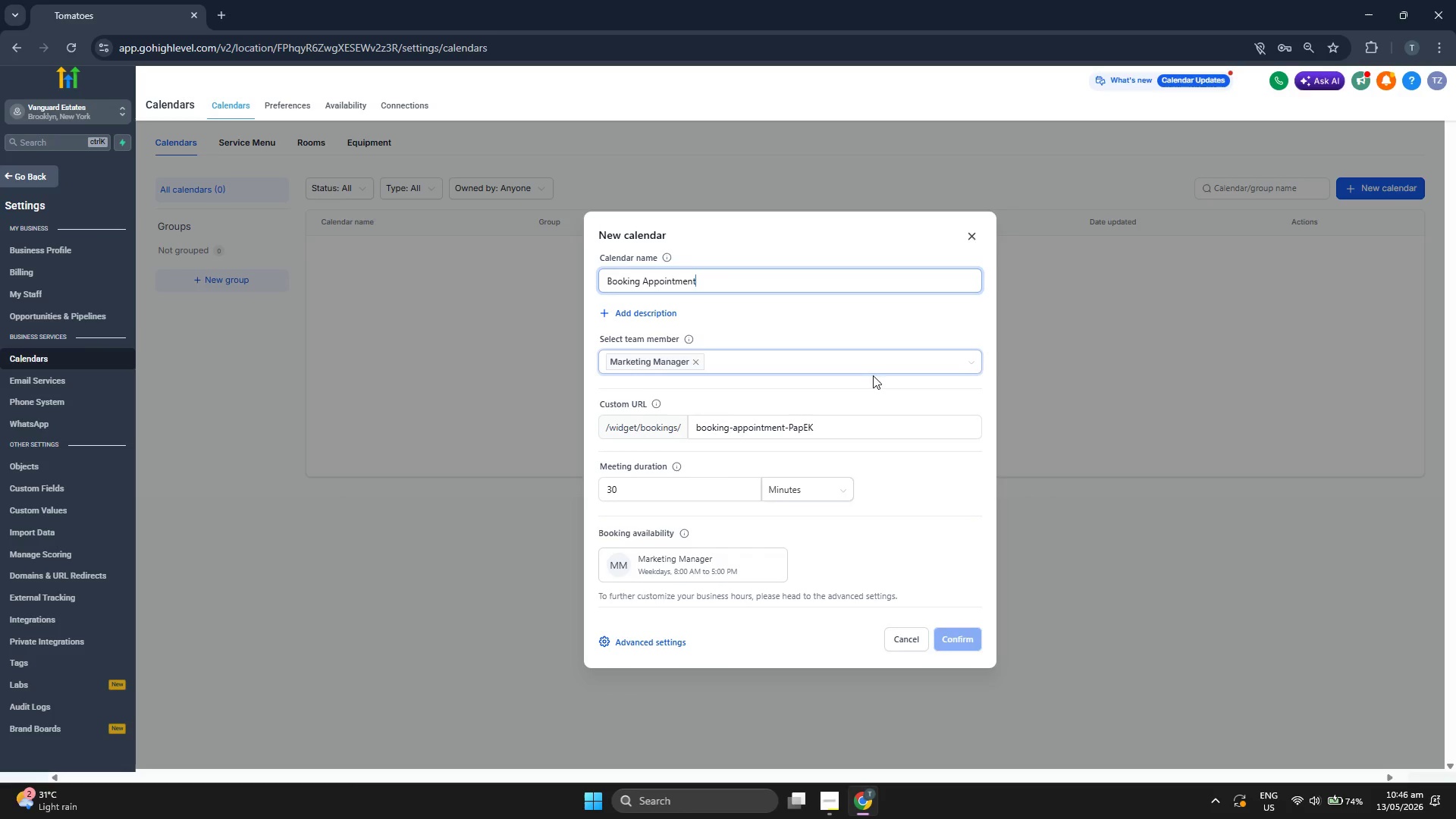 
left_click([902, 547])
 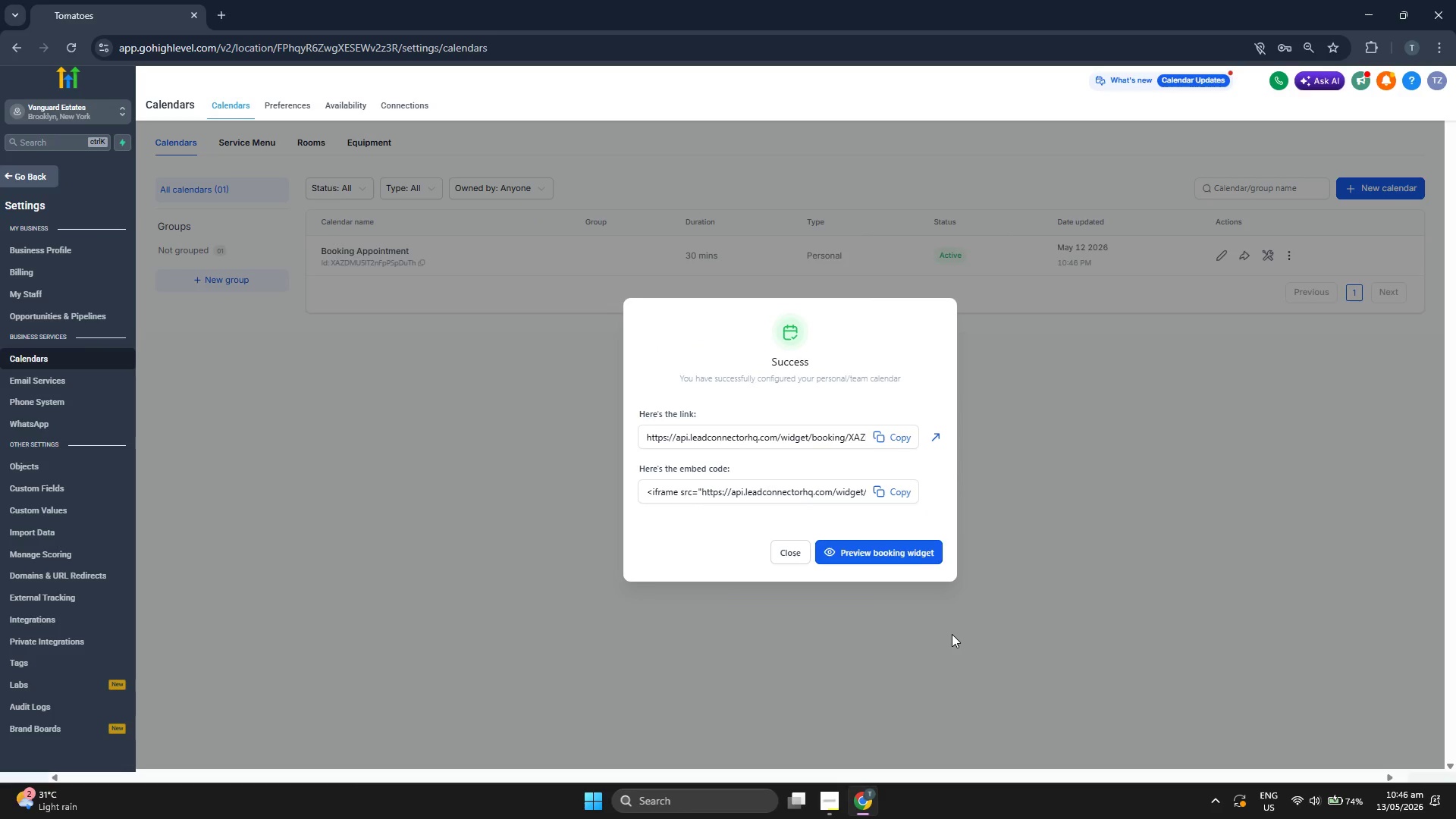 
left_click([838, 543])
 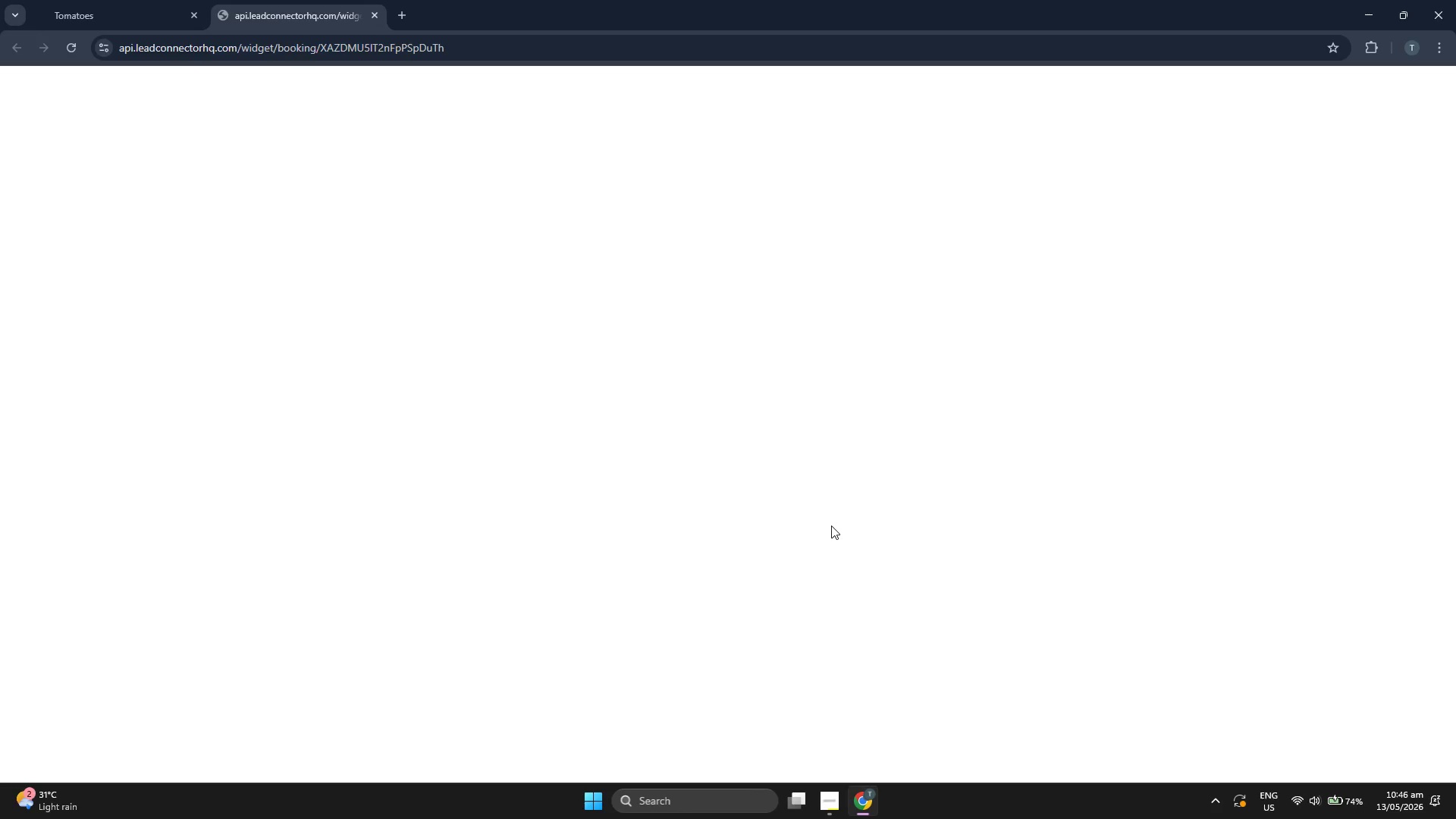 
mouse_move([792, 510])
 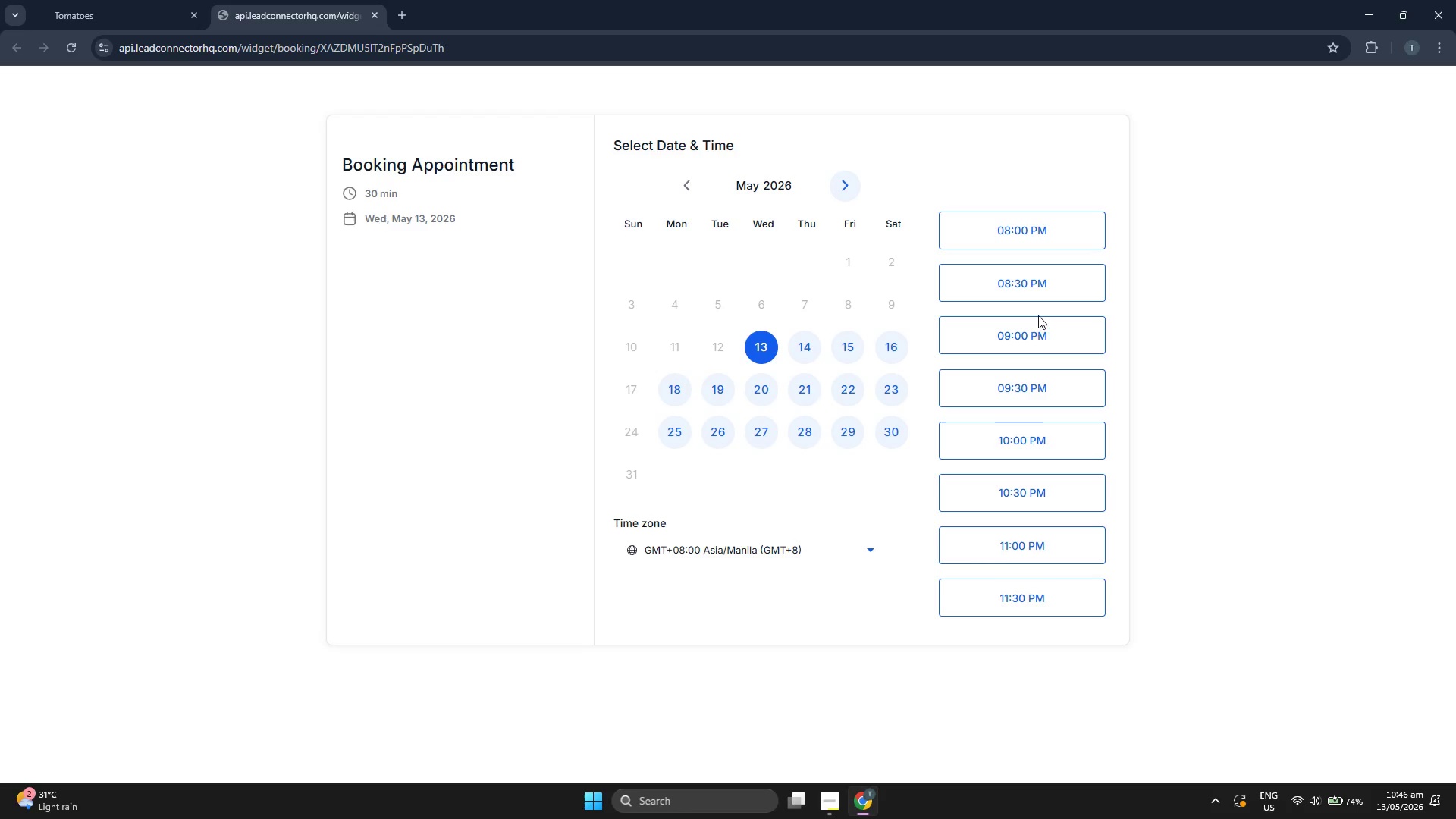 
wait(10.03)
 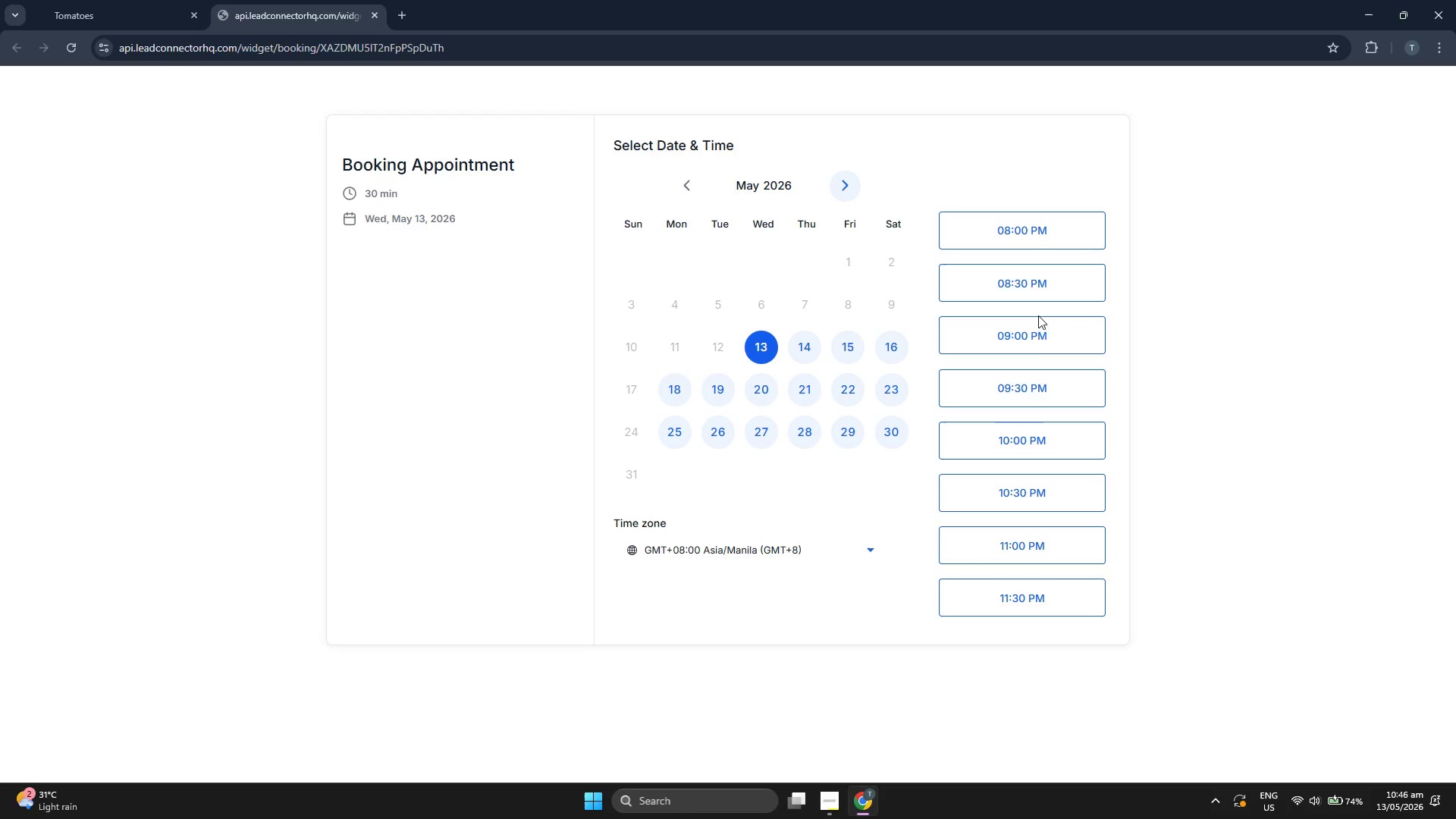 
left_click([794, 553])
 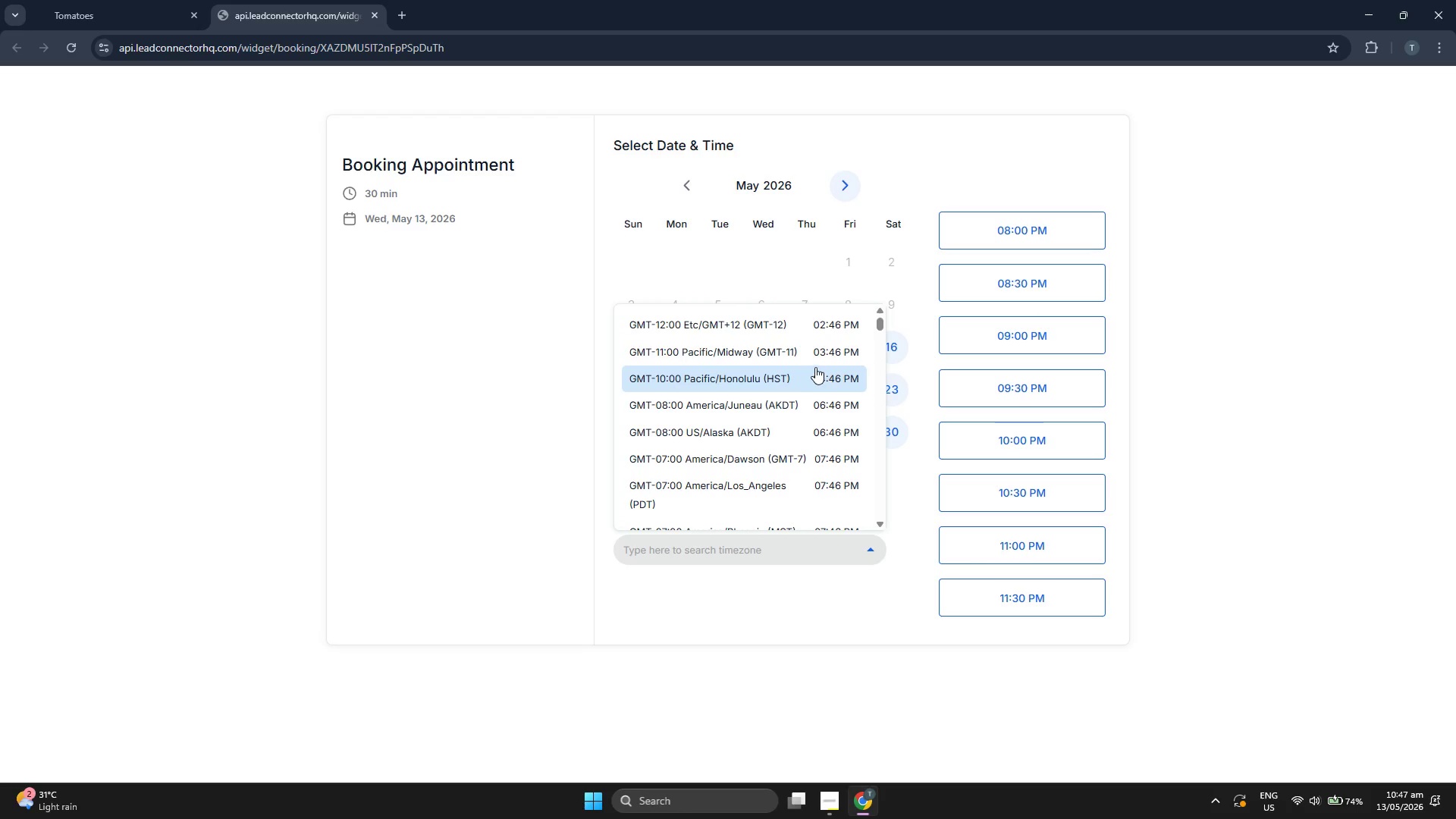 
scroll: coordinate [755, 429], scroll_direction: down, amount: 5.0
 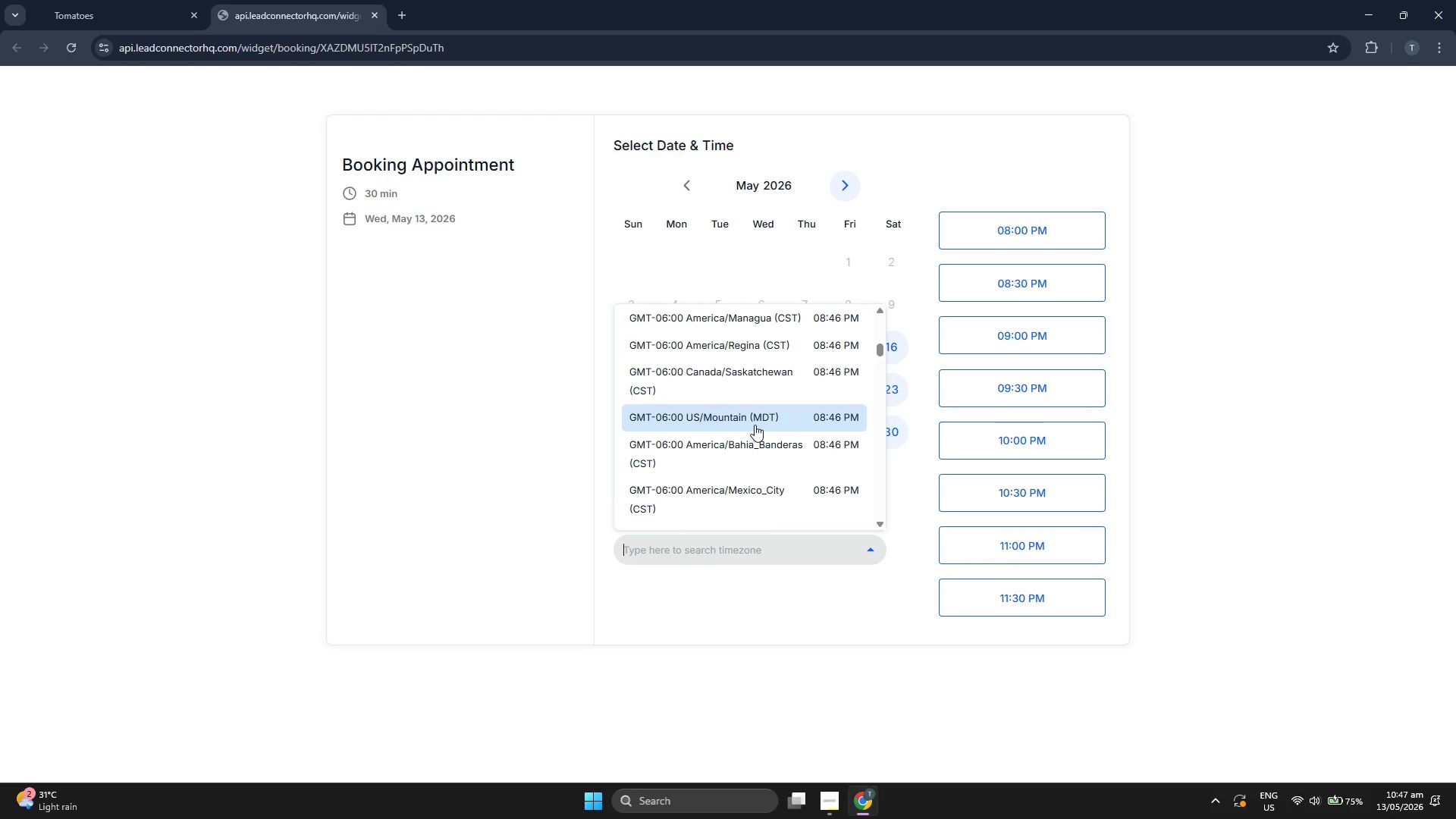 
scroll: coordinate [753, 403], scroll_direction: down, amount: 6.0
 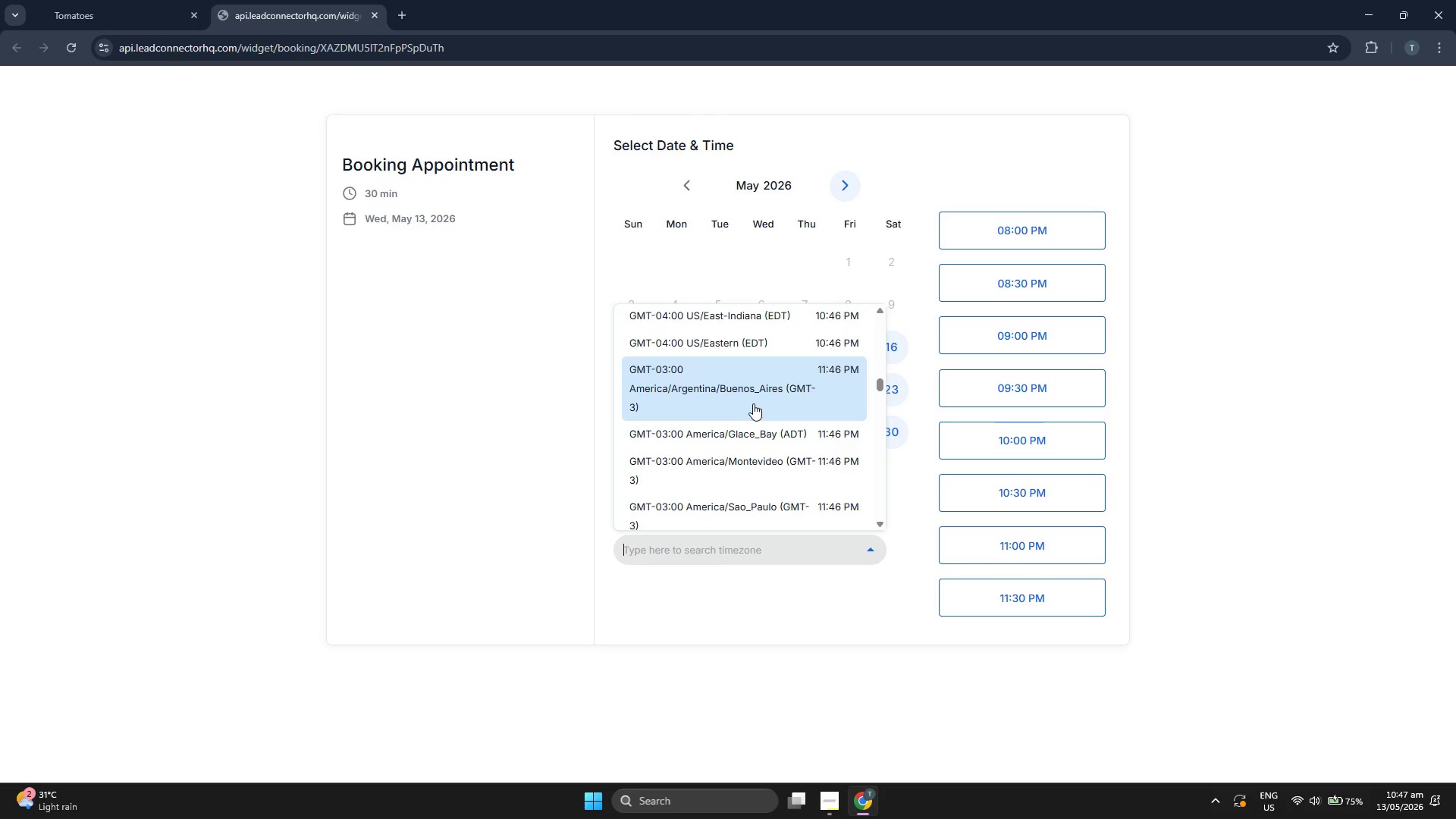 
scroll: coordinate [753, 403], scroll_direction: down, amount: 5.0
 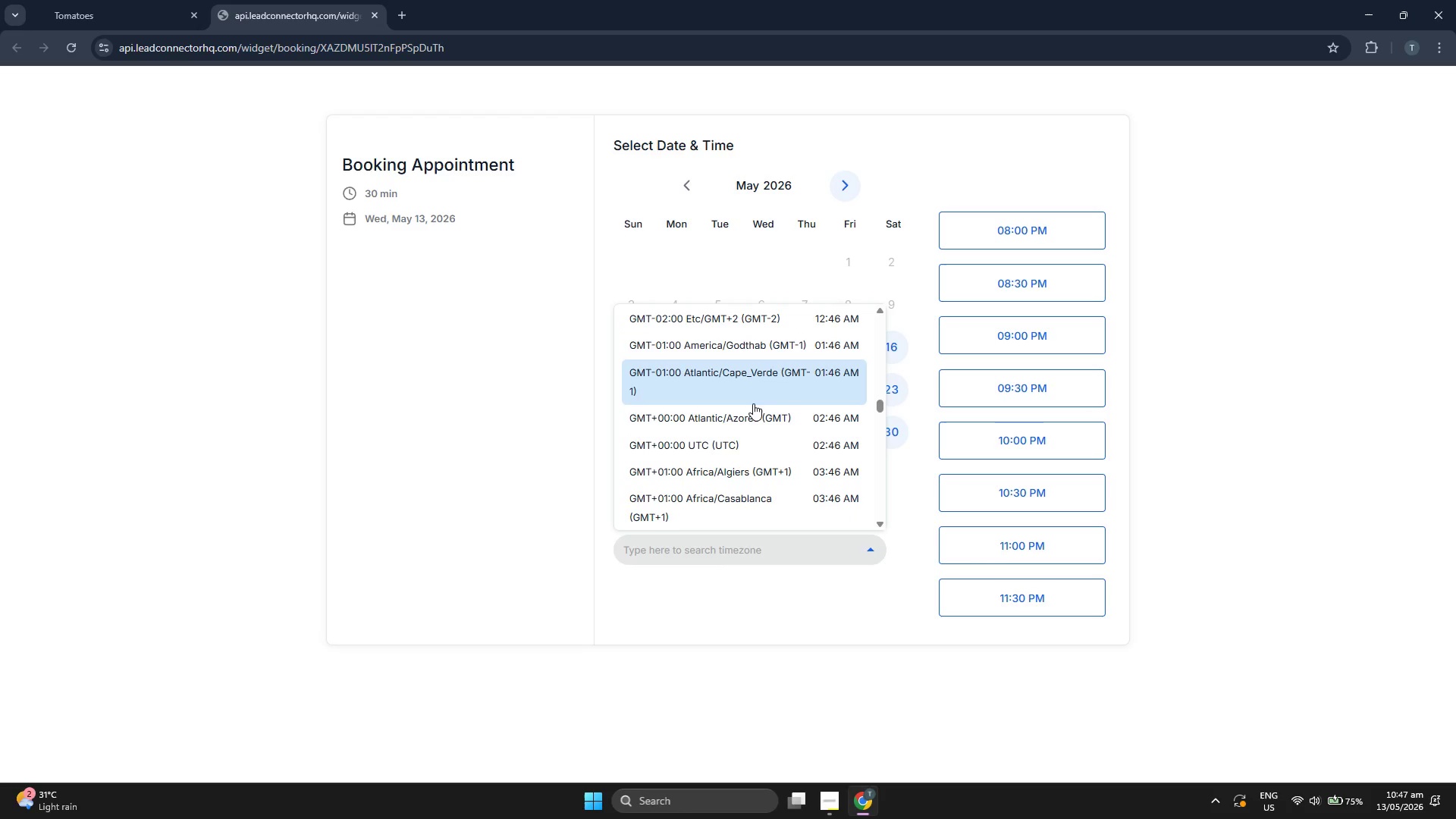 
scroll: coordinate [753, 403], scroll_direction: down, amount: 5.0
 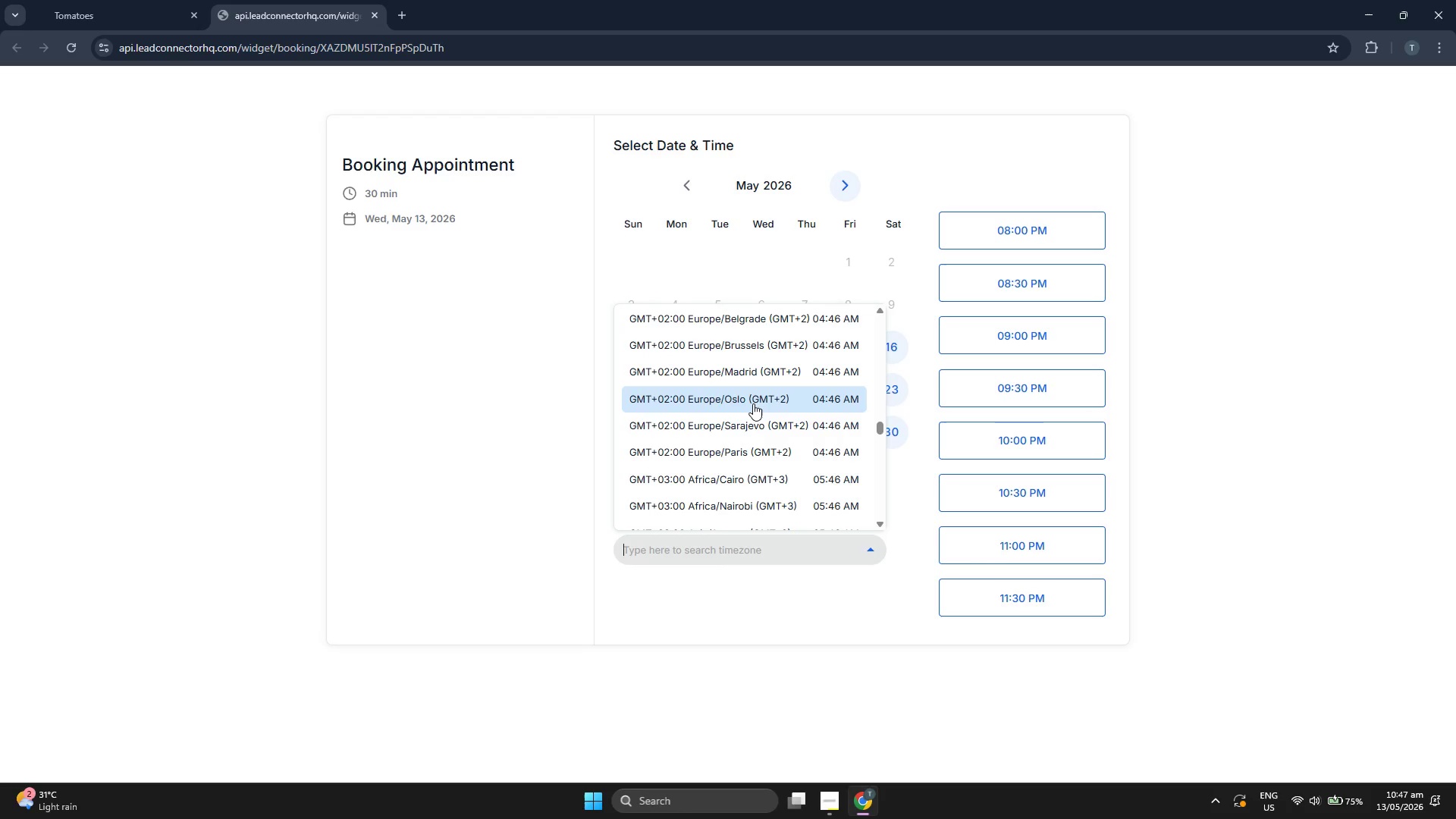 
scroll: coordinate [753, 403], scroll_direction: up, amount: 1.0
 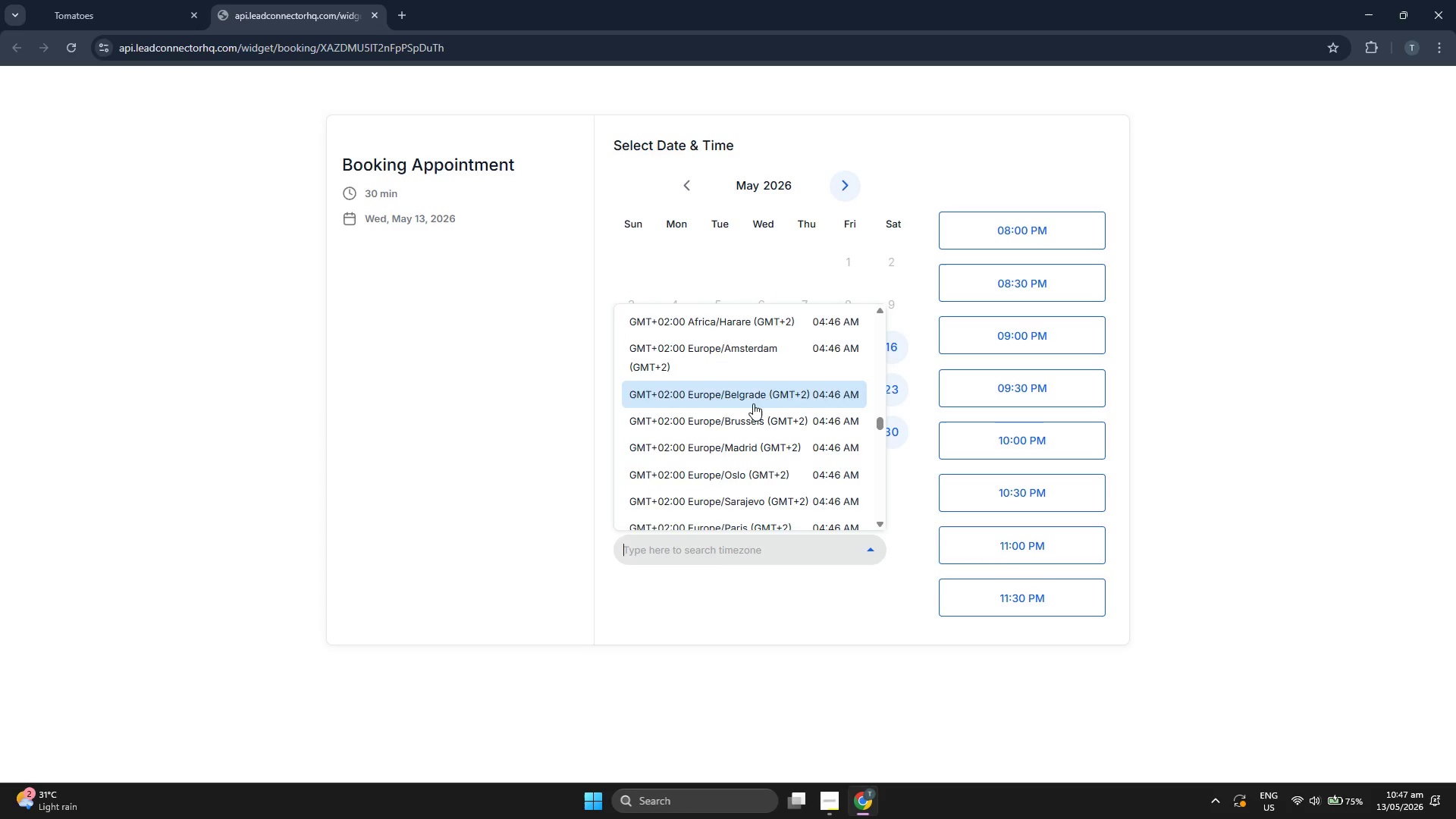 
scroll: coordinate [753, 403], scroll_direction: down, amount: 5.0
 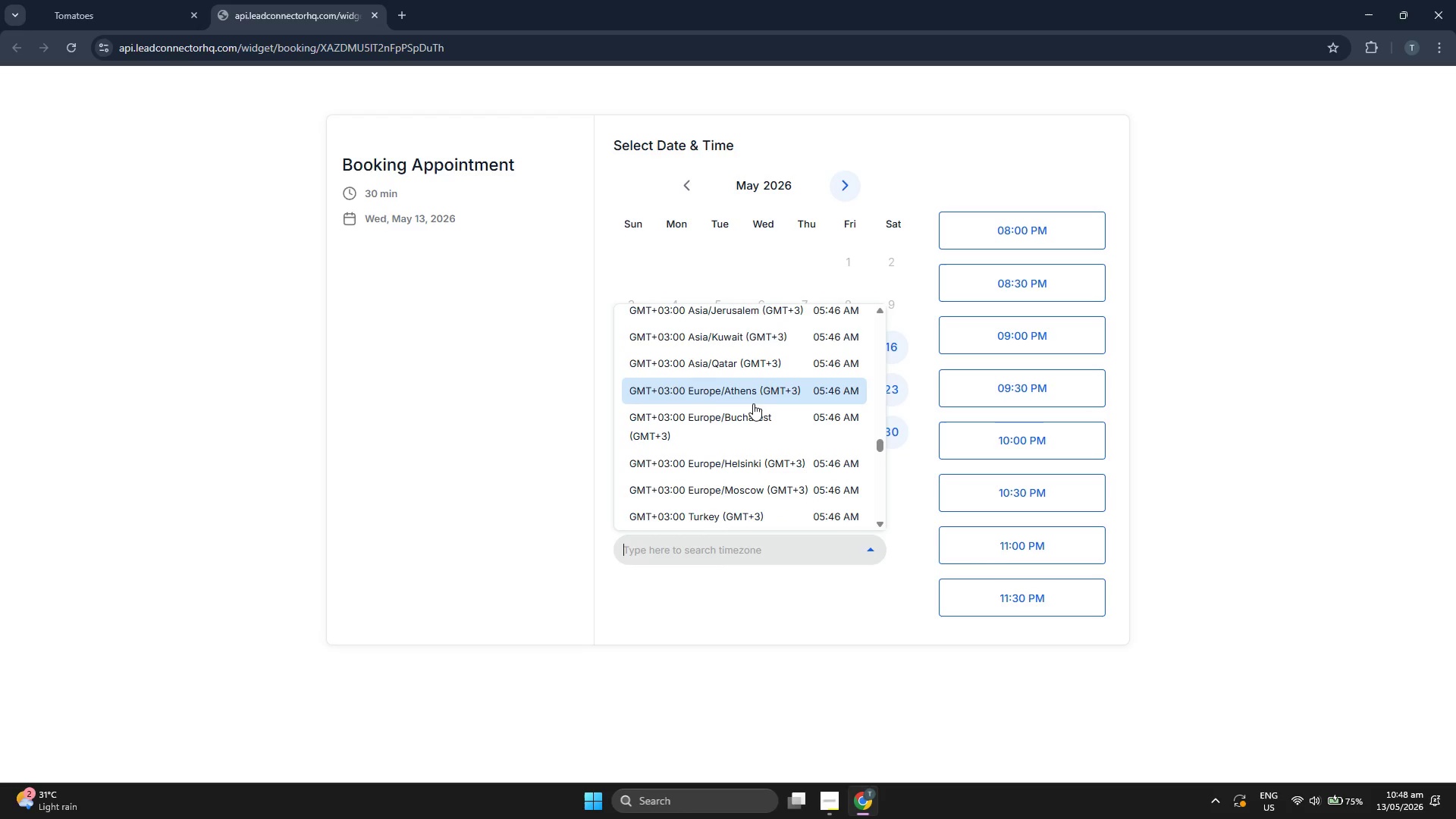 
scroll: coordinate [748, 405], scroll_direction: down, amount: 6.0
 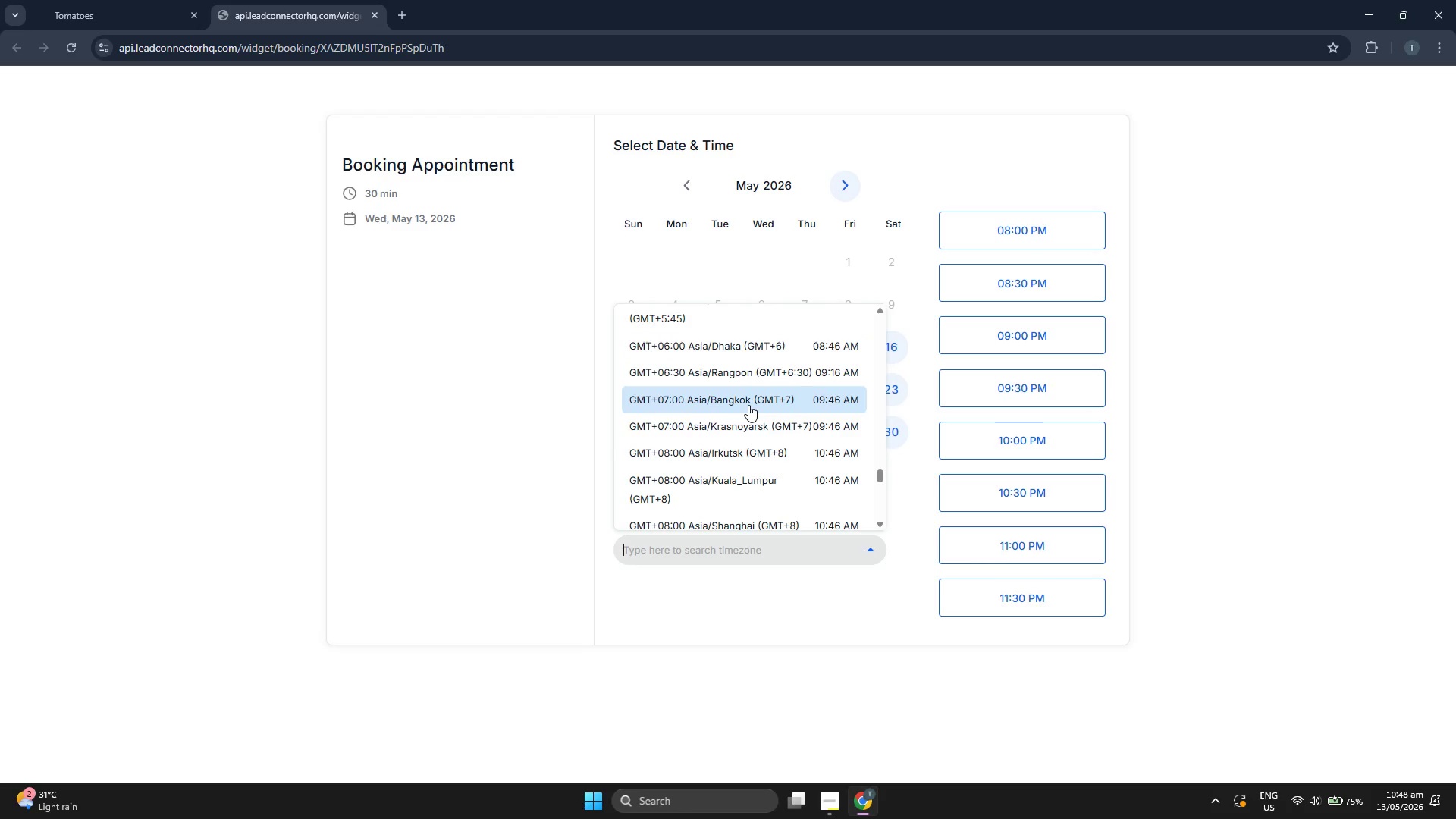 
scroll: coordinate [778, 421], scroll_direction: down, amount: 5.0
 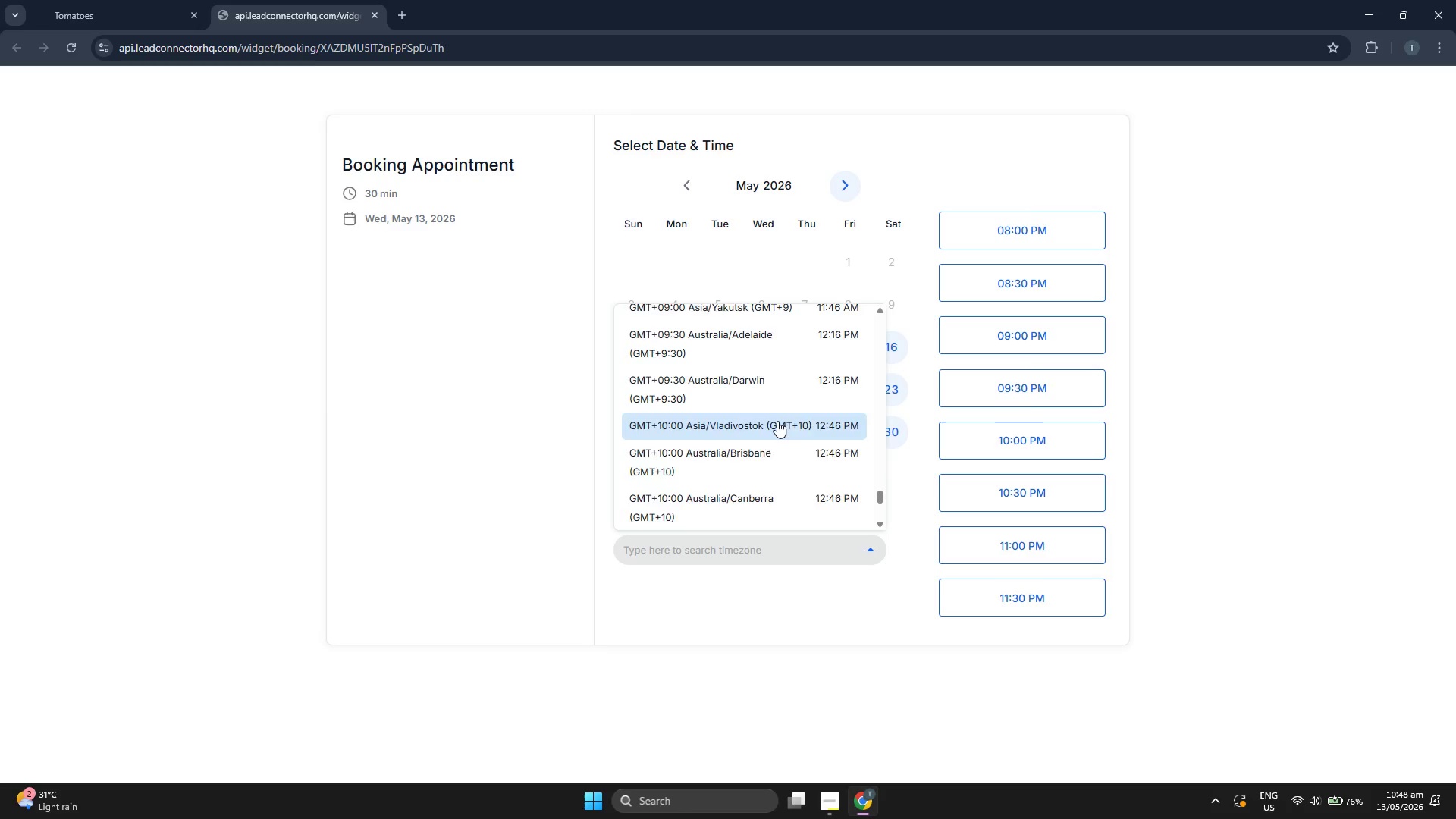 
scroll: coordinate [777, 421], scroll_direction: down, amount: 1.0
 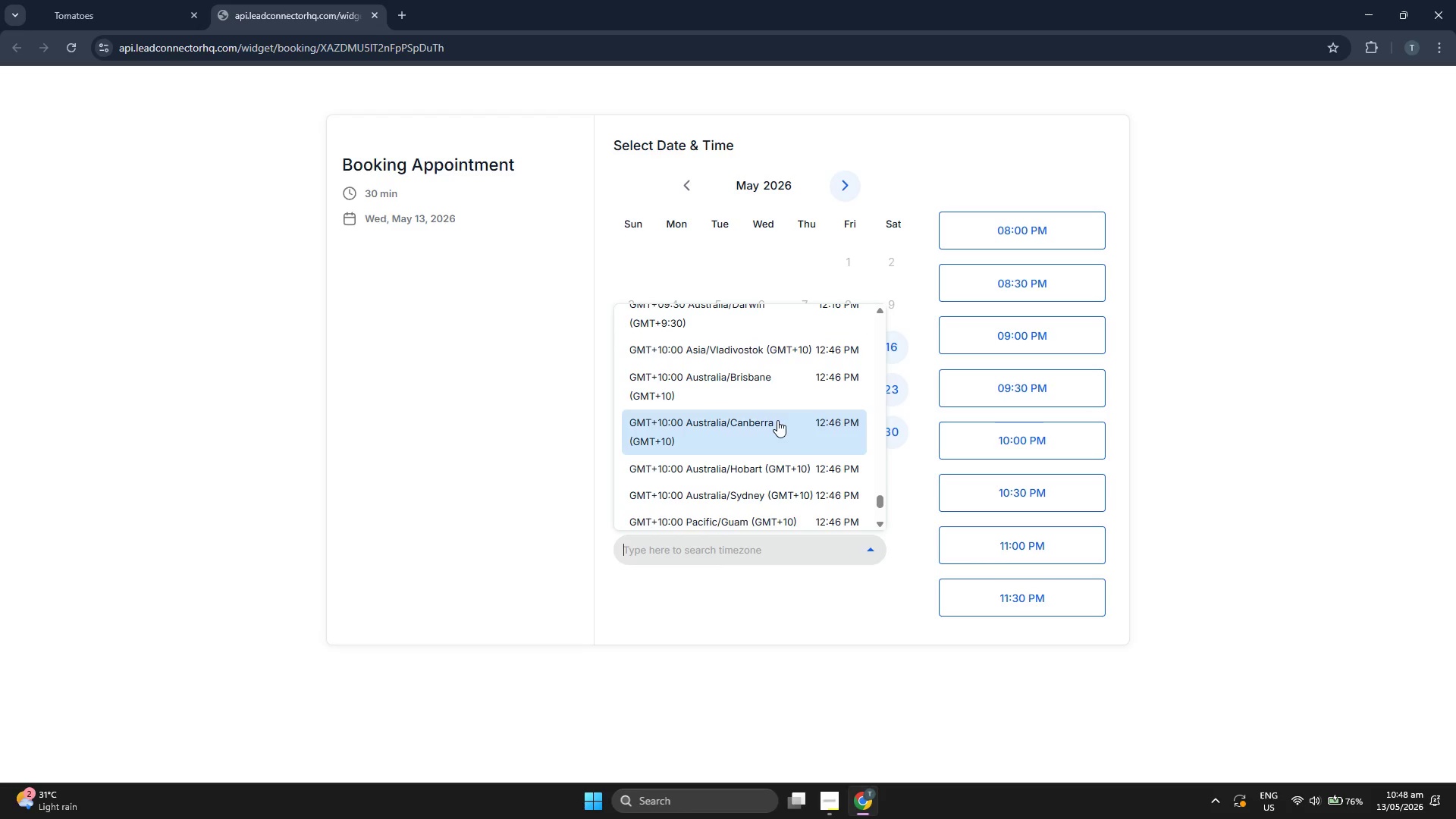 
scroll: coordinate [777, 418], scroll_direction: none, amount: 0.0
 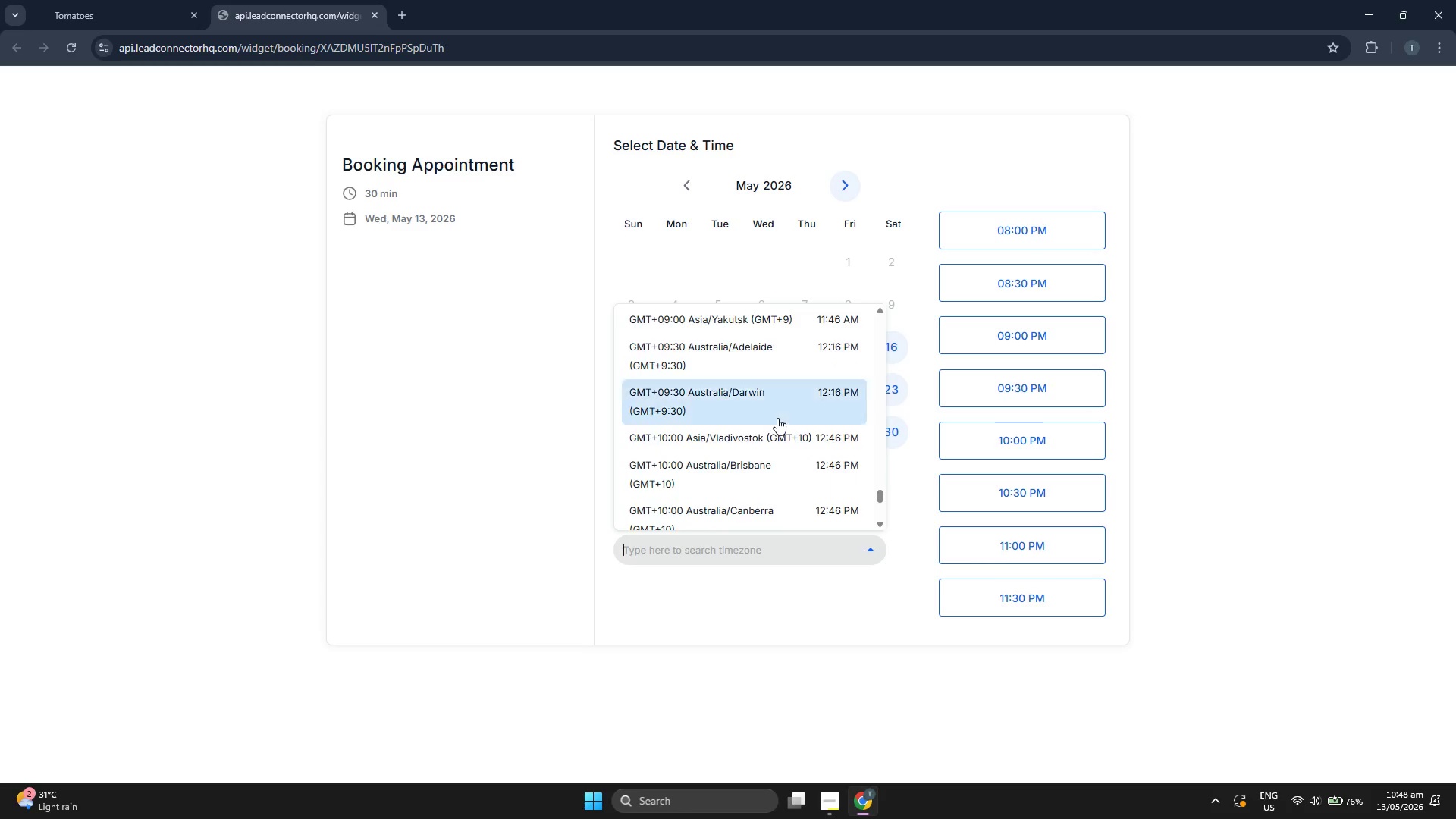 
type(new)
 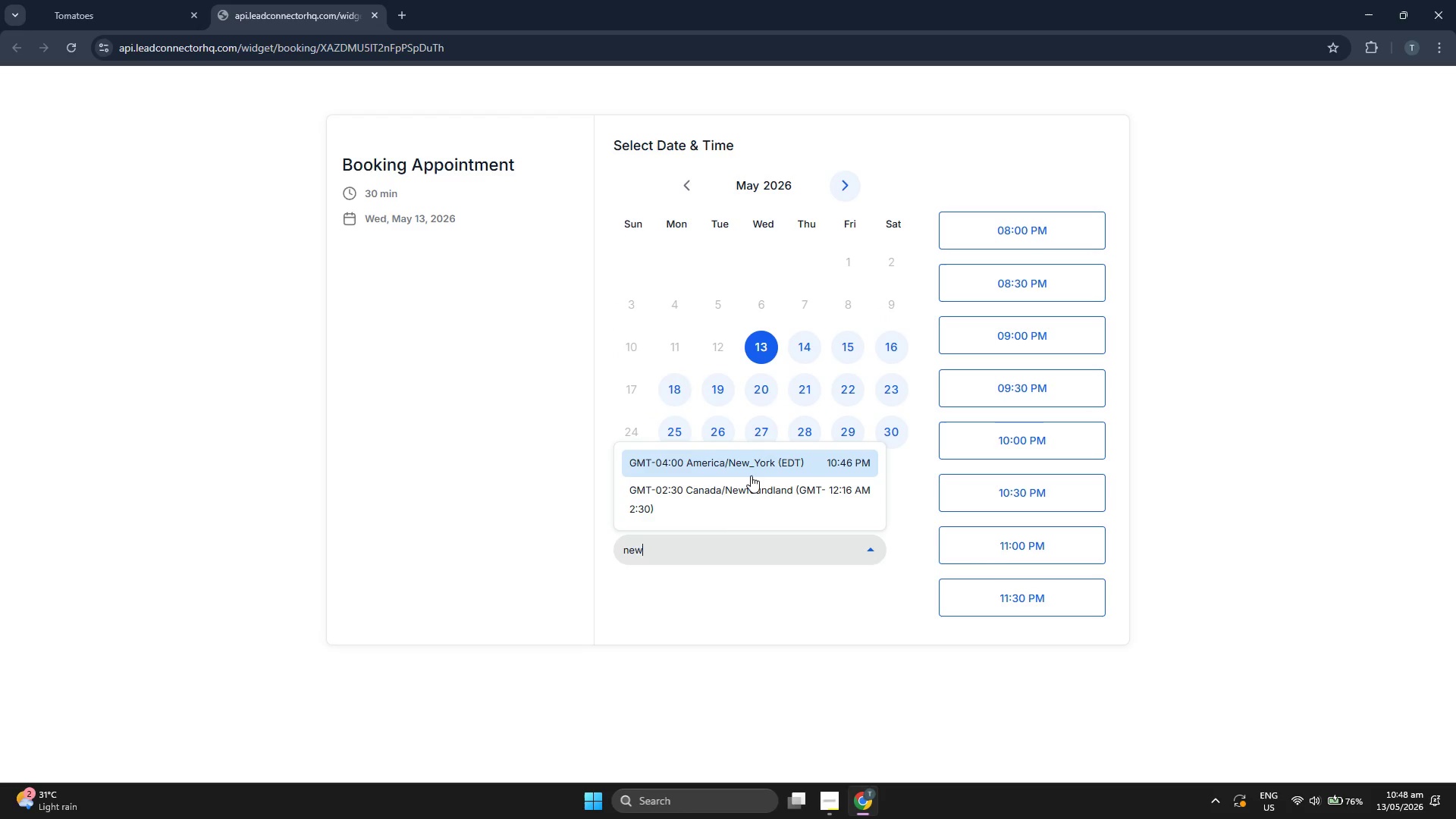 
left_click([751, 475])
 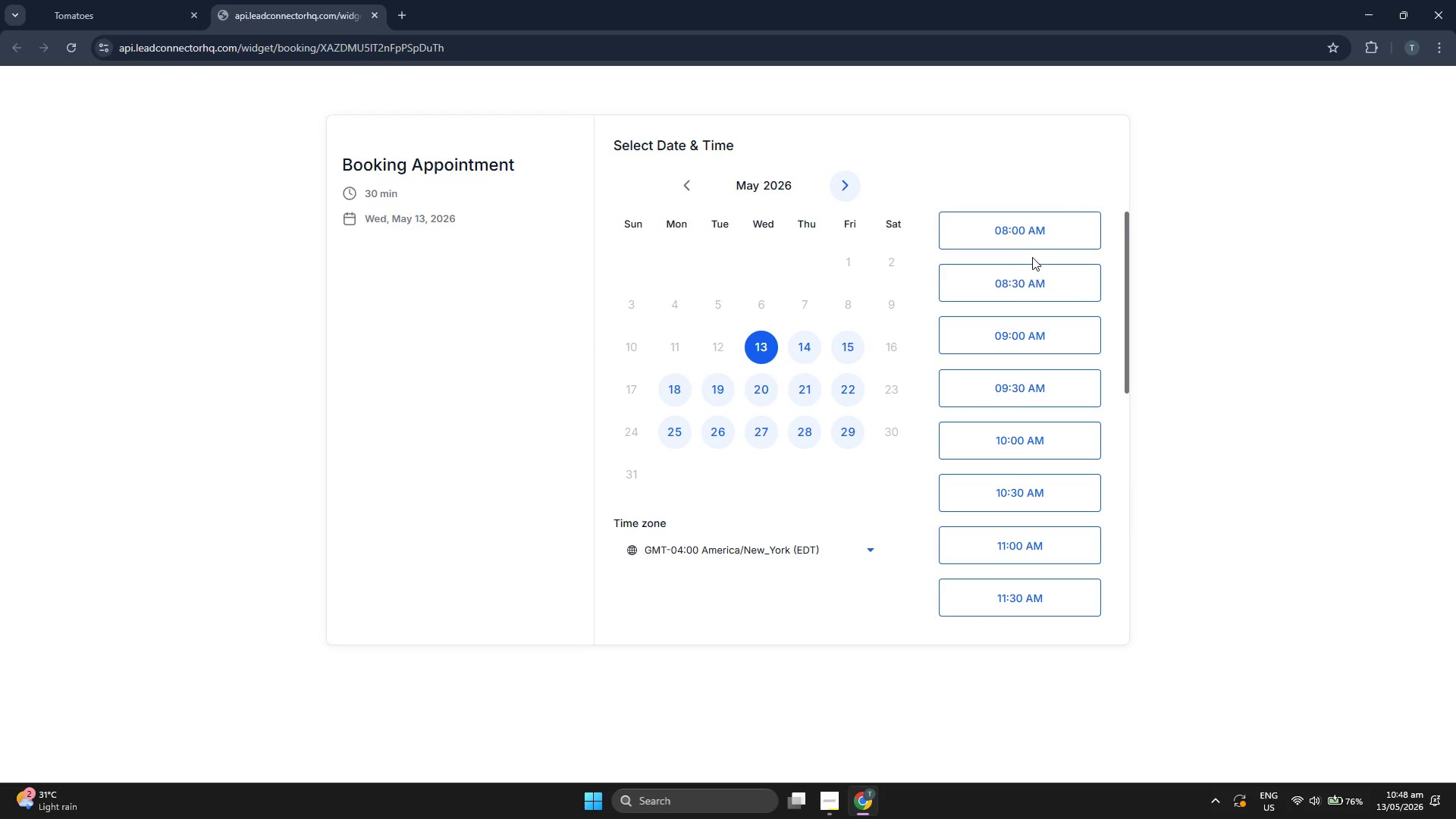 
scroll: coordinate [1024, 469], scroll_direction: down, amount: 7.0
 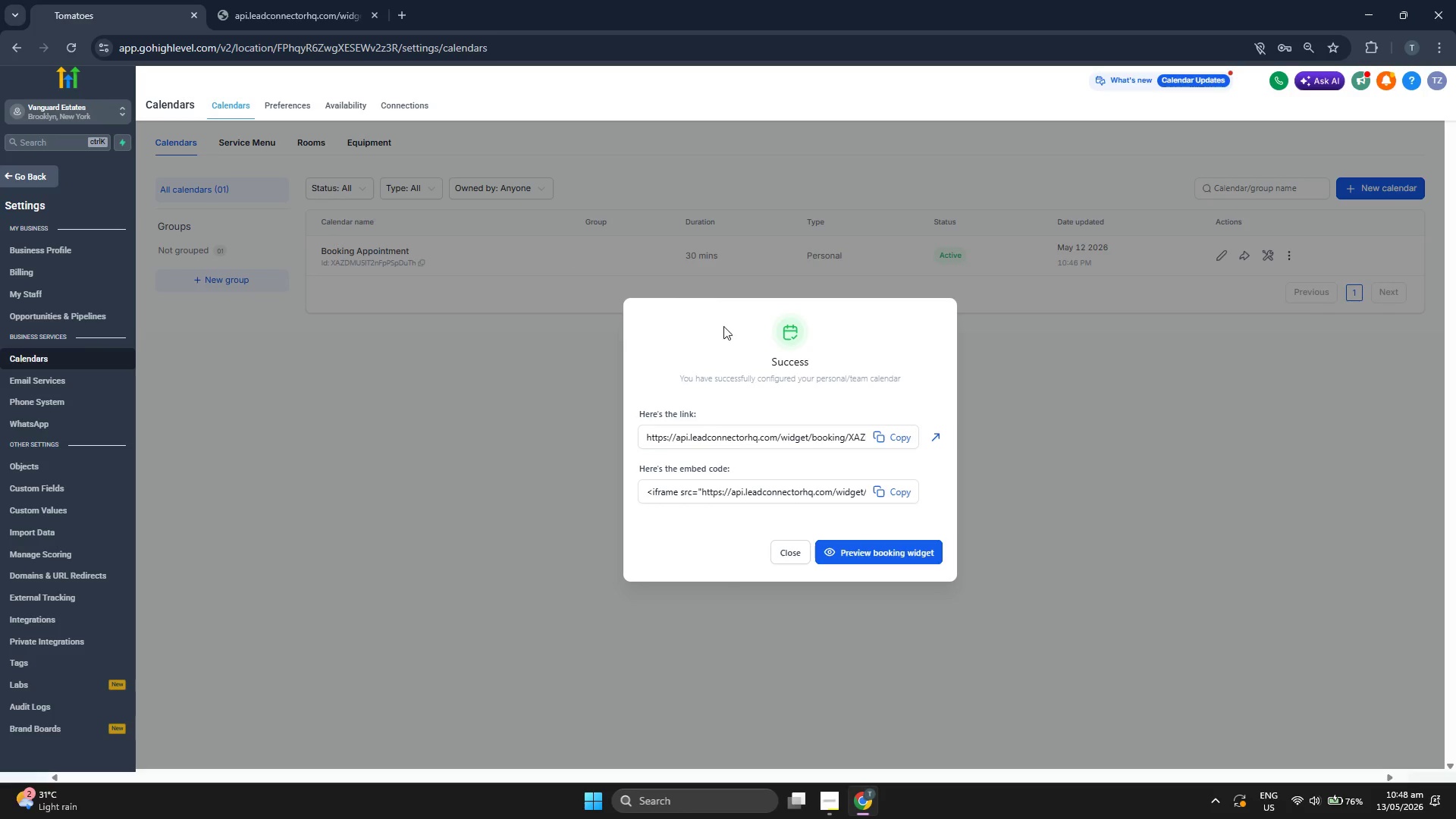 
left_click([777, 556])
 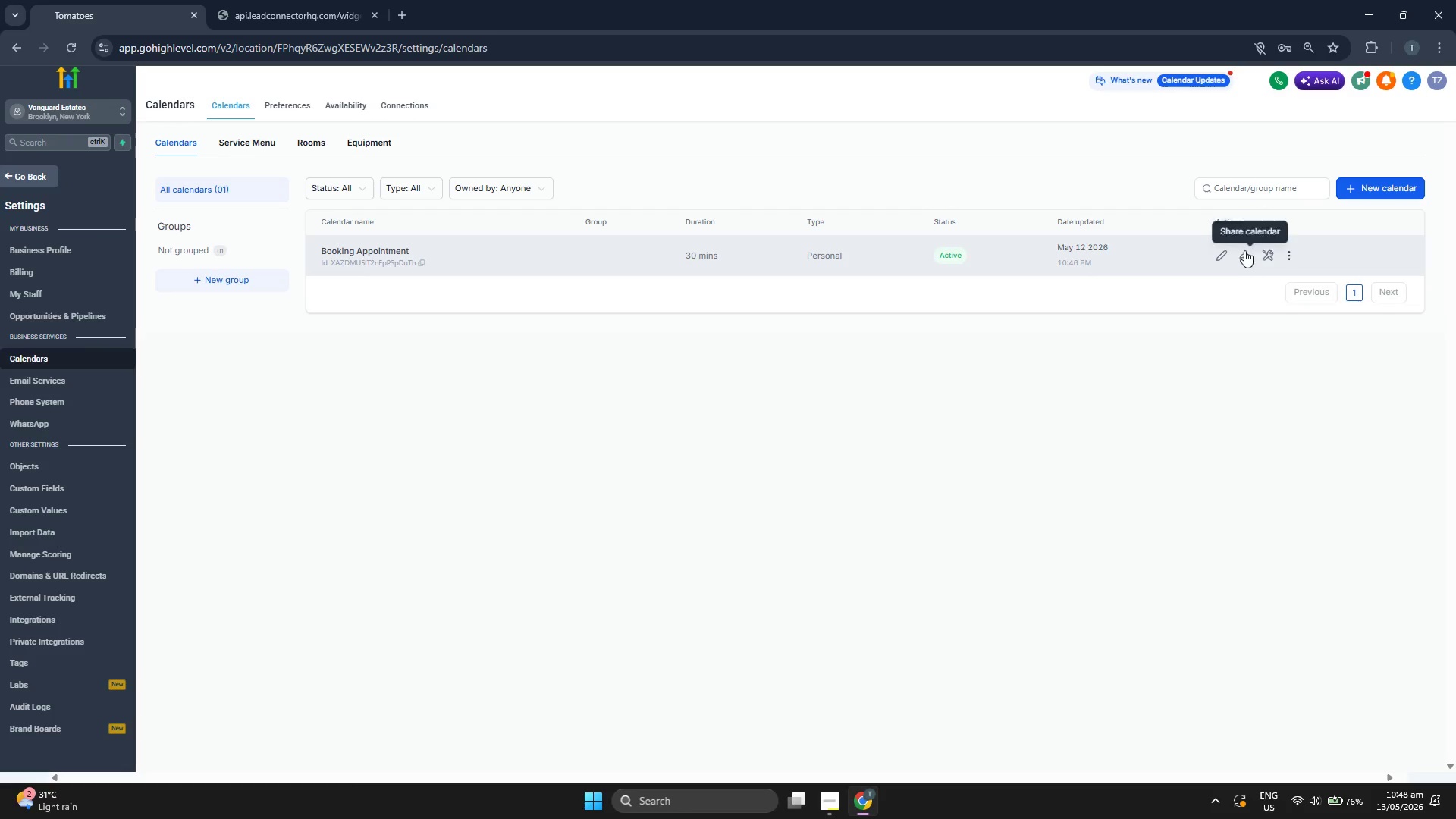 
left_click([1244, 250])
 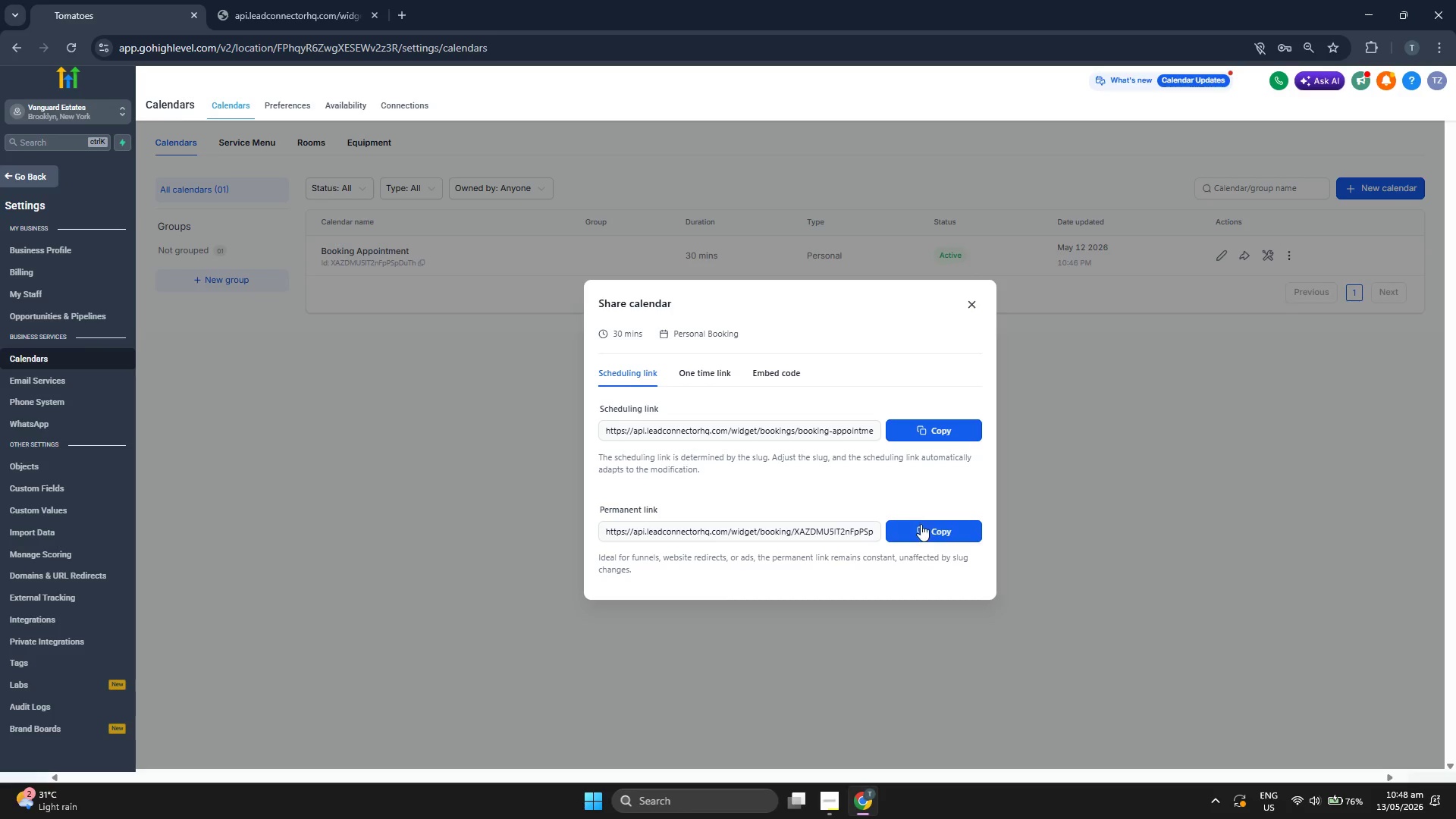 
left_click([923, 529])
 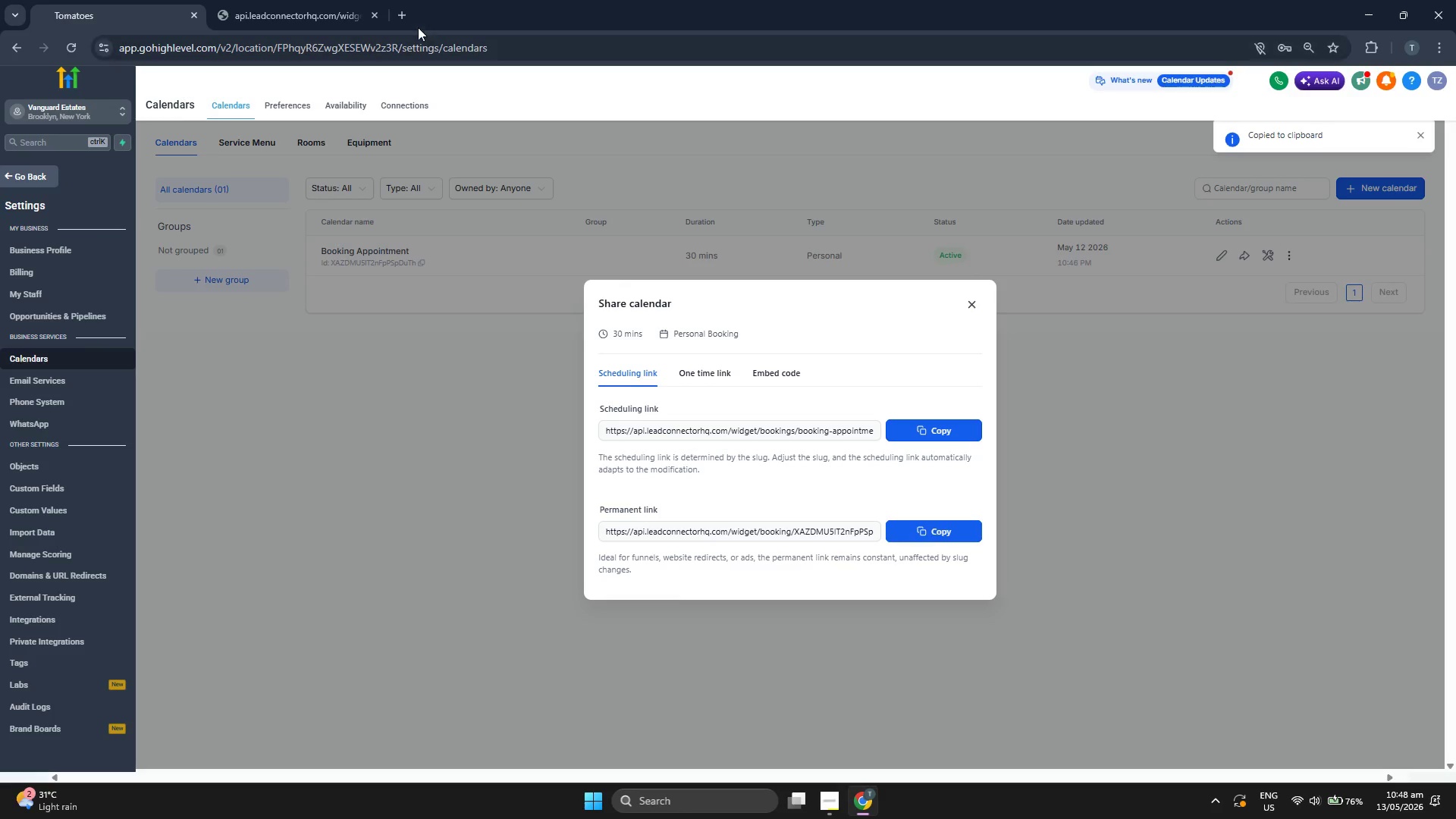 
left_click([406, 1])
 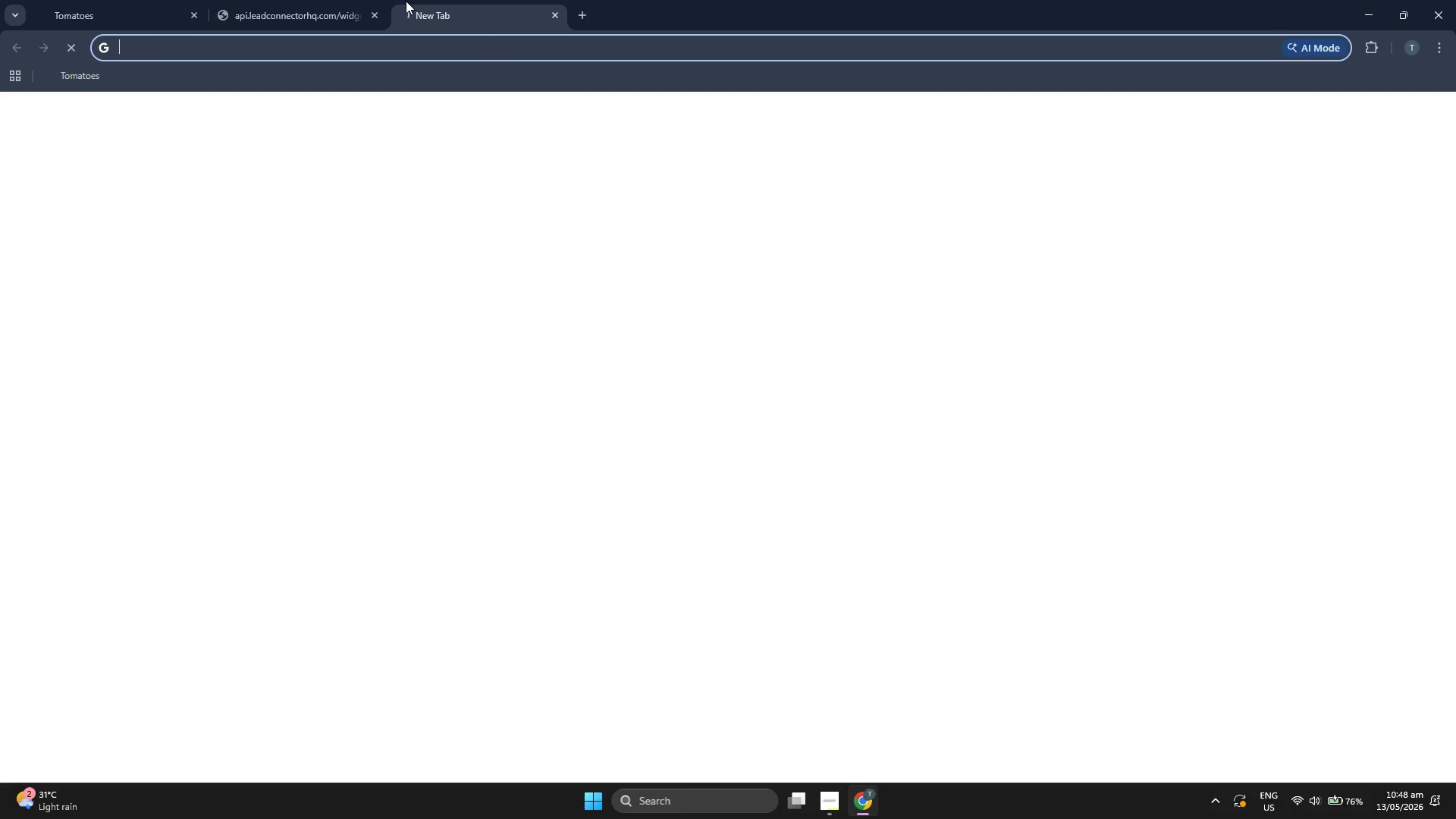 
key(Control+V)
 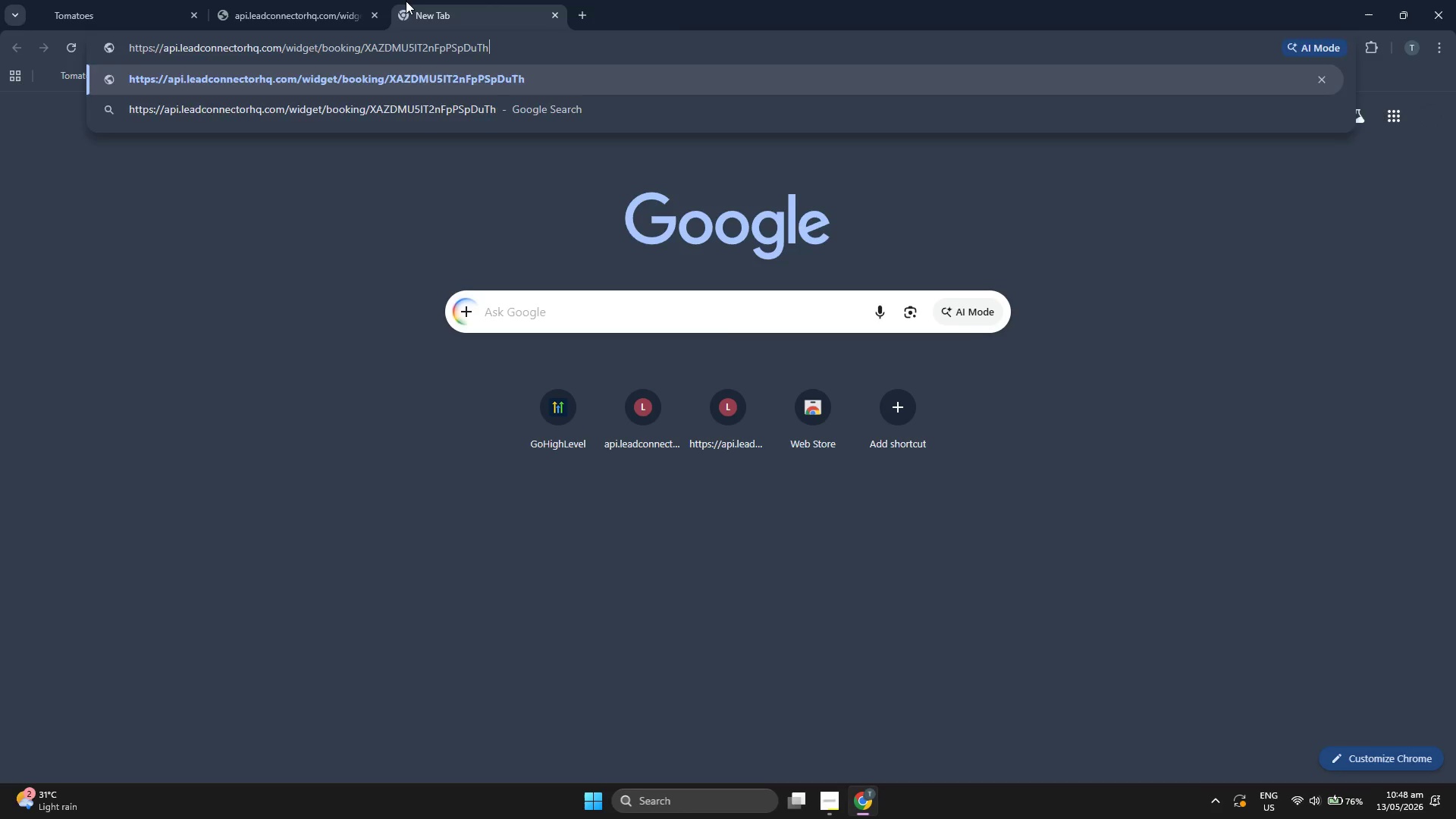 
key(Enter)
 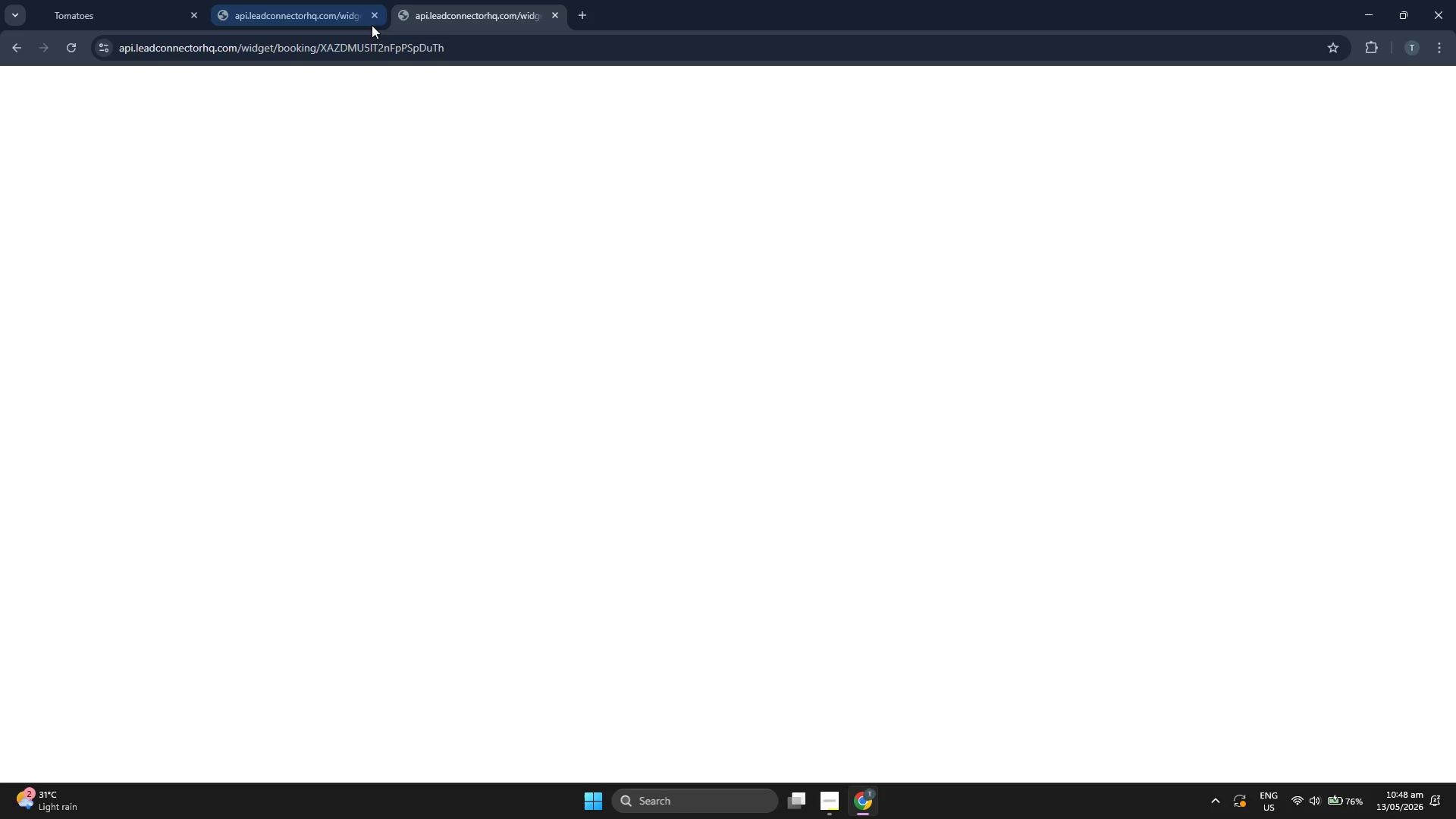 
left_click([374, 14])
 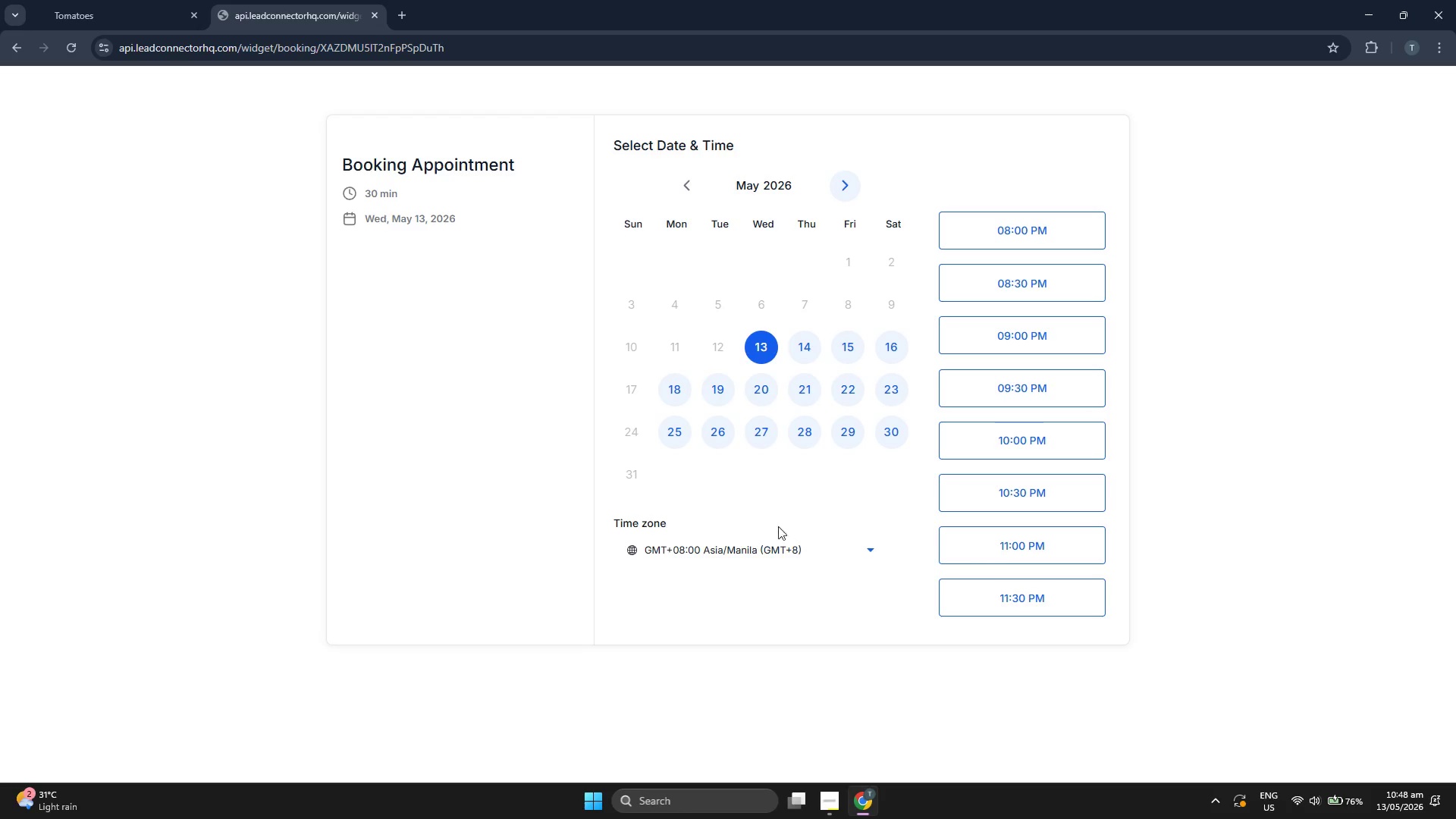 
scroll: coordinate [762, 469], scroll_direction: down, amount: 10.0
 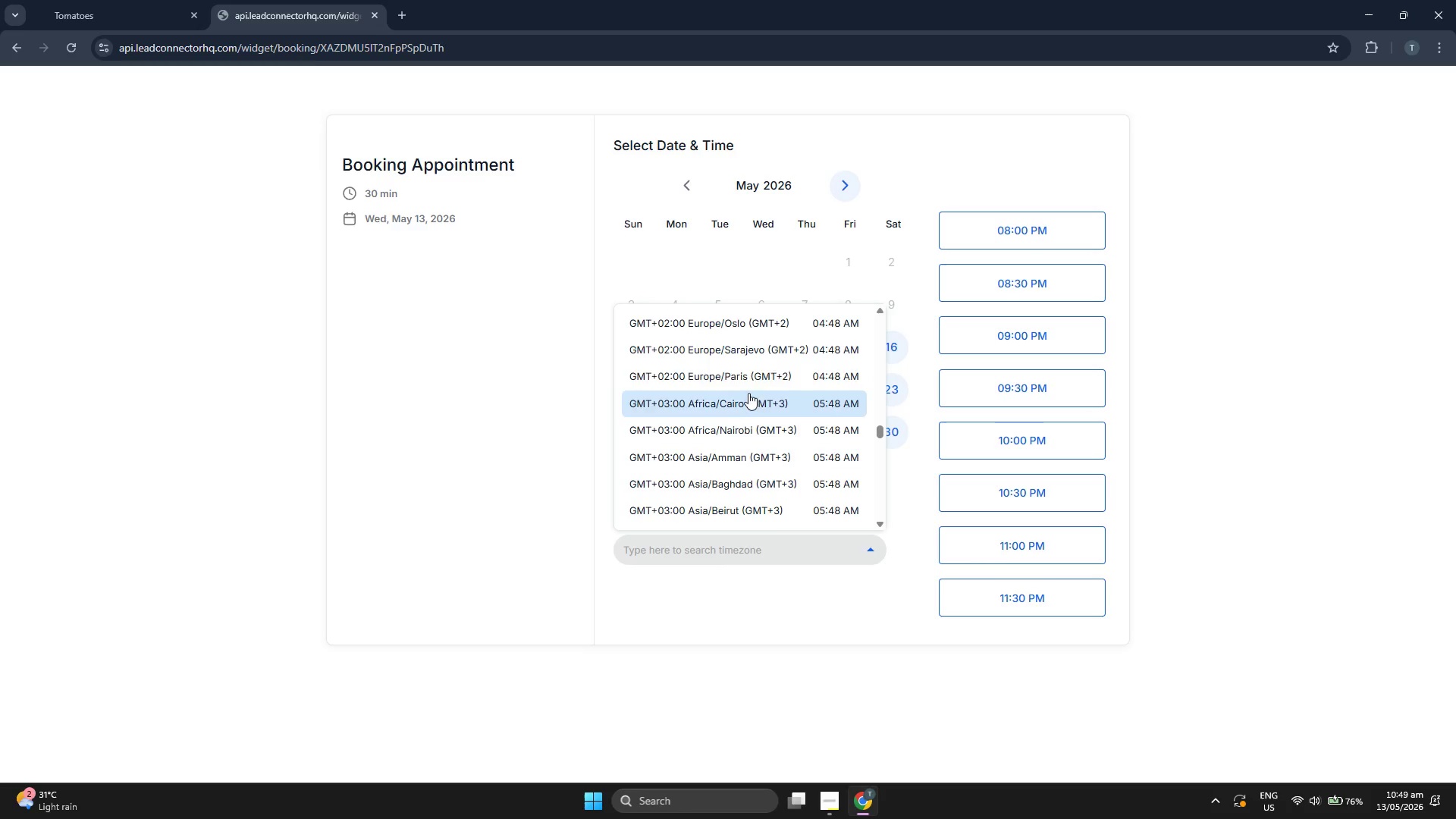 
scroll: coordinate [761, 396], scroll_direction: down, amount: 8.0
 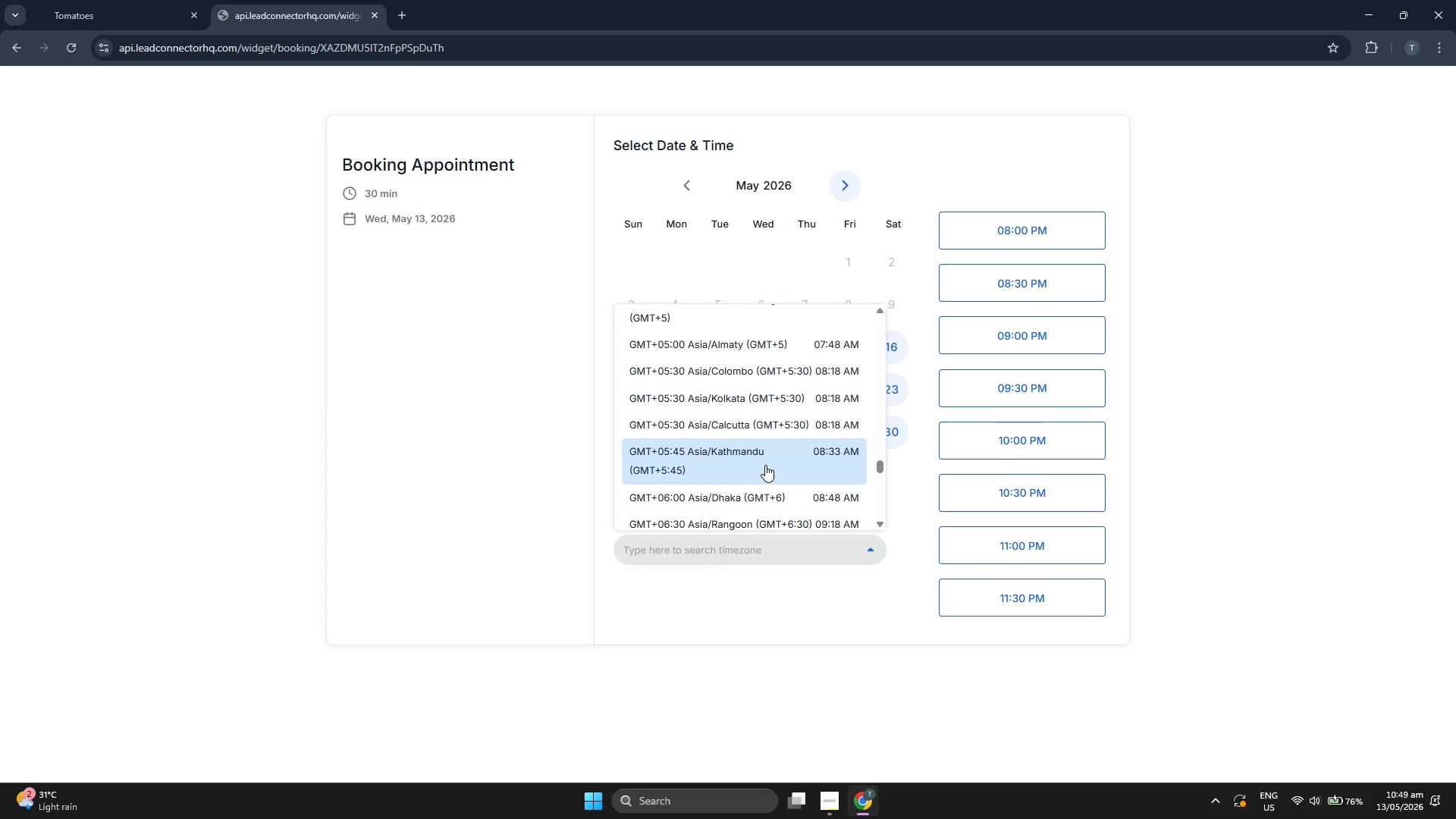 
scroll: coordinate [763, 450], scroll_direction: down, amount: 7.0
 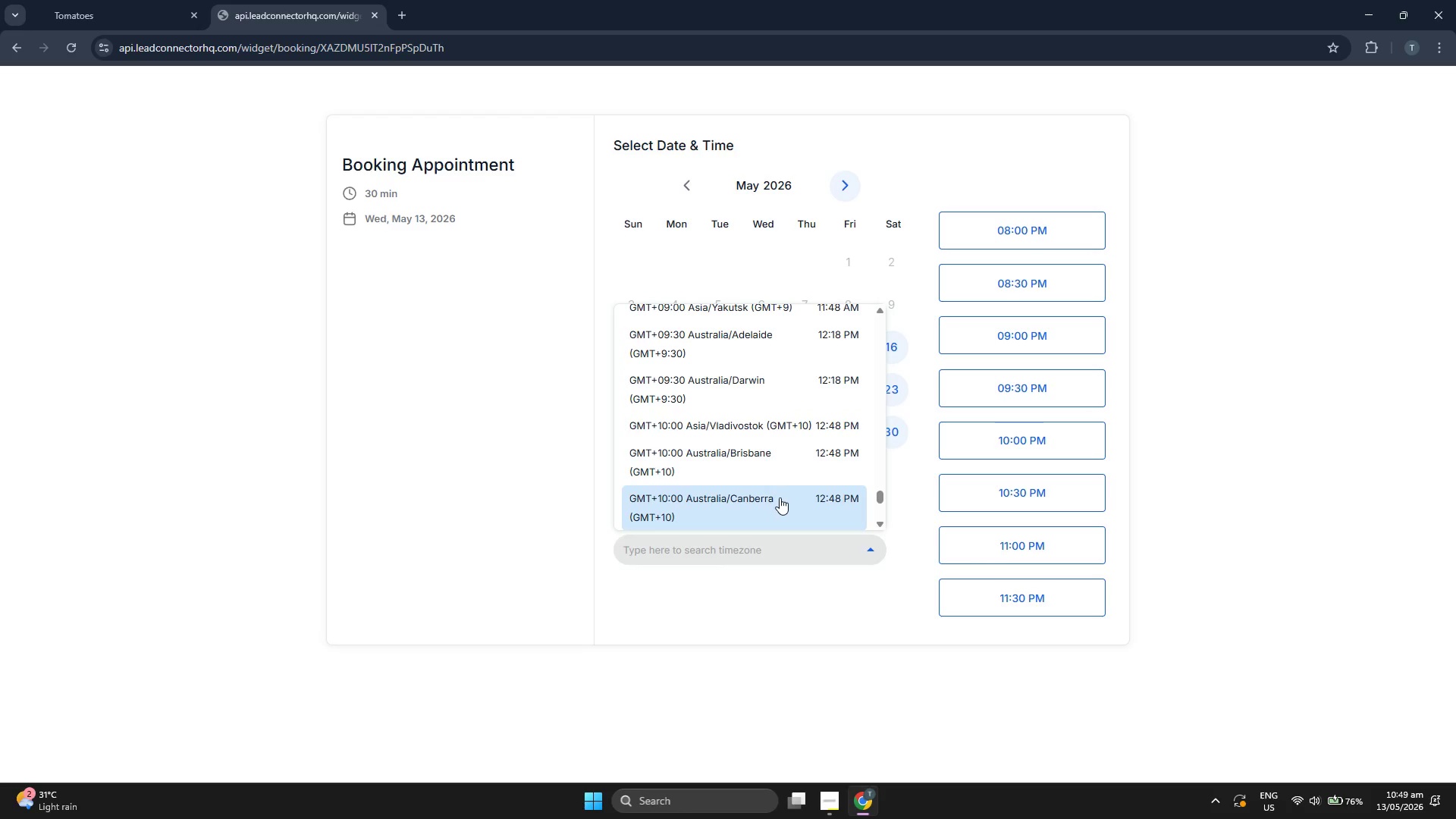 
type(new)
 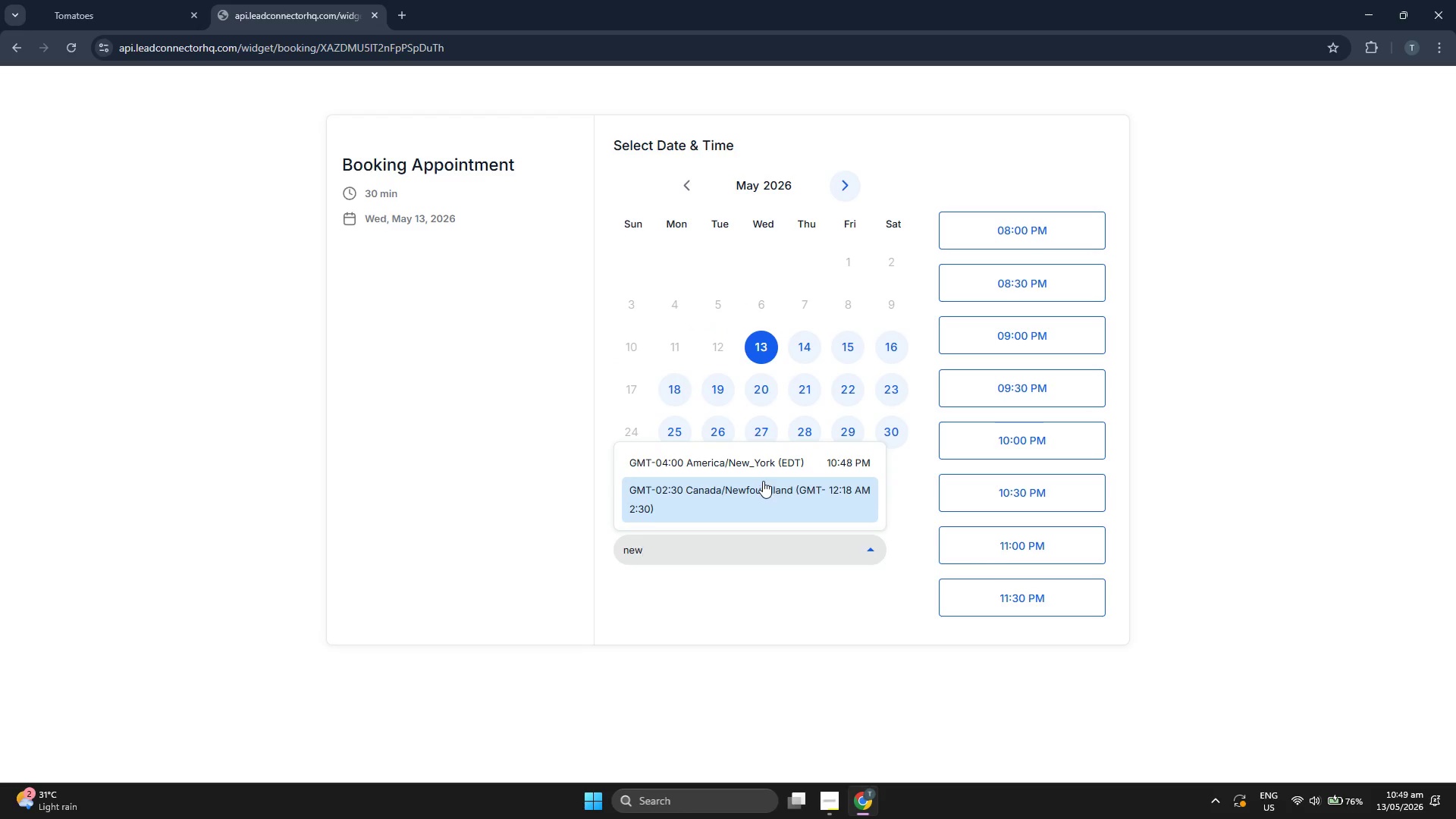 
left_click([764, 465])
 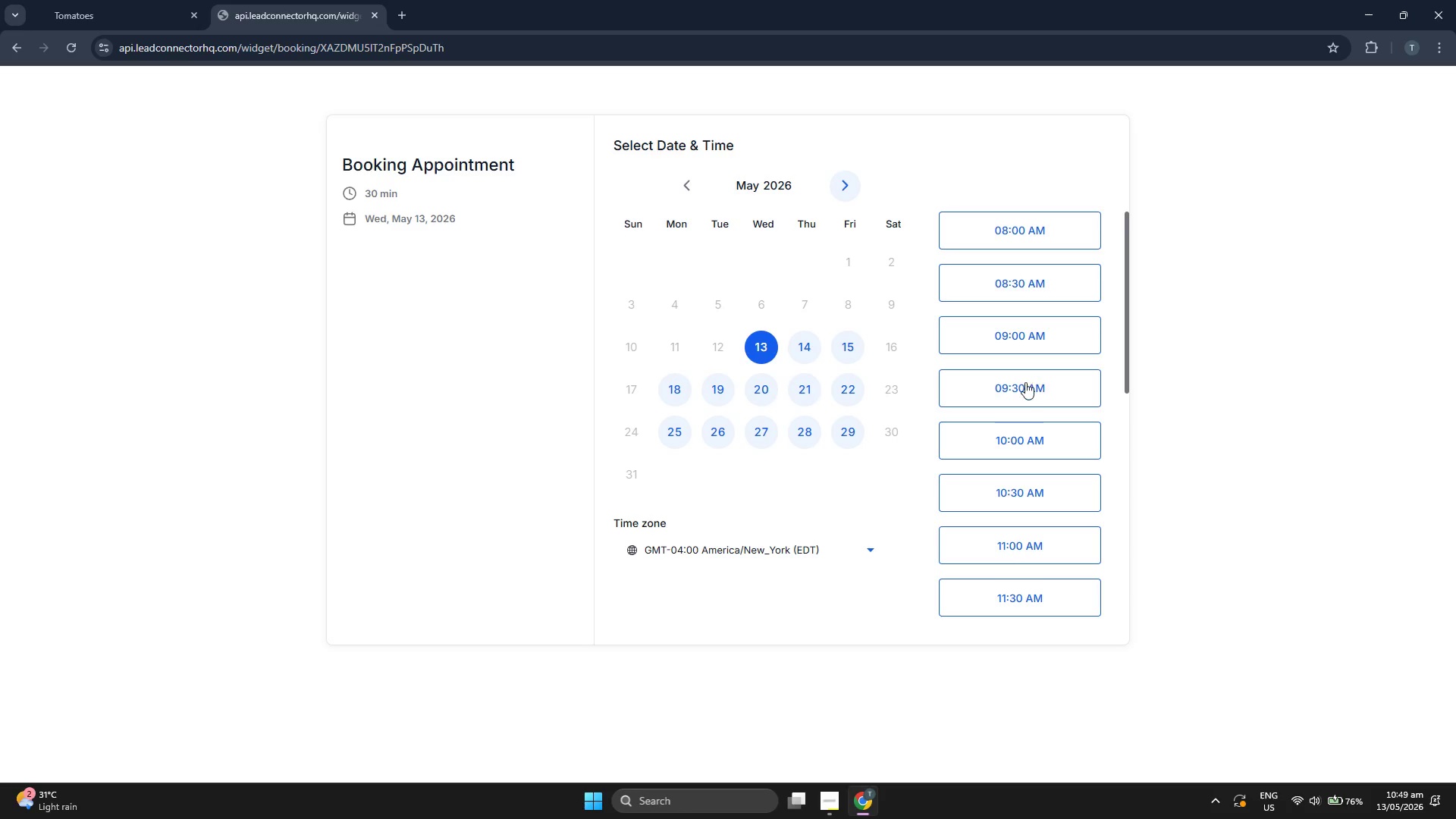 
scroll: coordinate [1025, 566], scroll_direction: down, amount: 8.0
 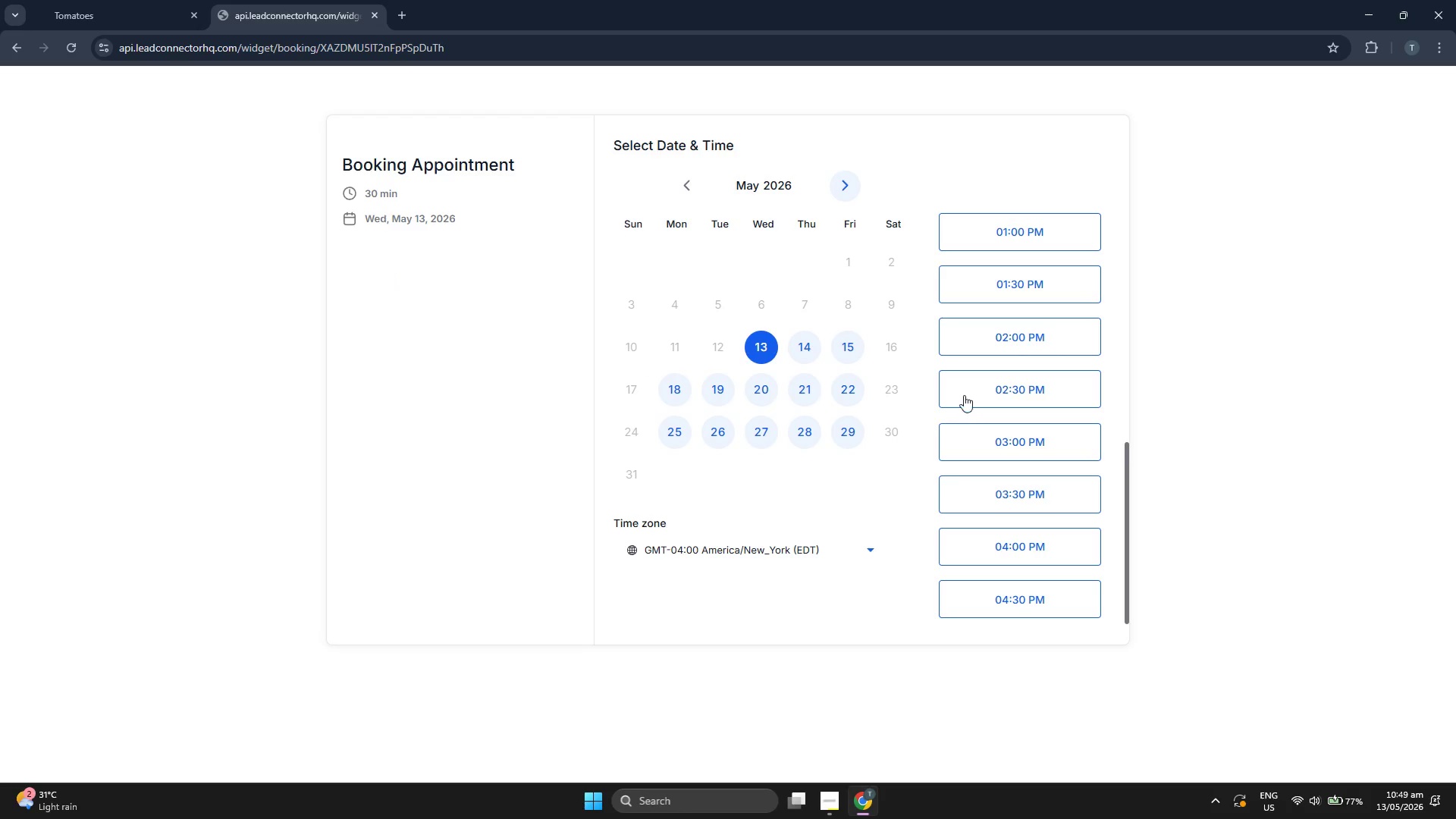 
left_click([175, 0])
 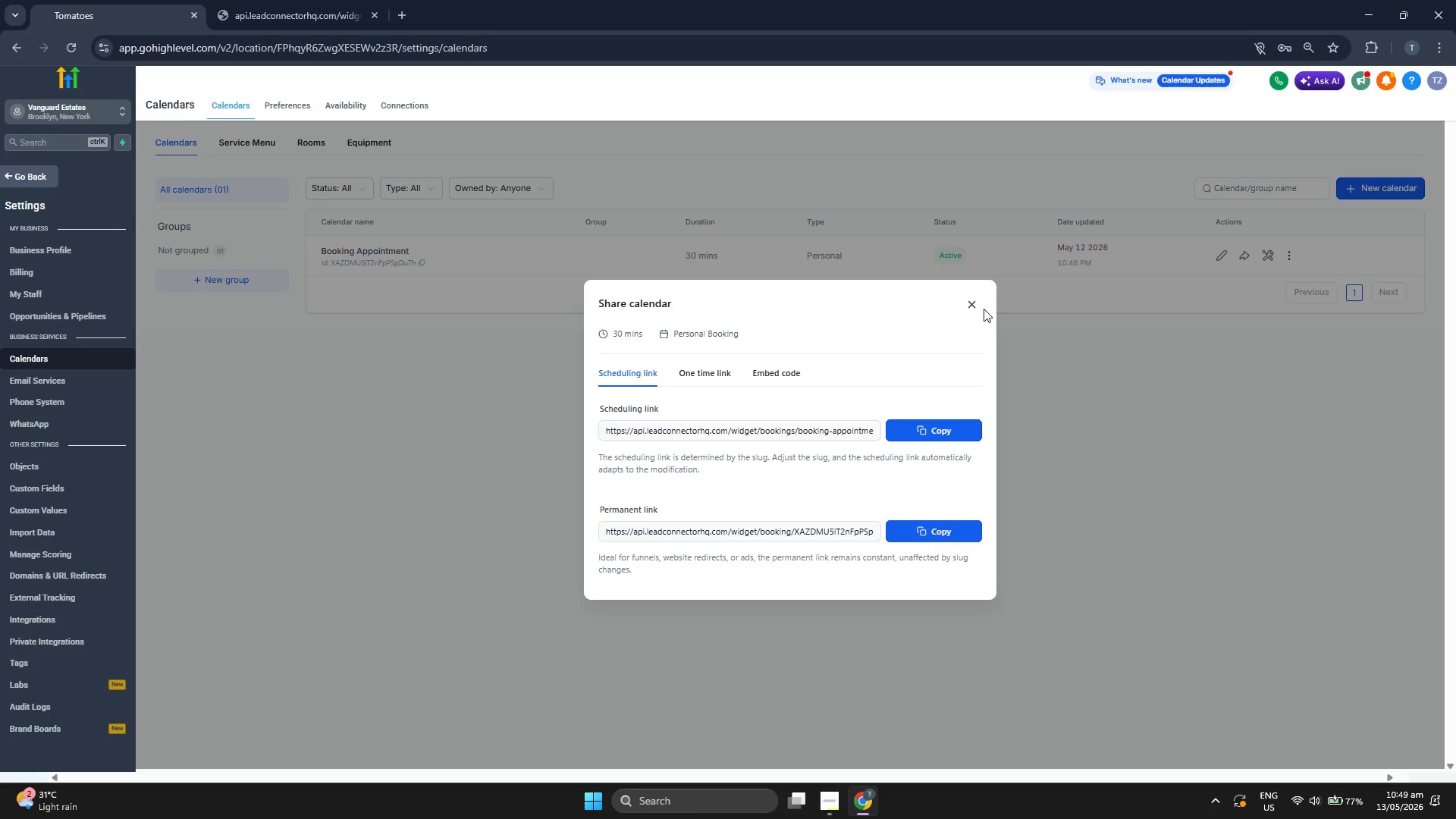 
left_click([978, 305])
 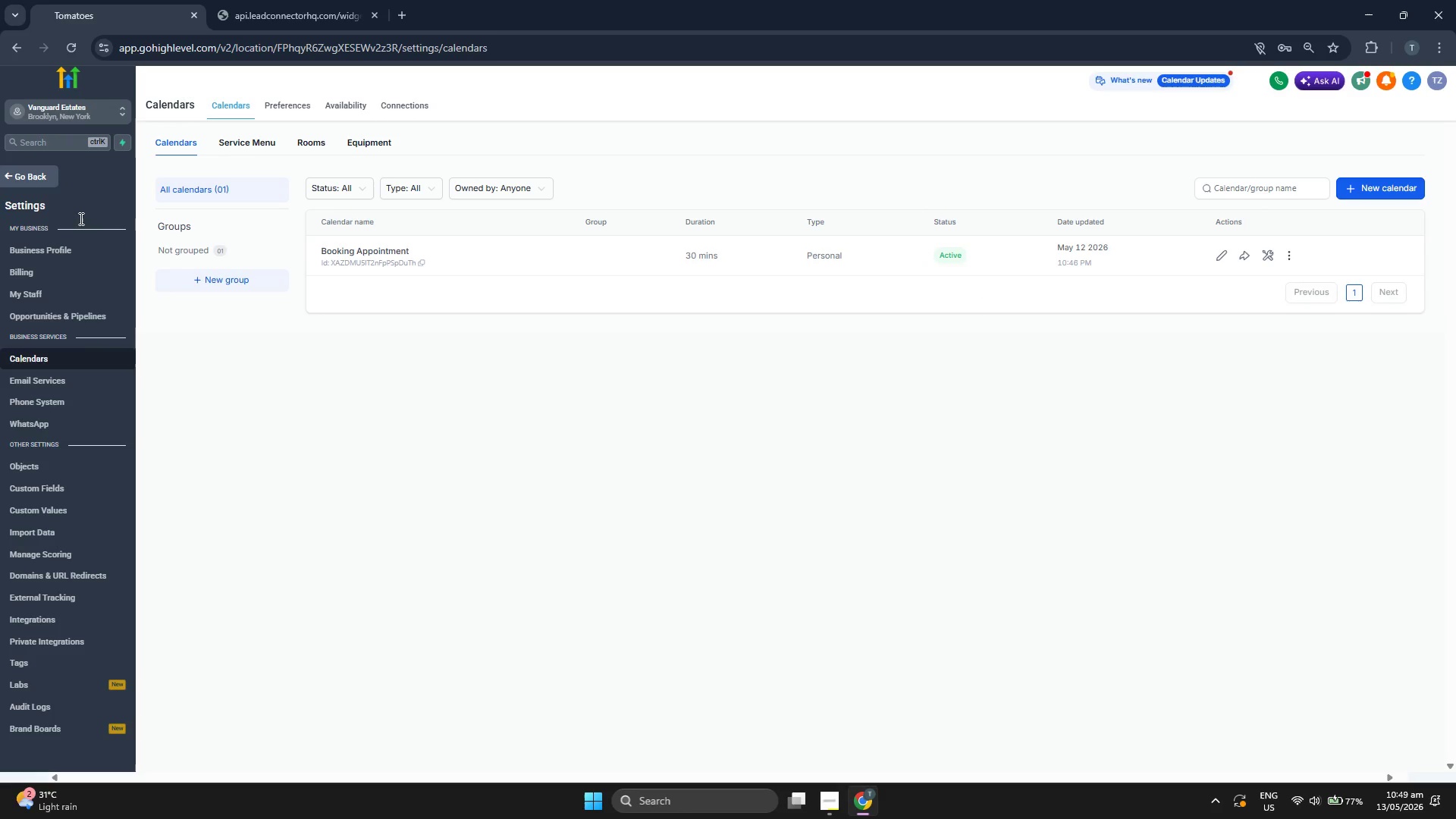 
left_click([31, 177])
 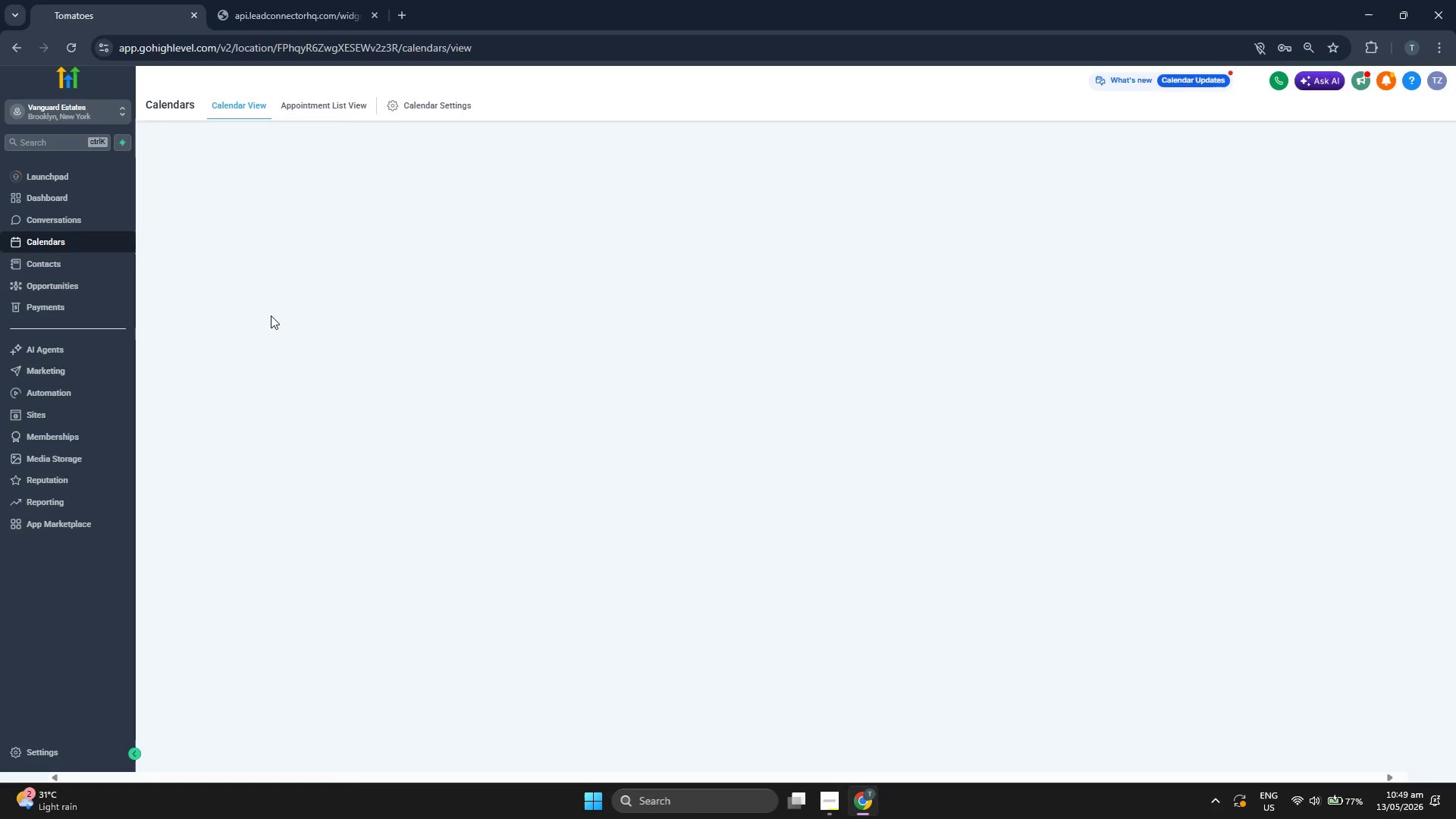 
wait(5.33)
 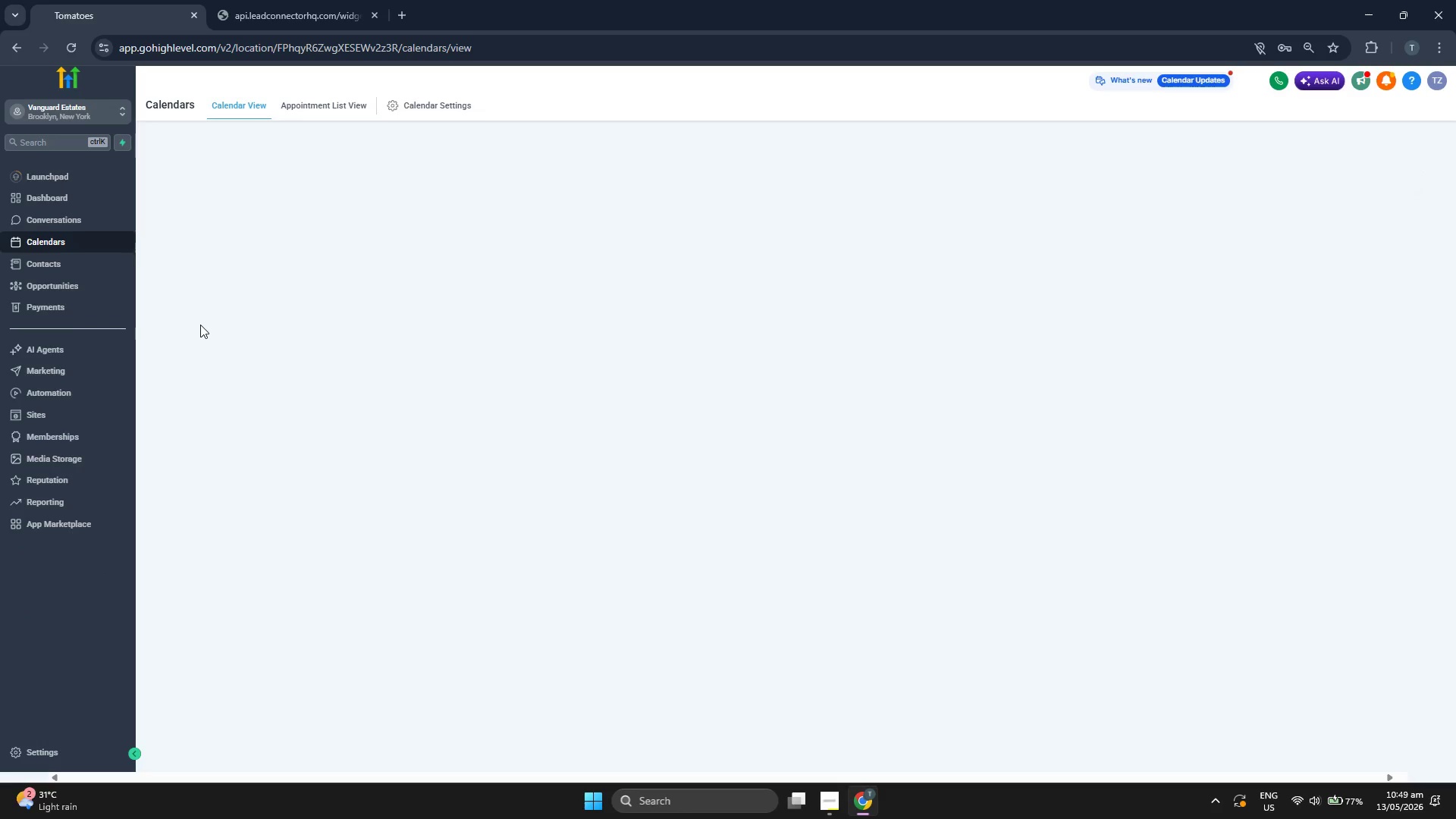 
left_click([81, 204])
 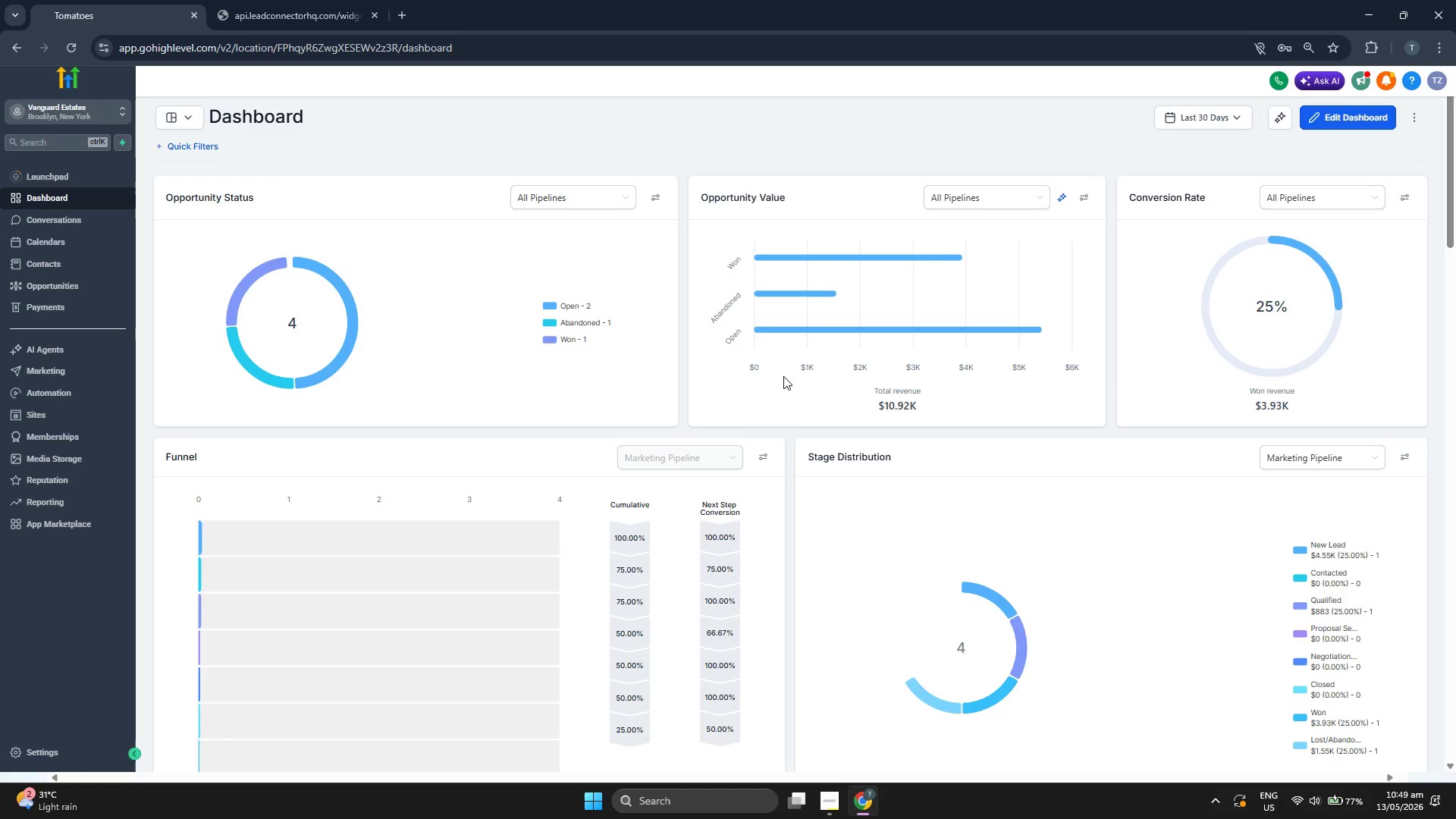 
wait(5.88)
 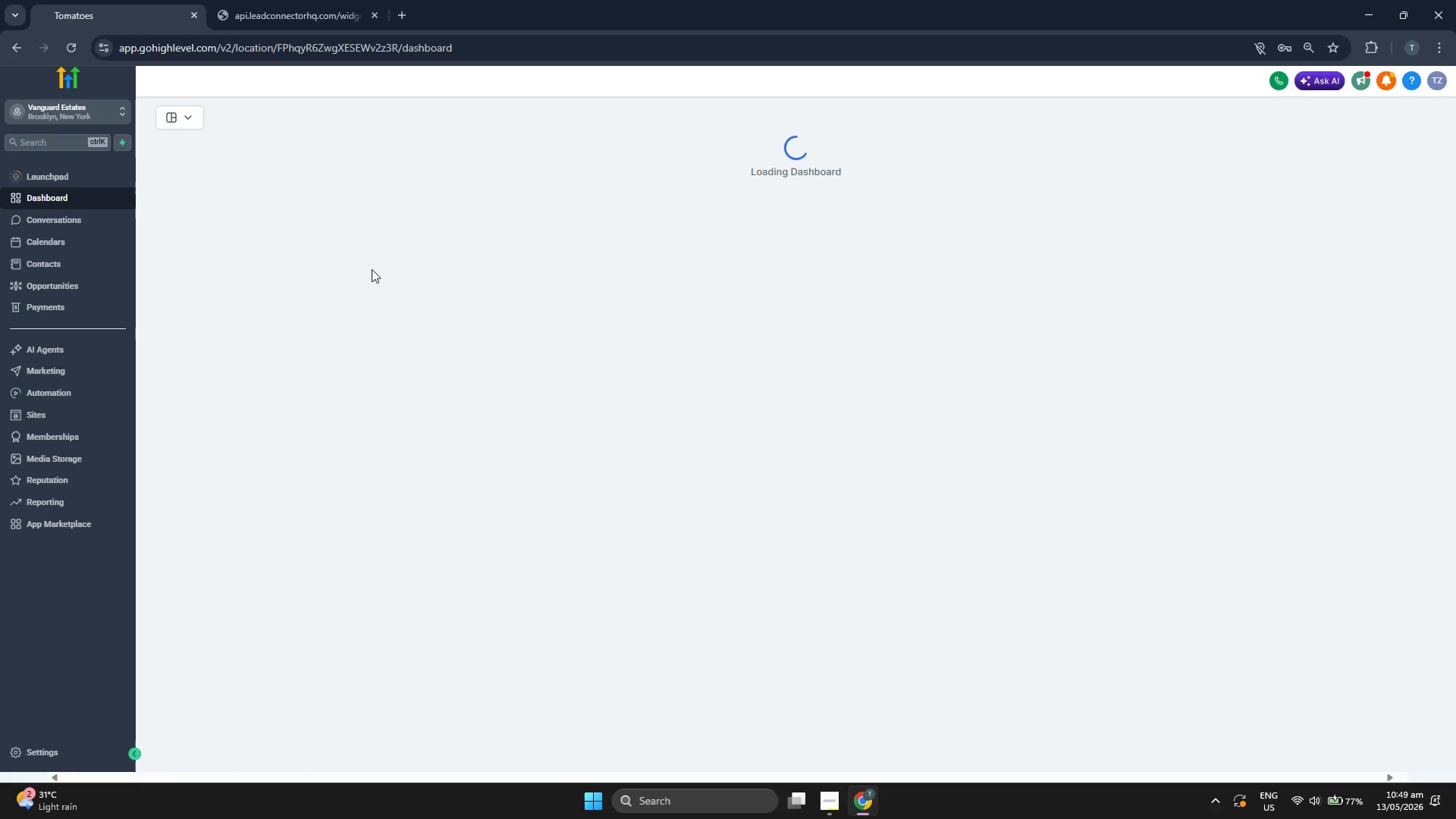 
scroll: coordinate [792, 374], scroll_direction: down, amount: 3.0
 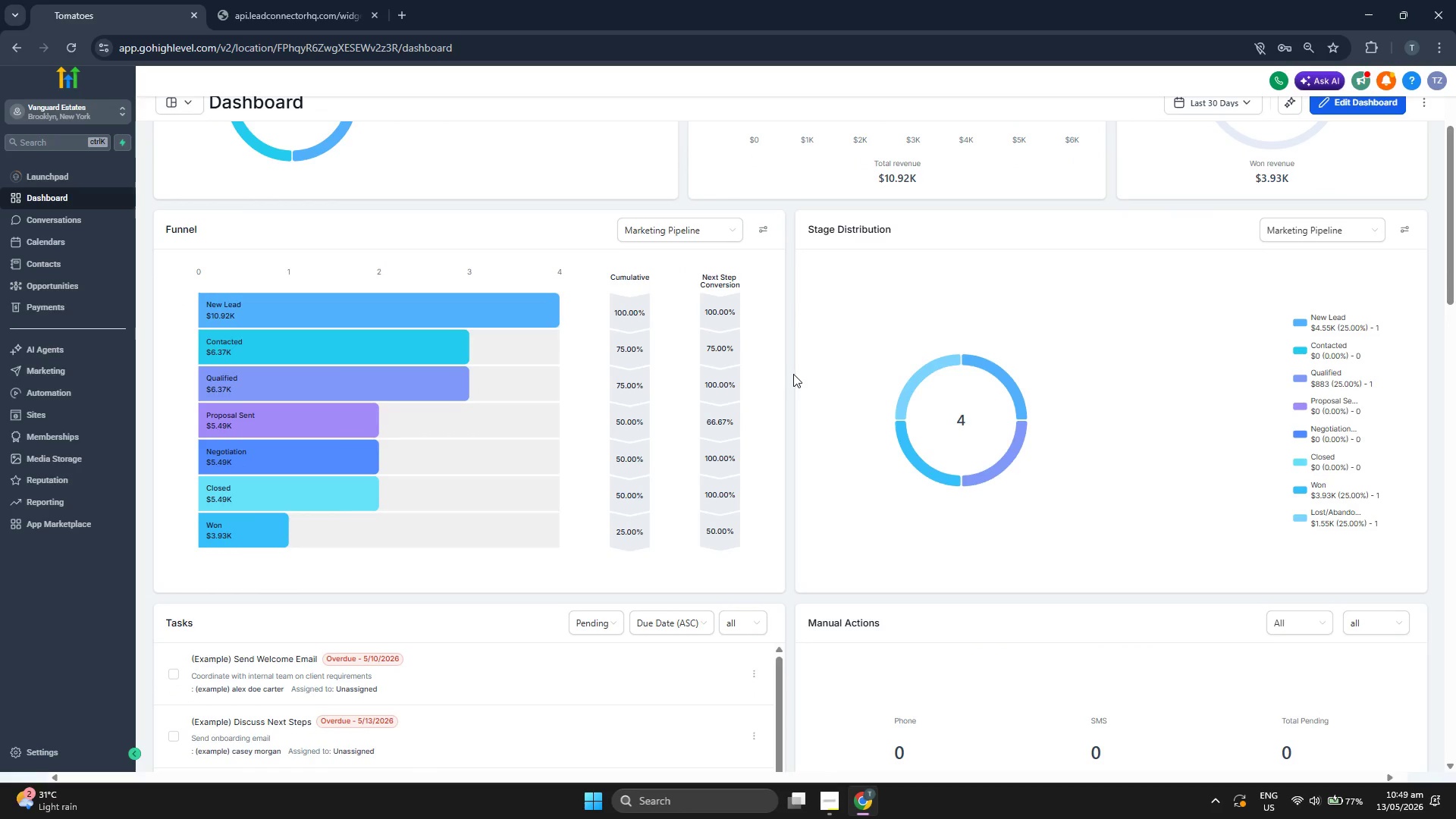 
scroll: coordinate [770, 401], scroll_direction: up, amount: 3.0
 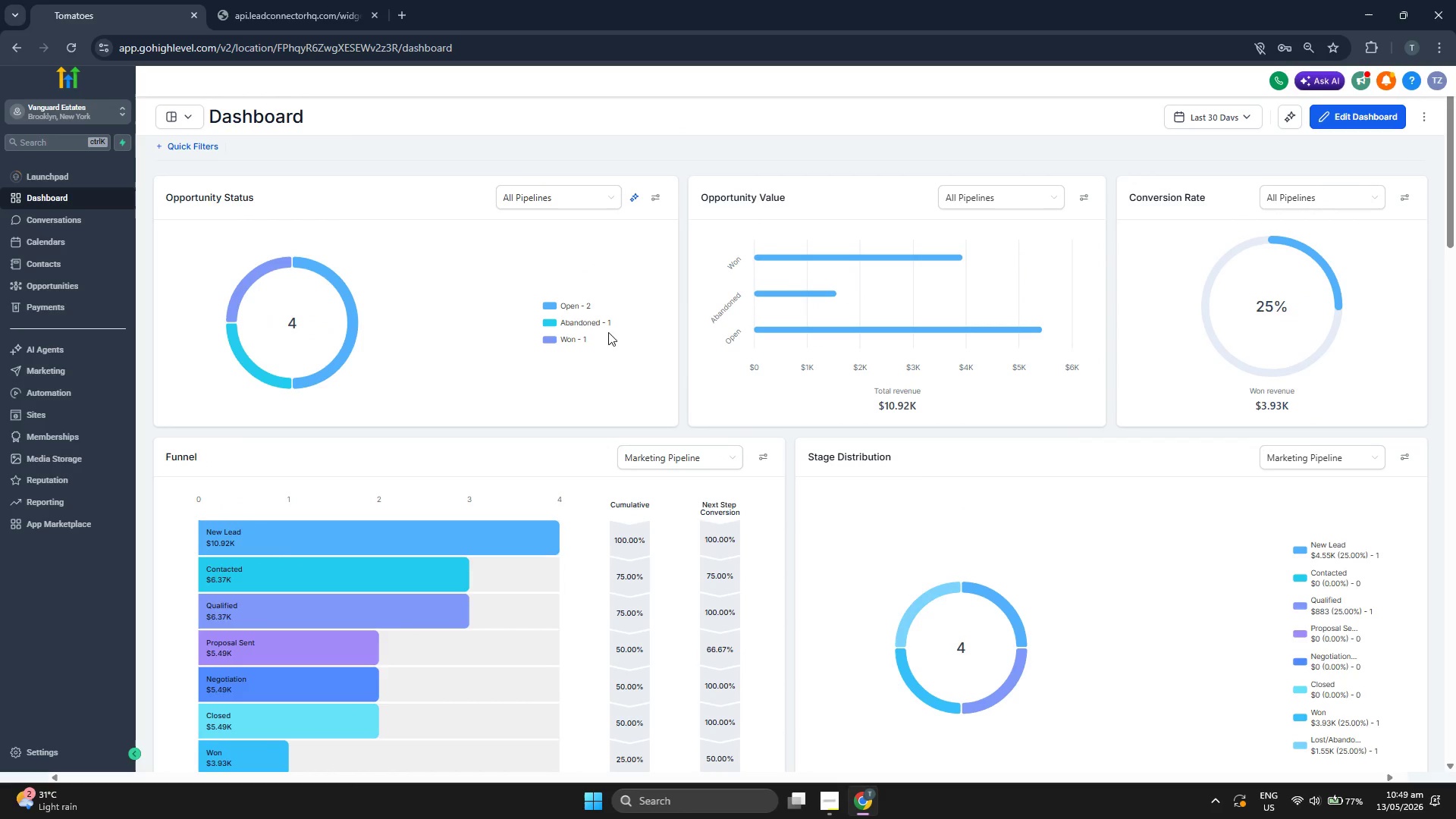 
wait(5.19)
 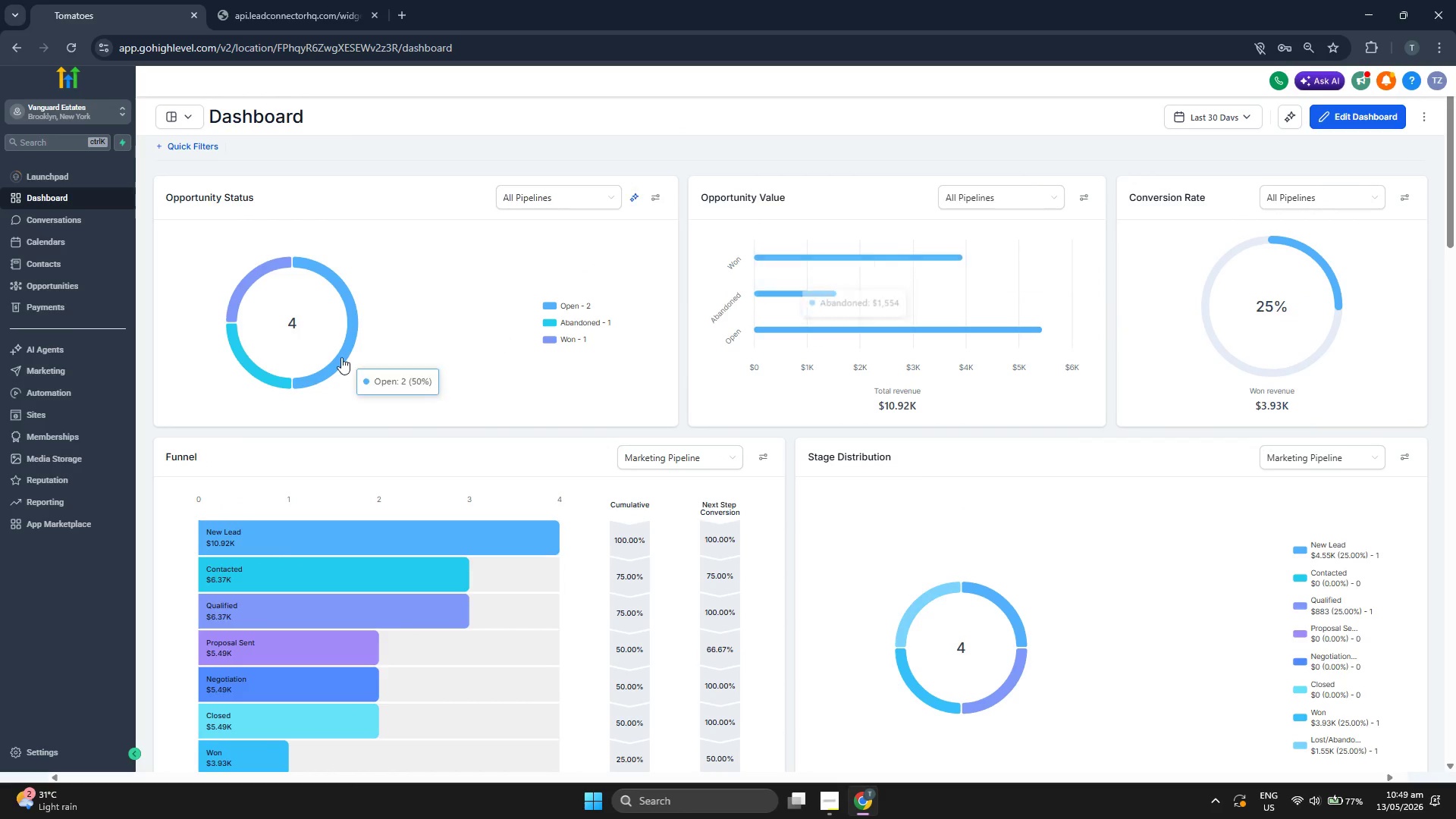 
scroll: coordinate [827, 386], scroll_direction: down, amount: 2.0
 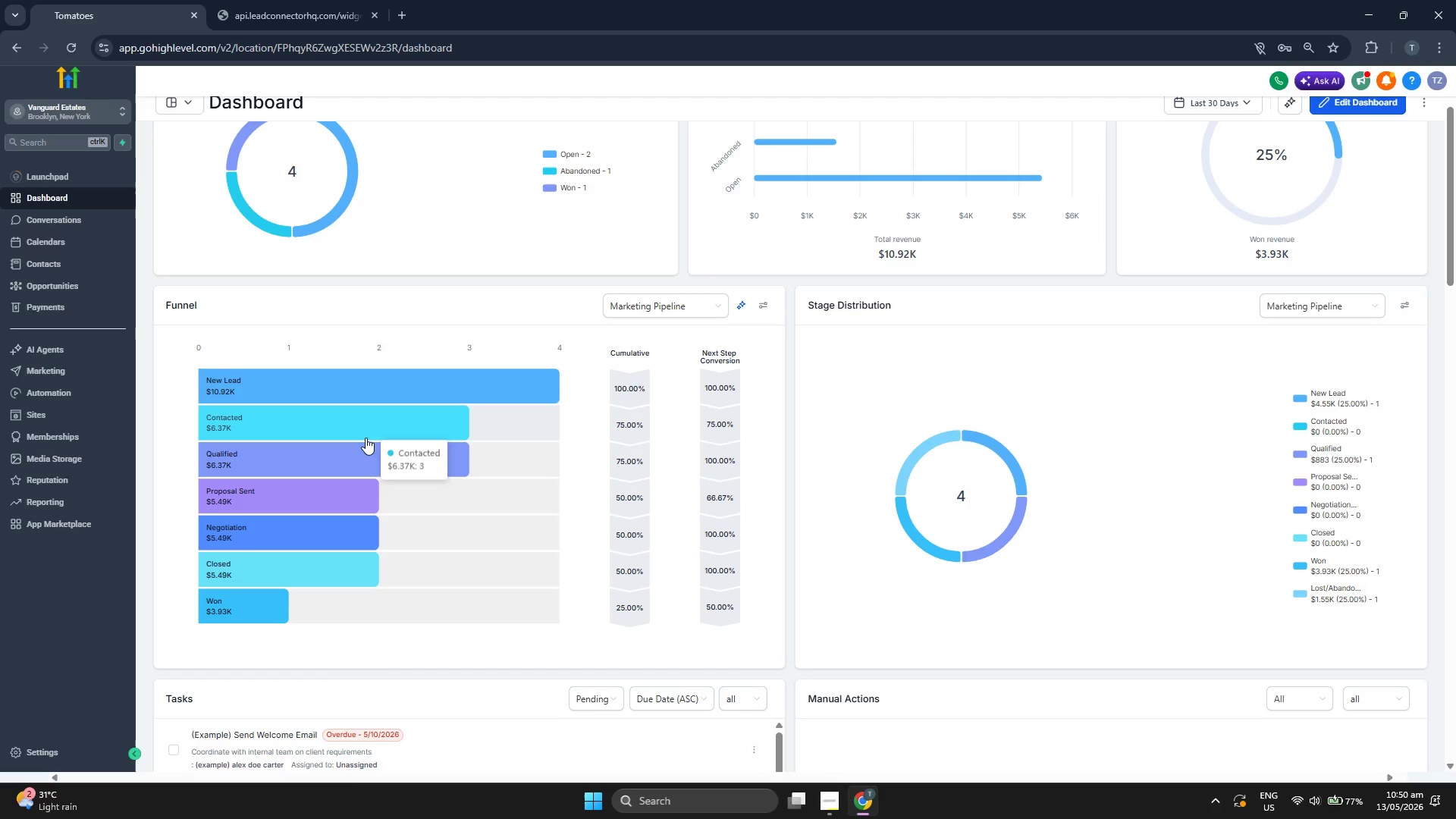 
wait(6.33)
 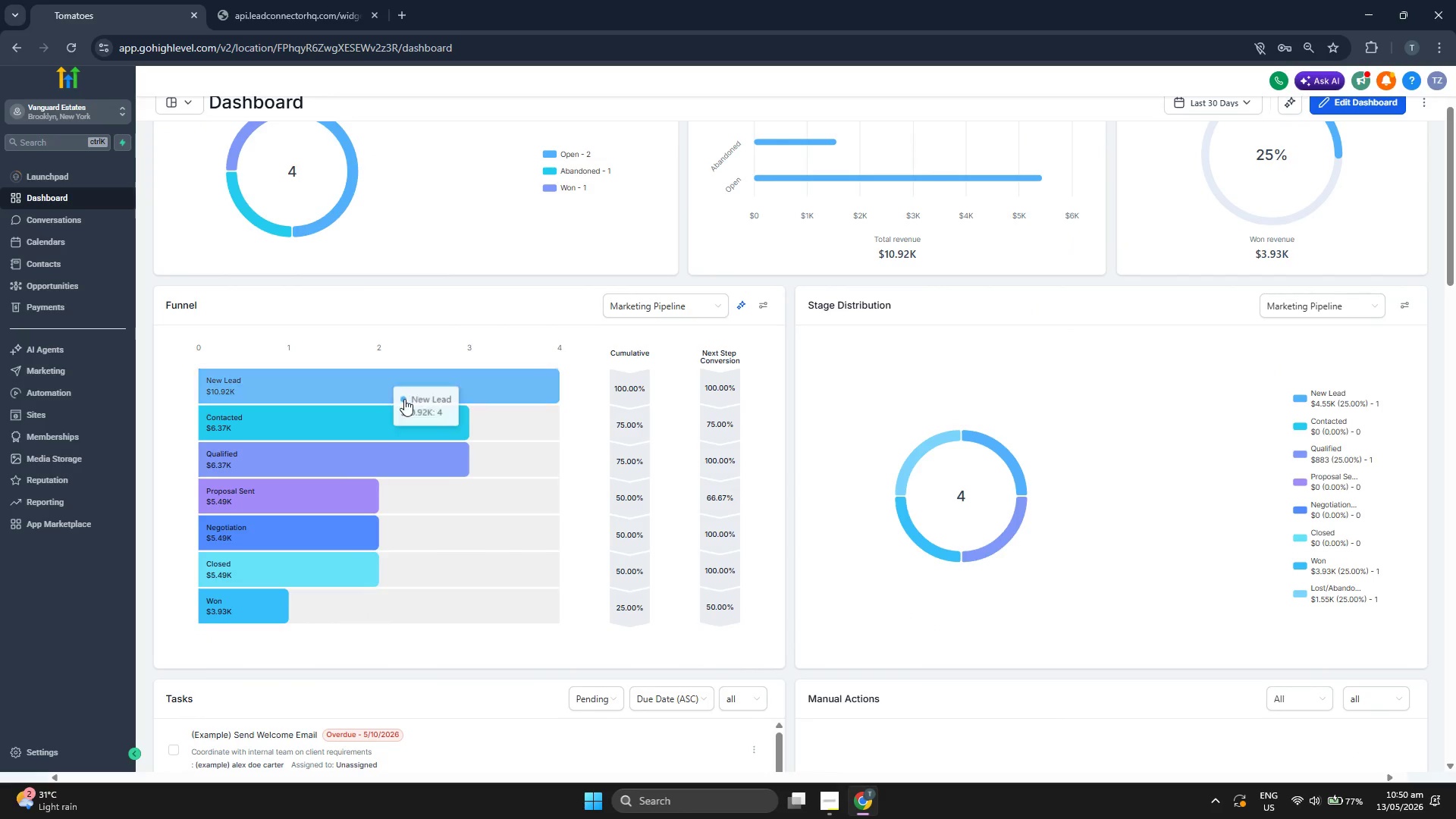 
mouse_move([359, 442])
 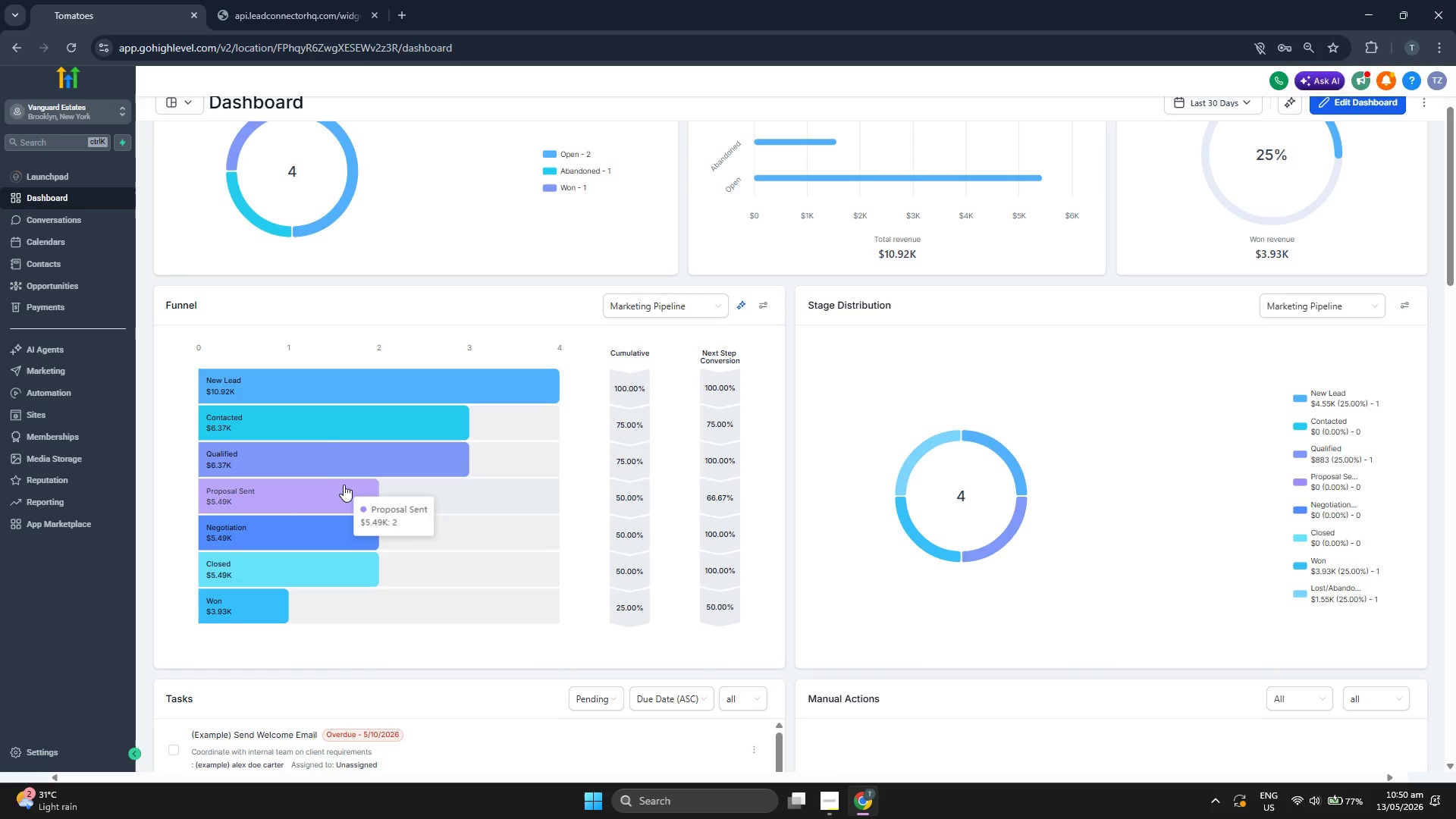 
scroll: coordinate [542, 450], scroll_direction: down, amount: 2.0
 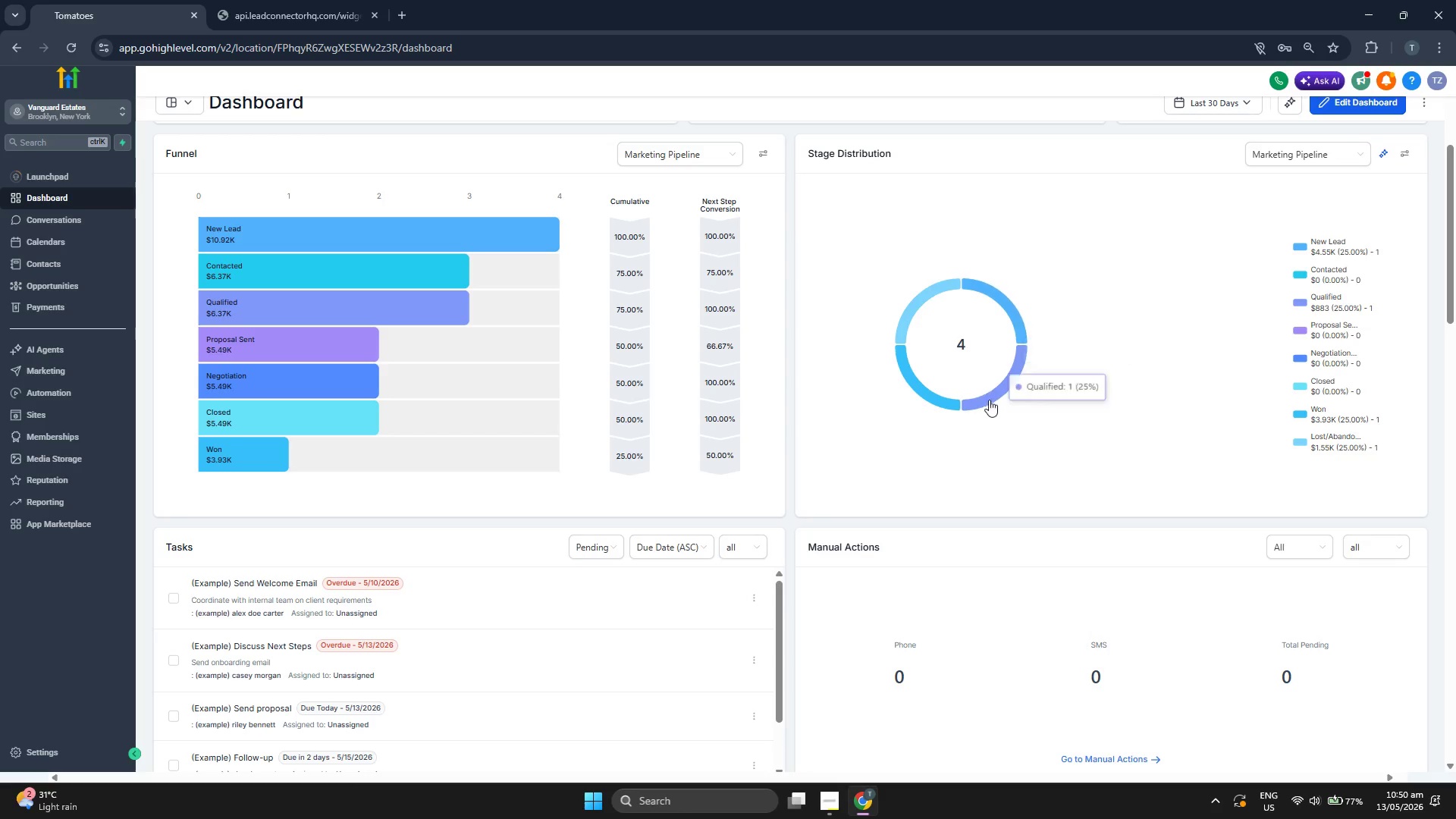 
scroll: coordinate [724, 388], scroll_direction: up, amount: 2.0
 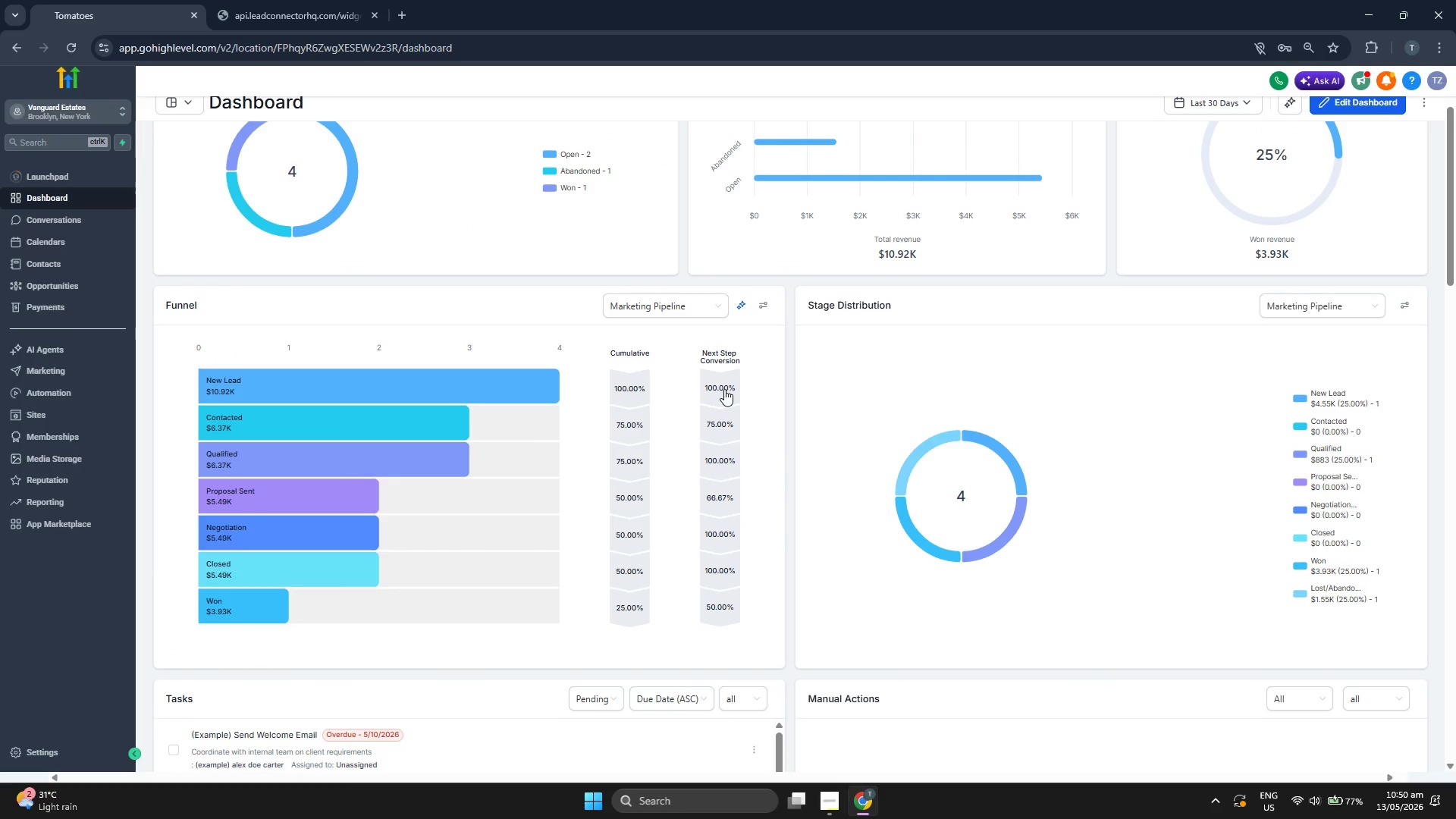 
scroll: coordinate [796, 397], scroll_direction: down, amount: 7.0
 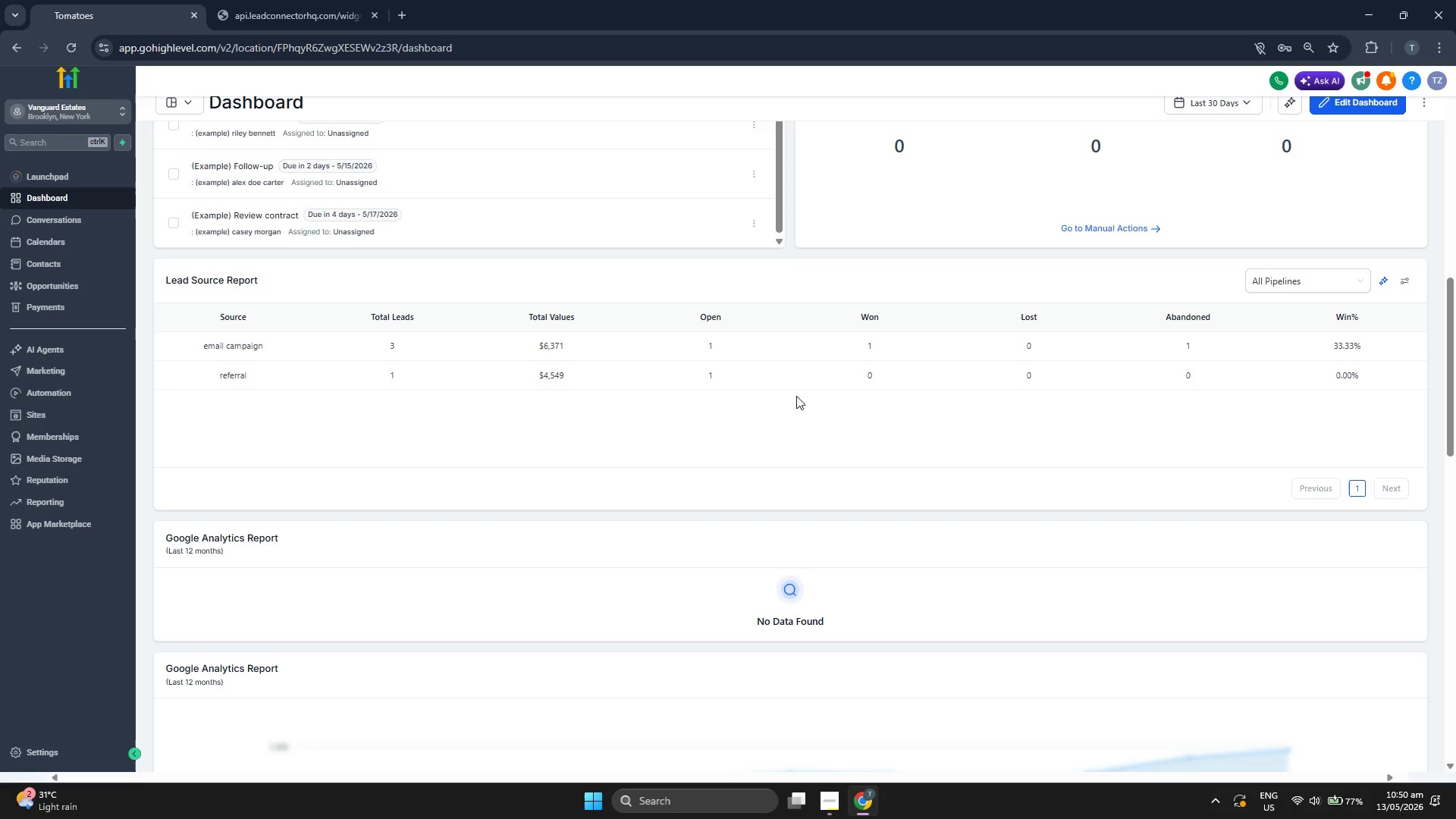 
scroll: coordinate [796, 396], scroll_direction: down, amount: 1.0
 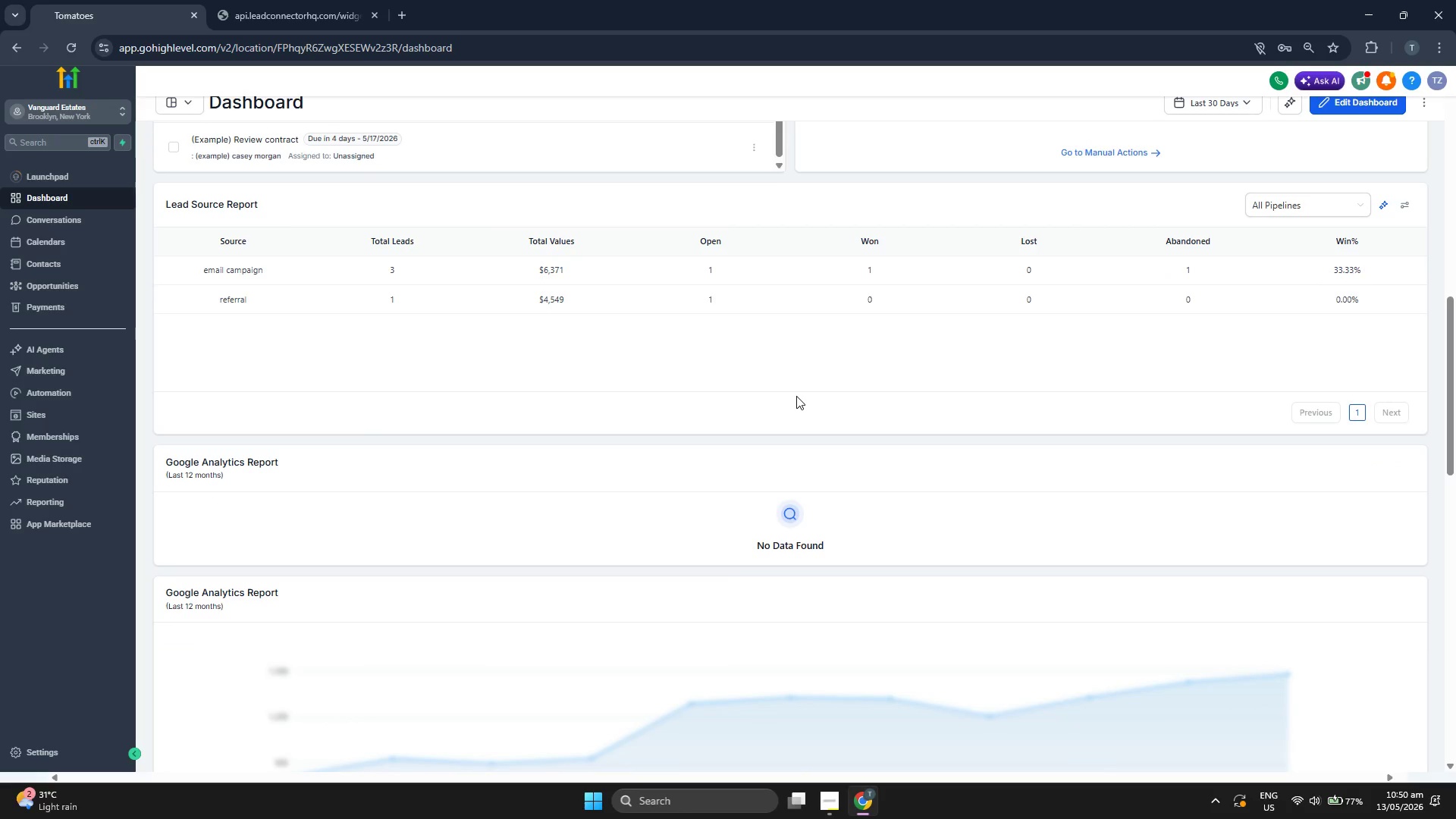 
scroll: coordinate [796, 396], scroll_direction: up, amount: 2.0
 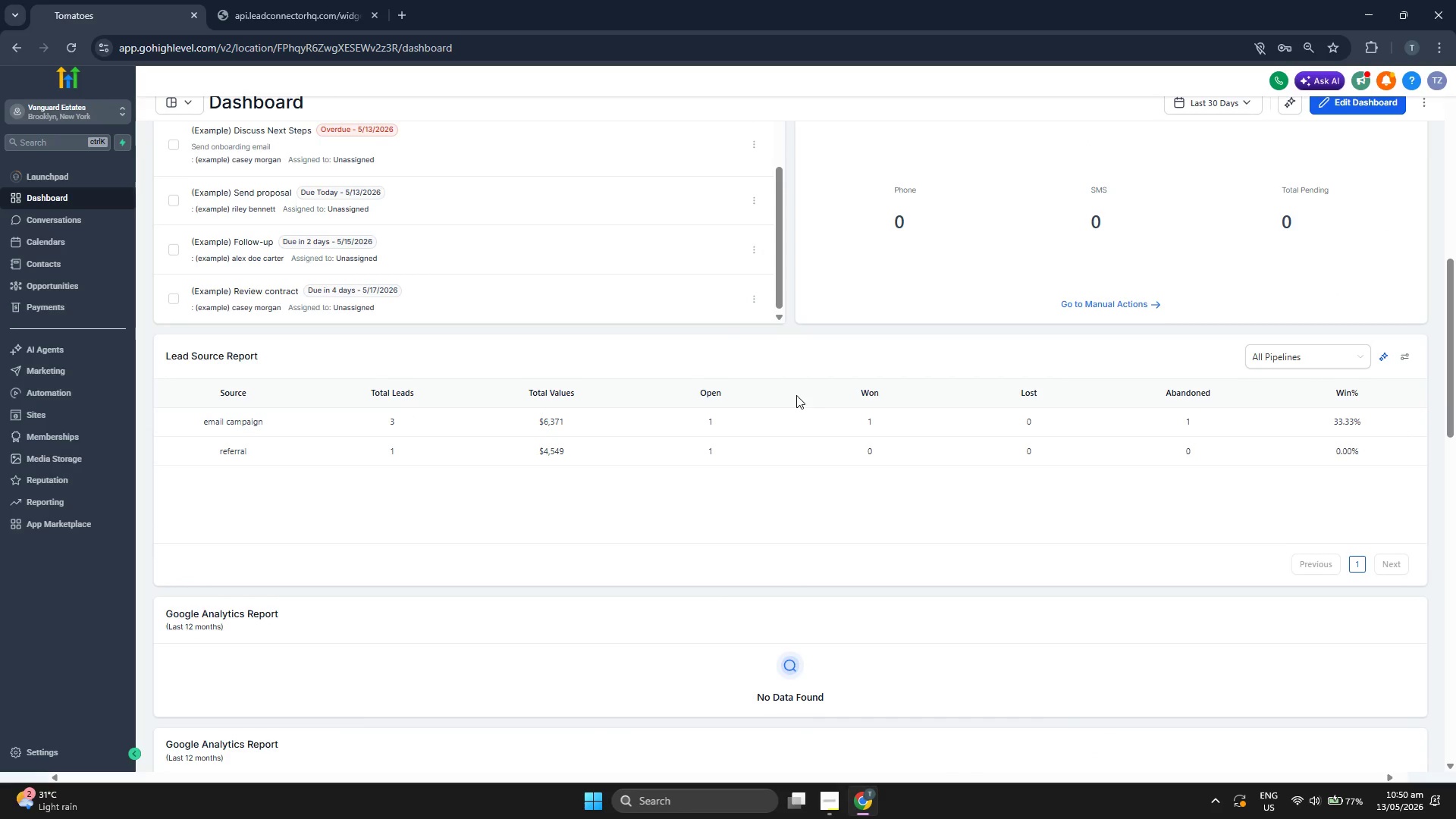 
scroll: coordinate [829, 393], scroll_direction: down, amount: 6.0
 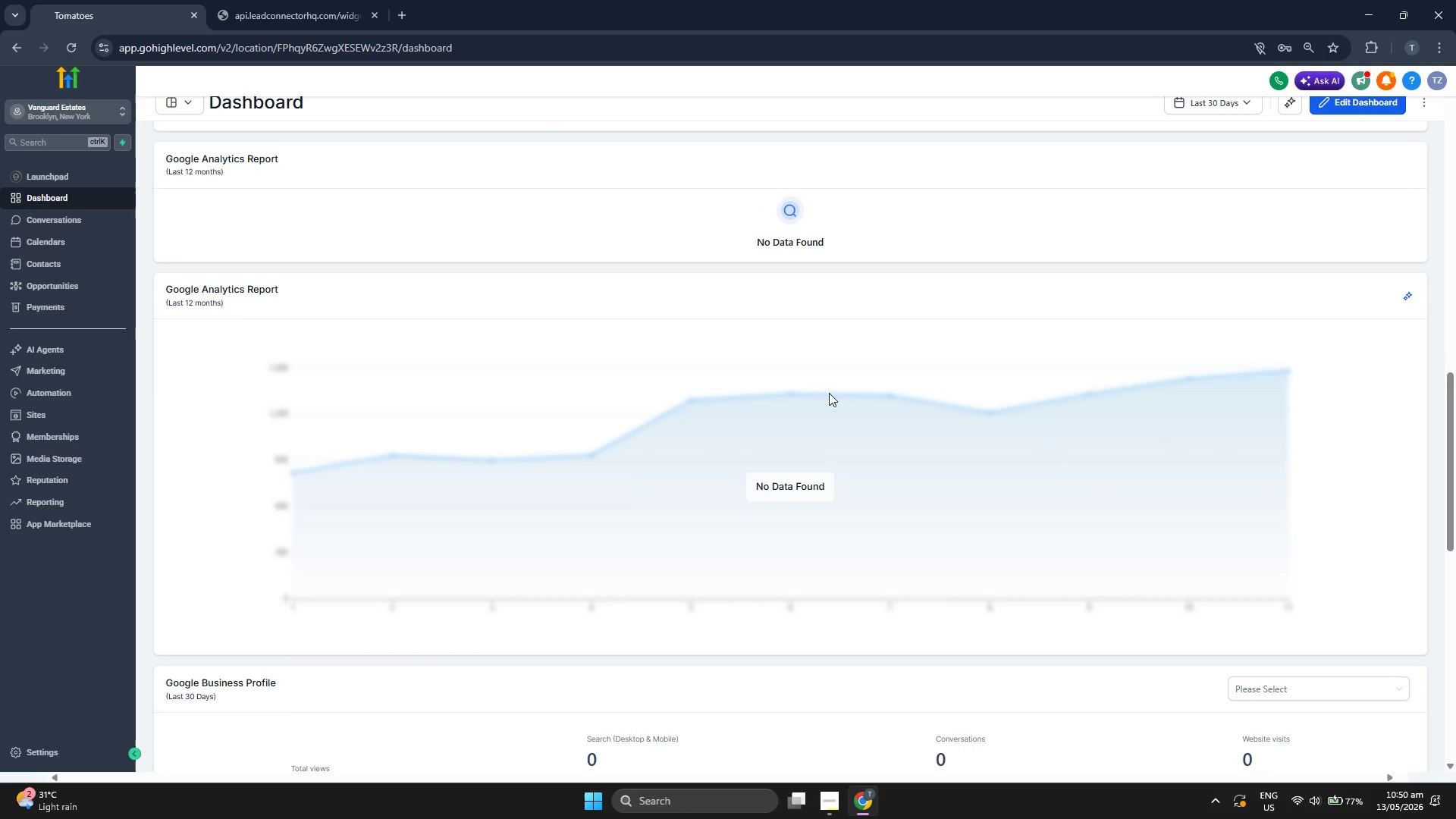 
scroll: coordinate [829, 393], scroll_direction: down, amount: 5.0
 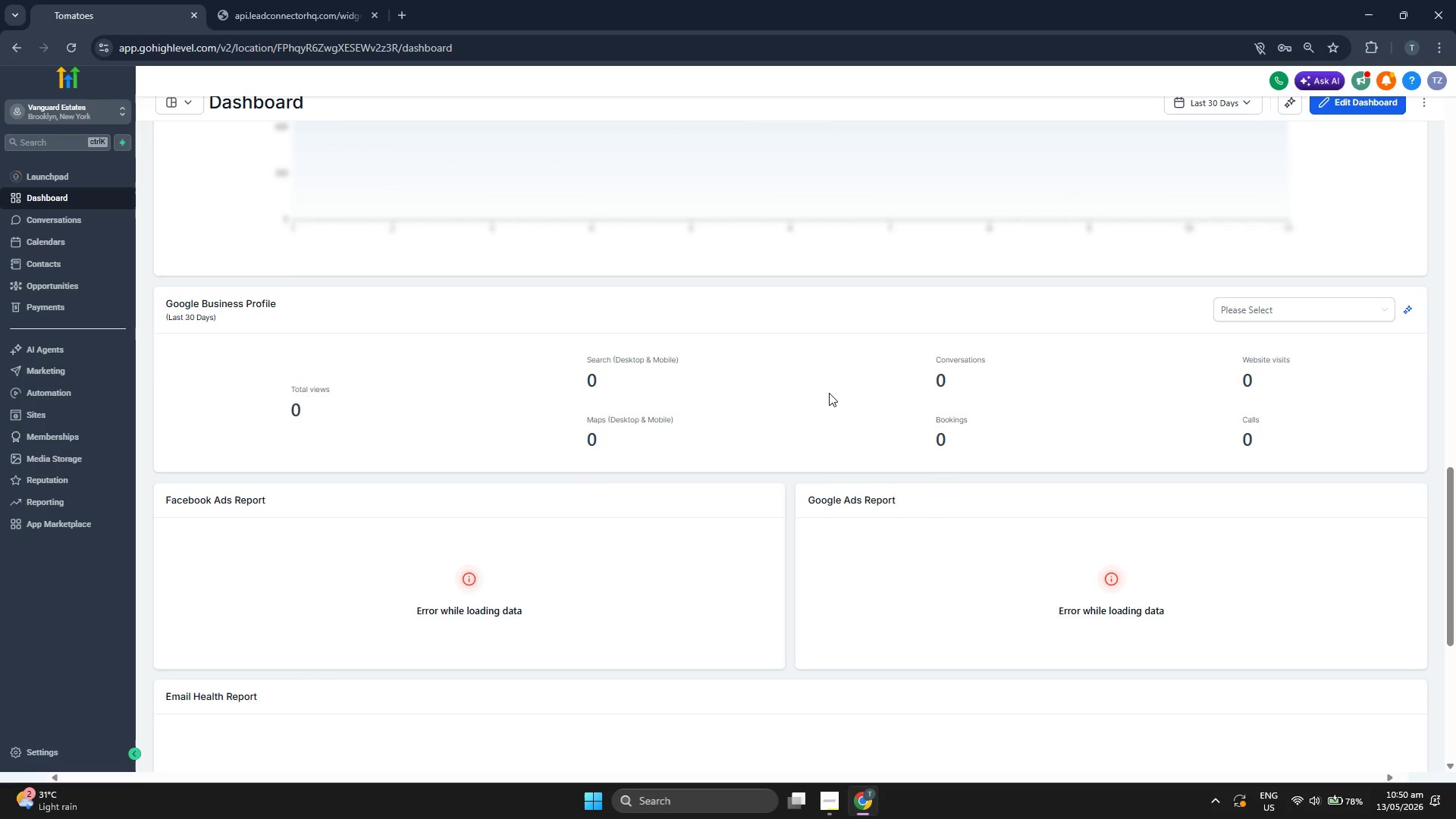 
scroll: coordinate [829, 393], scroll_direction: down, amount: 4.0
 